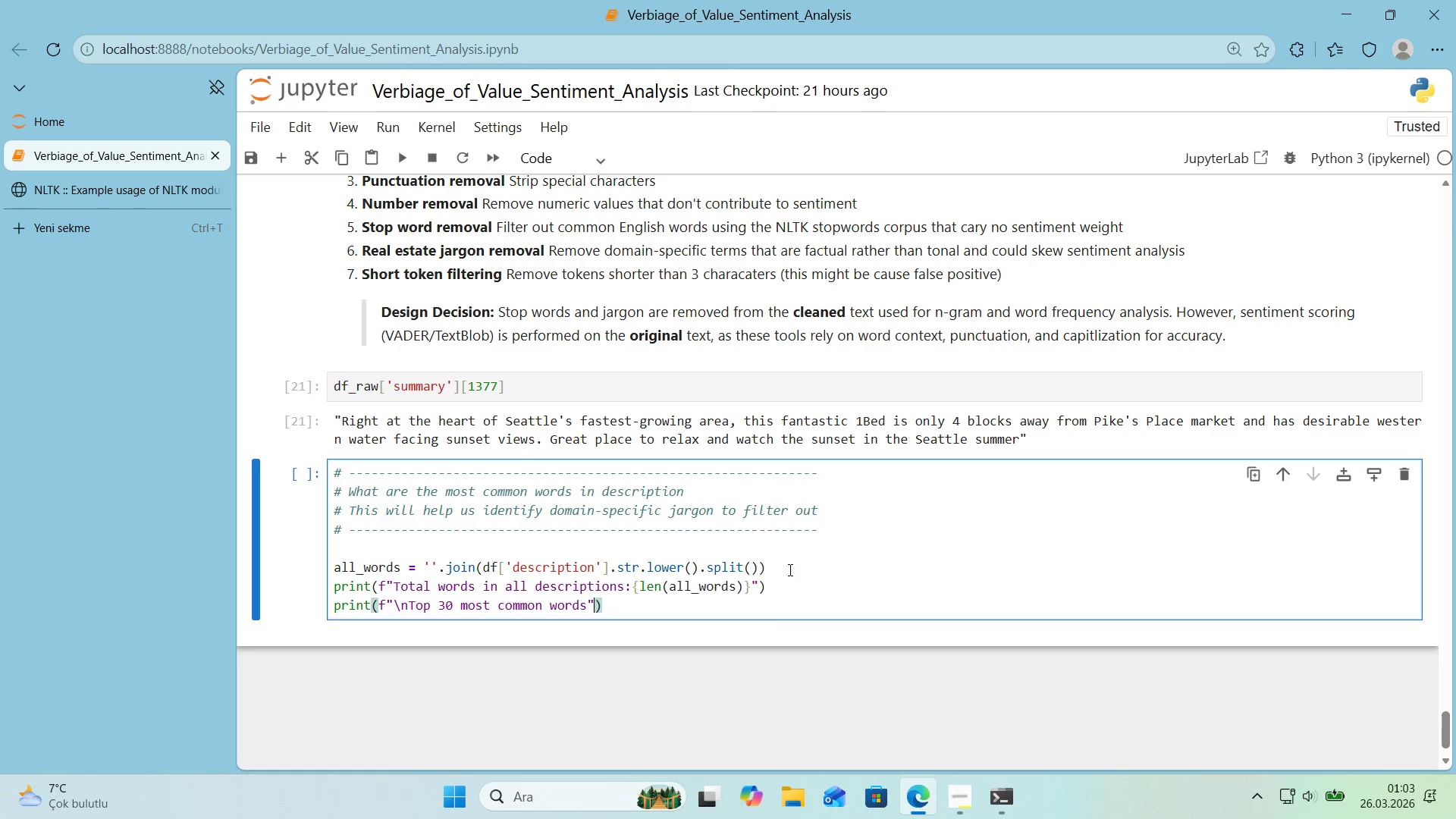 
key(ArrowRight)
 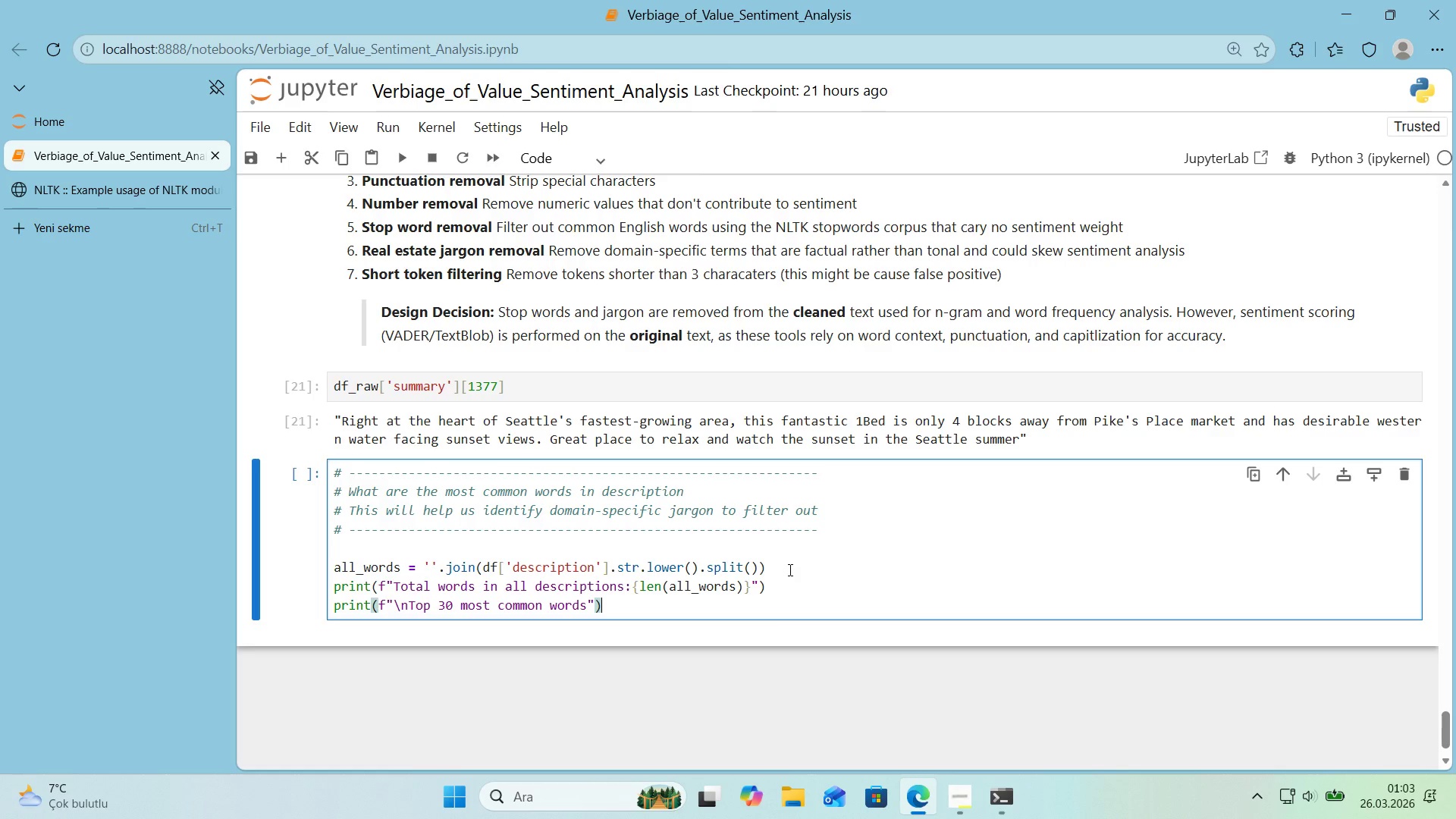 
key(Enter)
 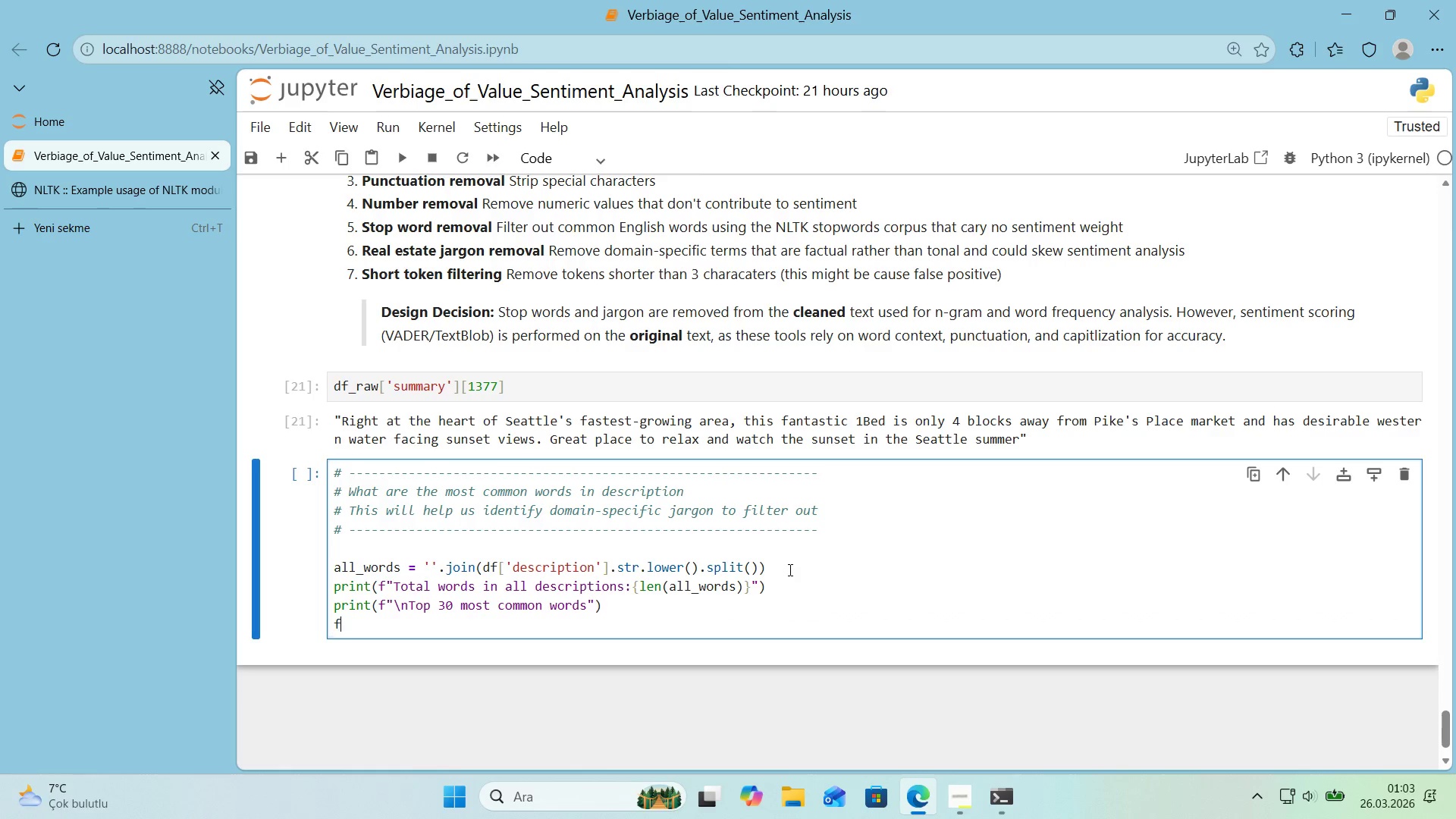 
type(for word, count 'n Counter*()
 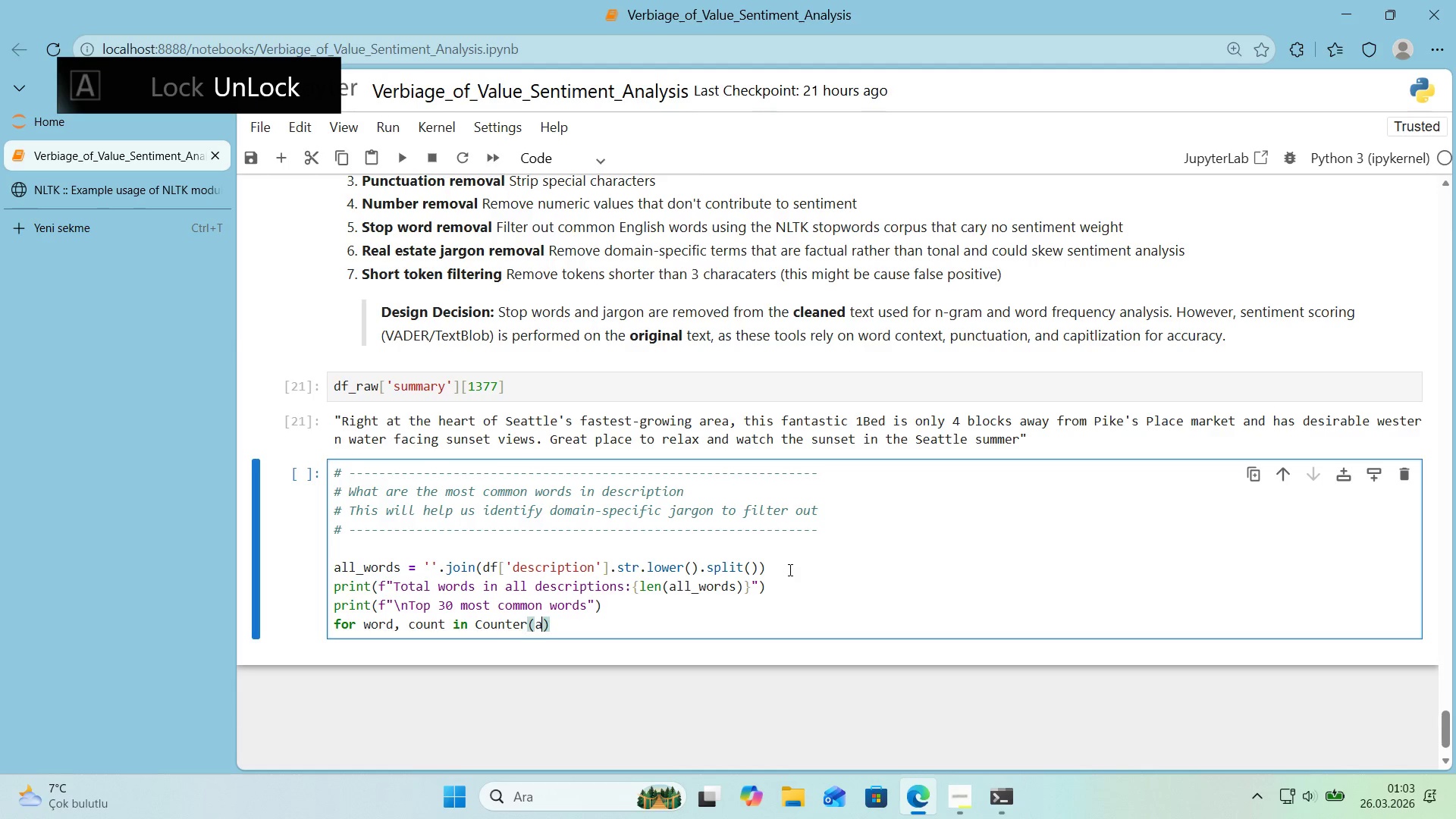 
 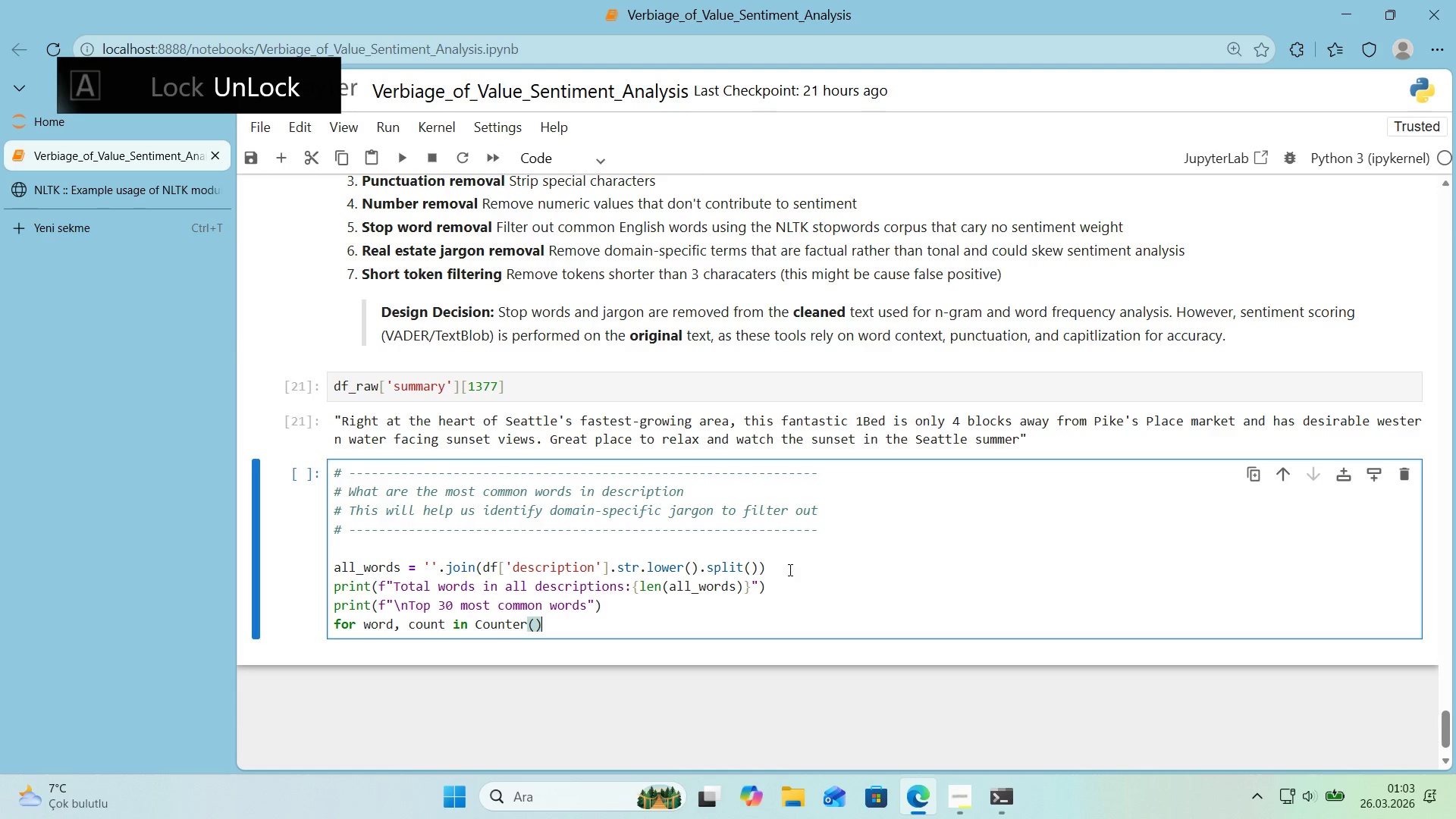 
key(ArrowLeft)
 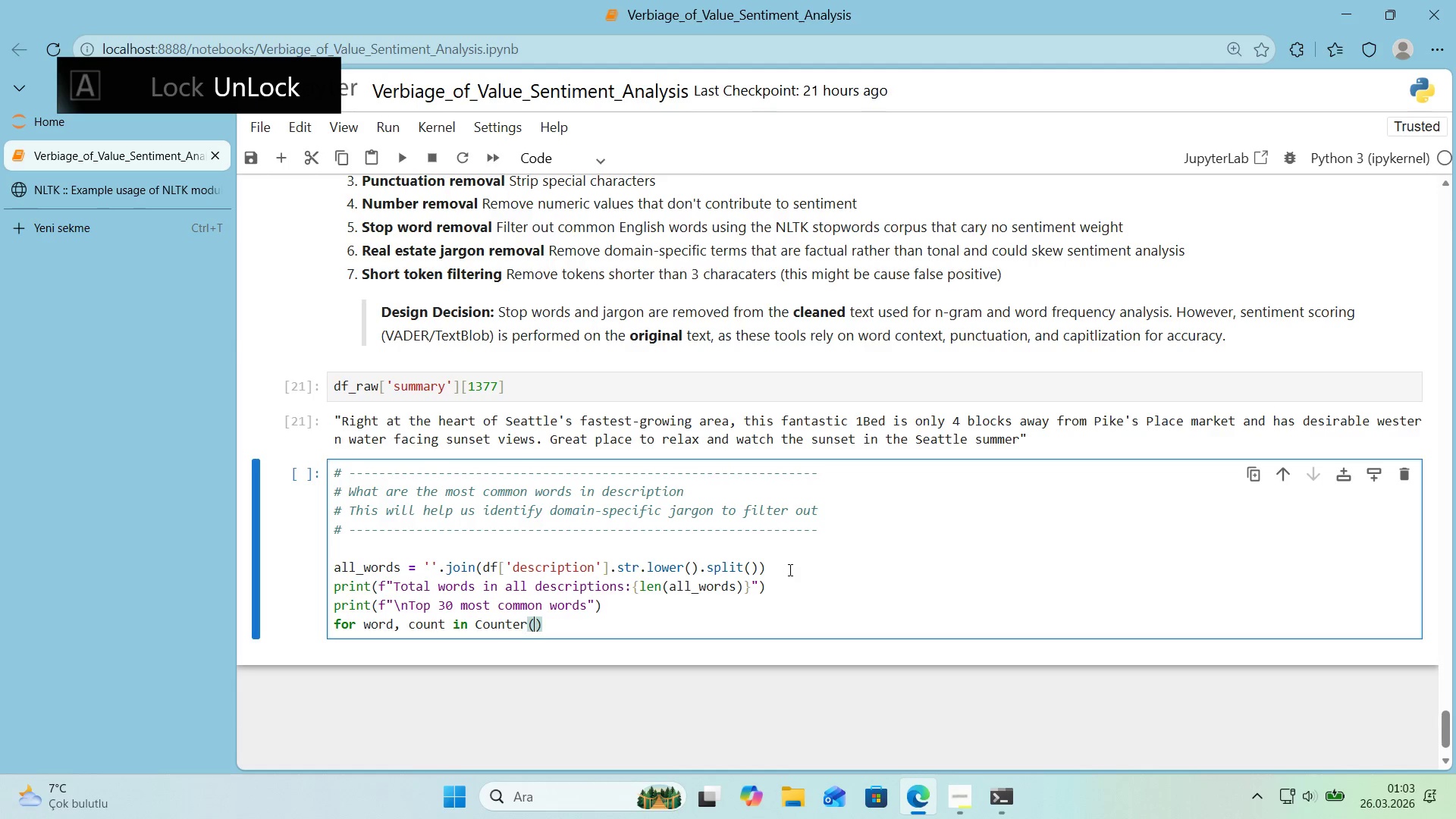 
type(all_words)
 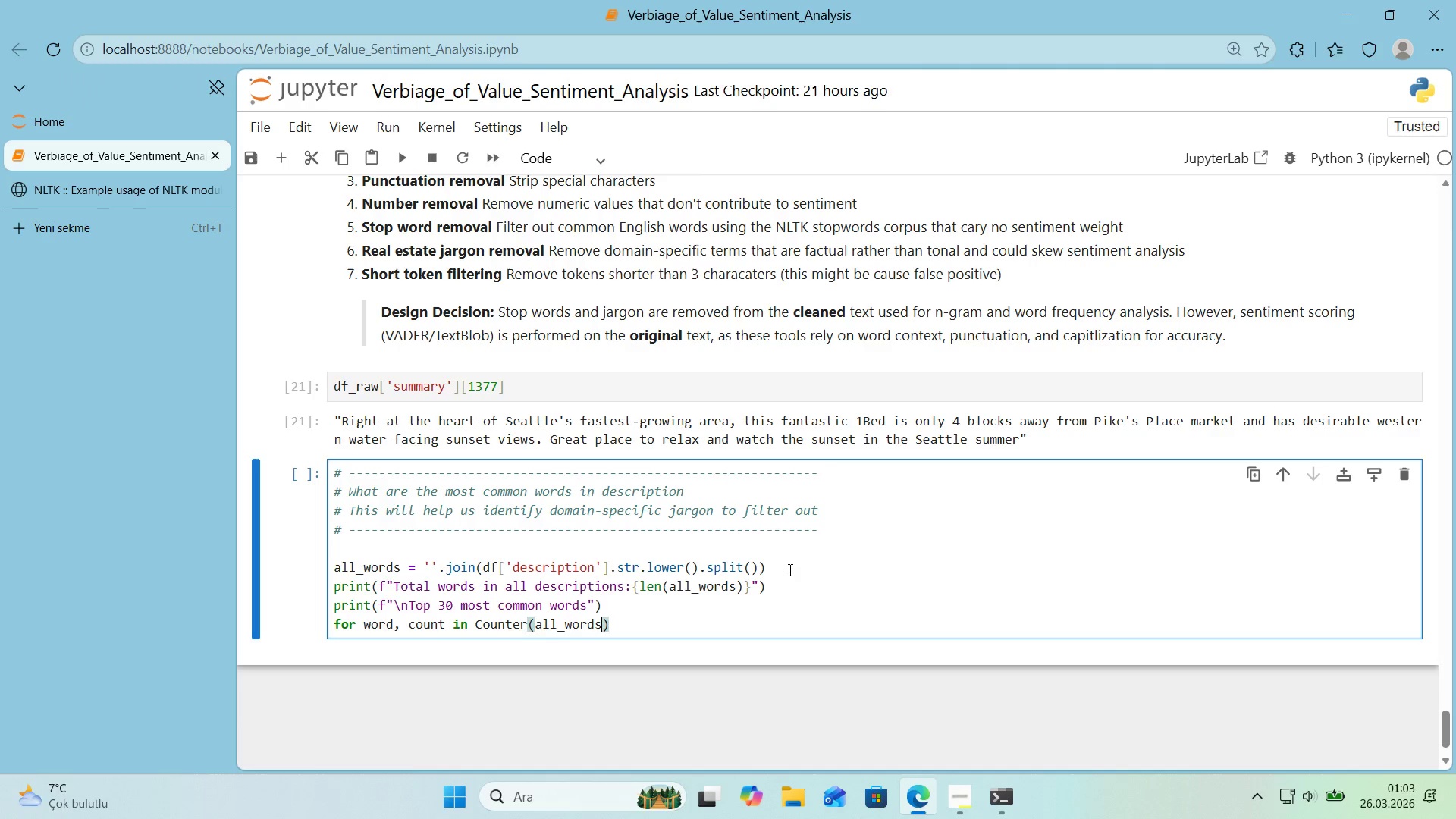 
key(ArrowRight)
 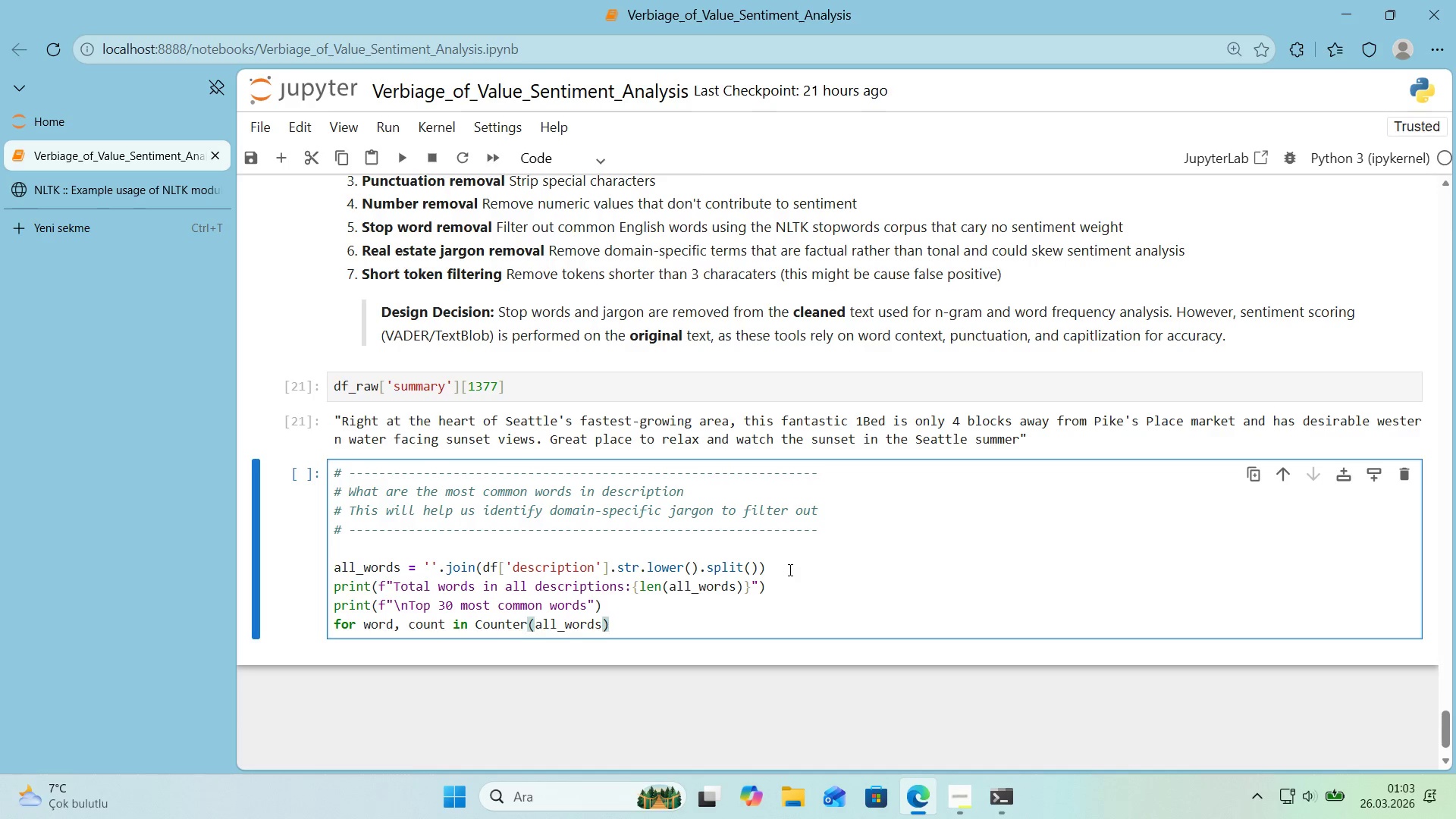 
type(.most)
 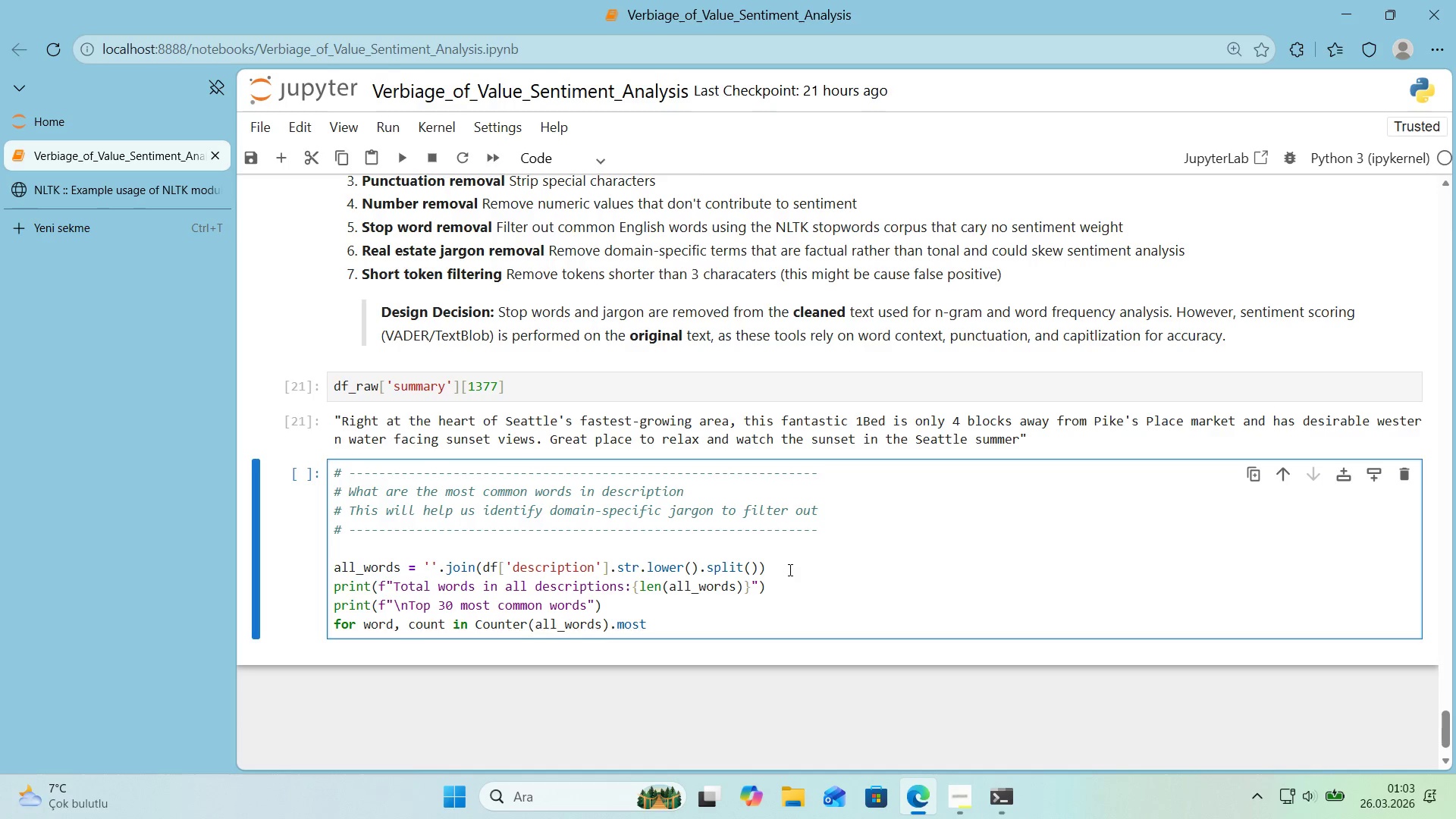 
type(_common*()
 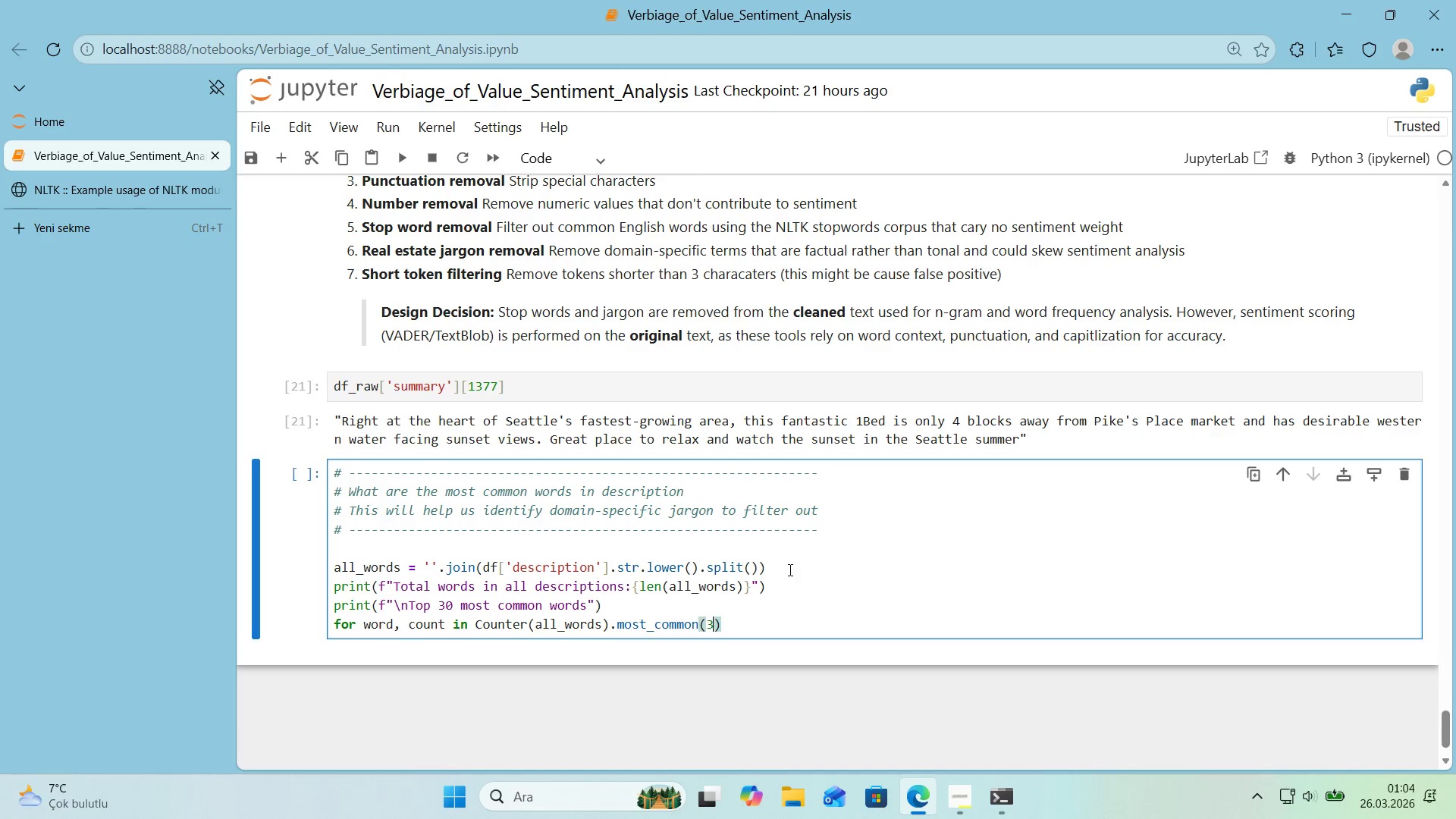 
 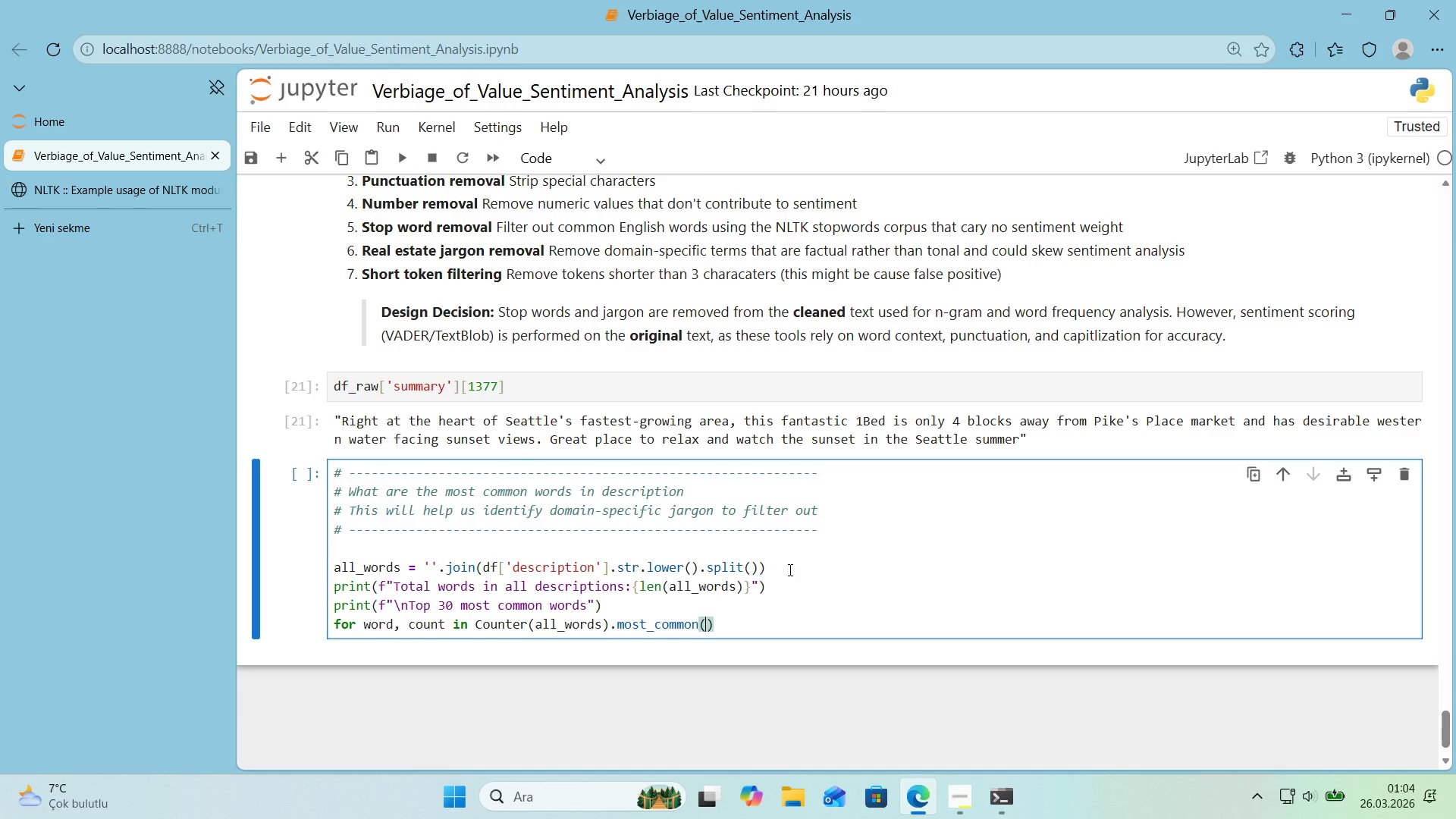 
key(ArrowLeft)
 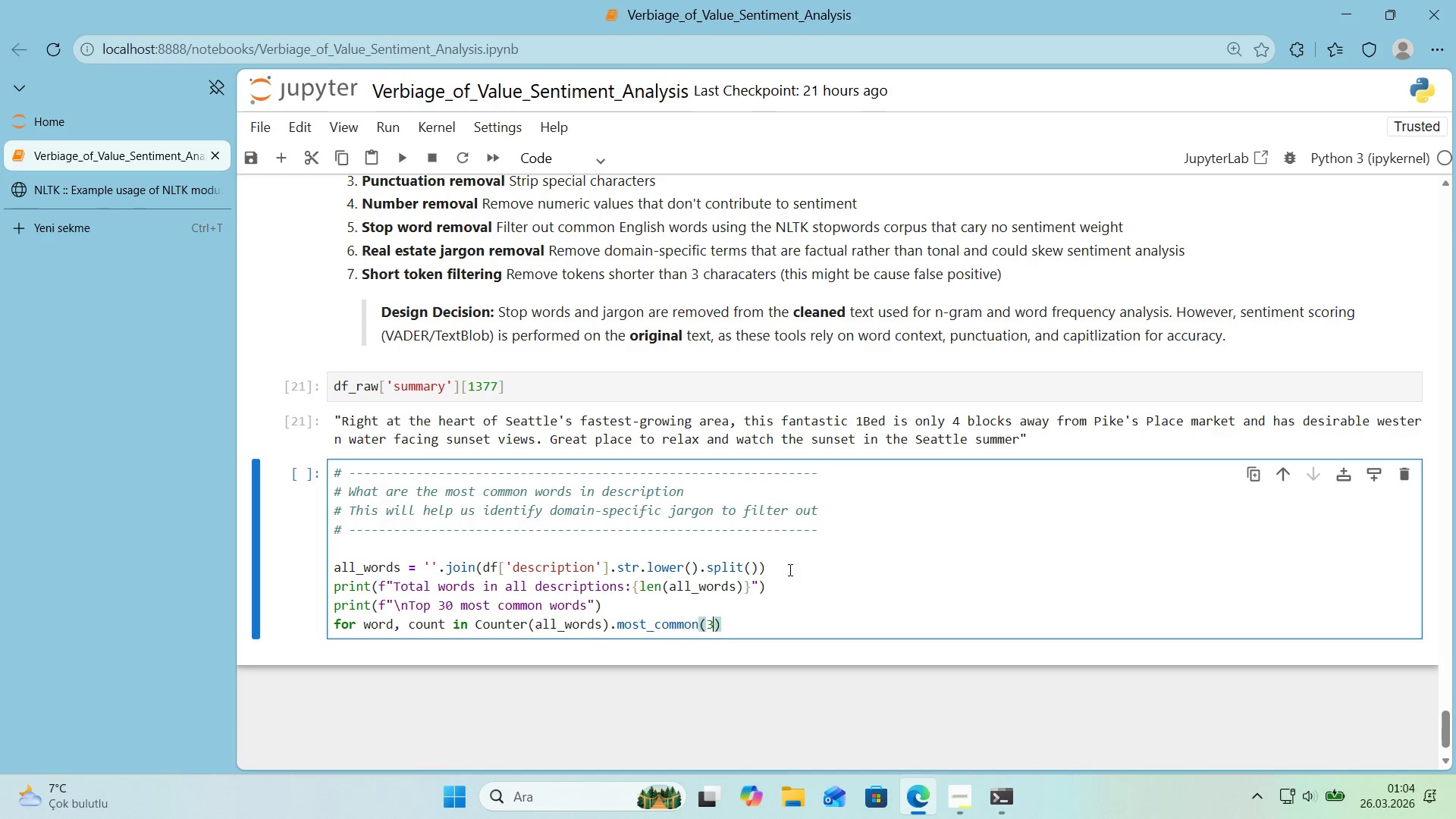 
type(30)
 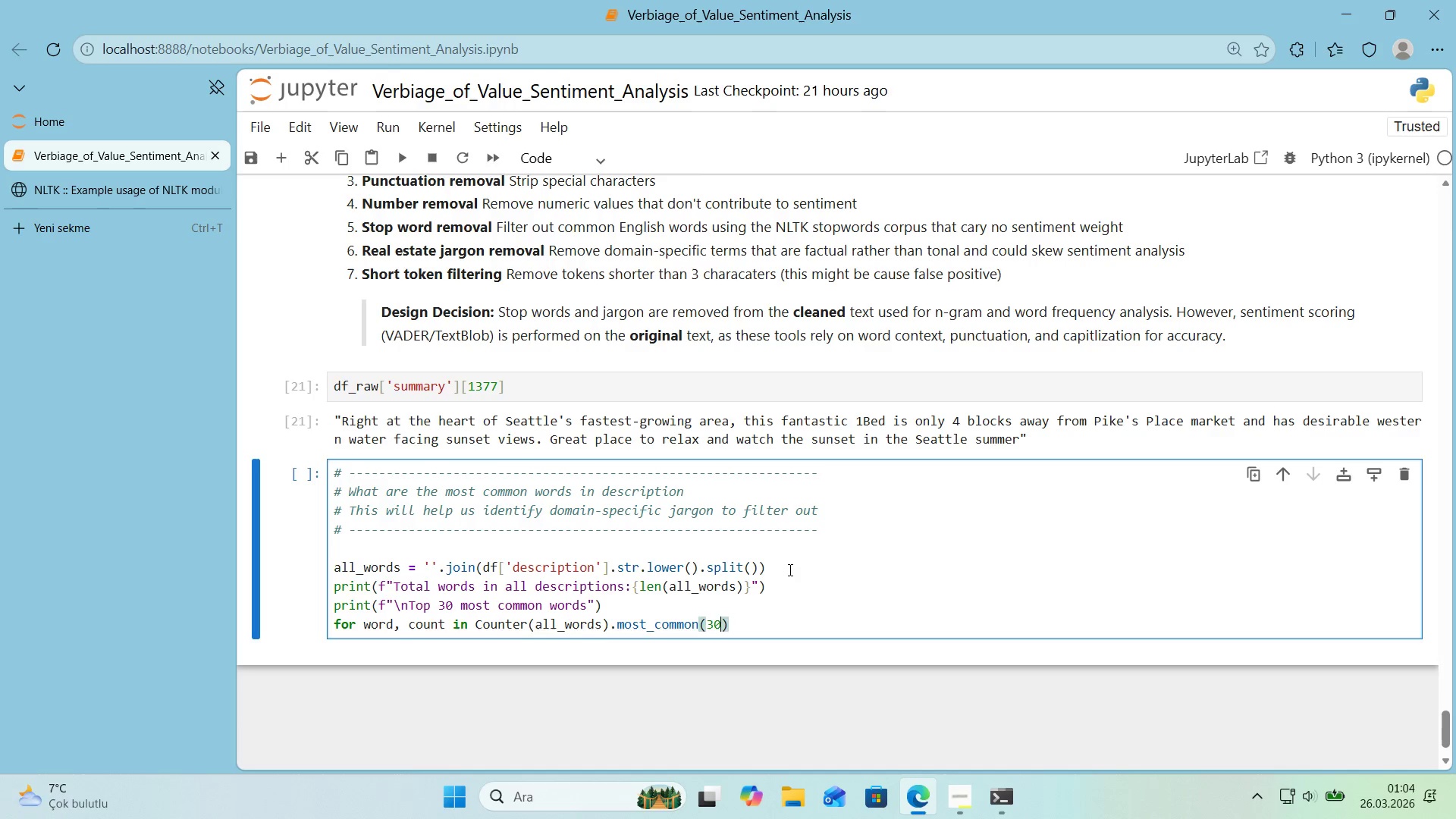 
key(ArrowRight)
 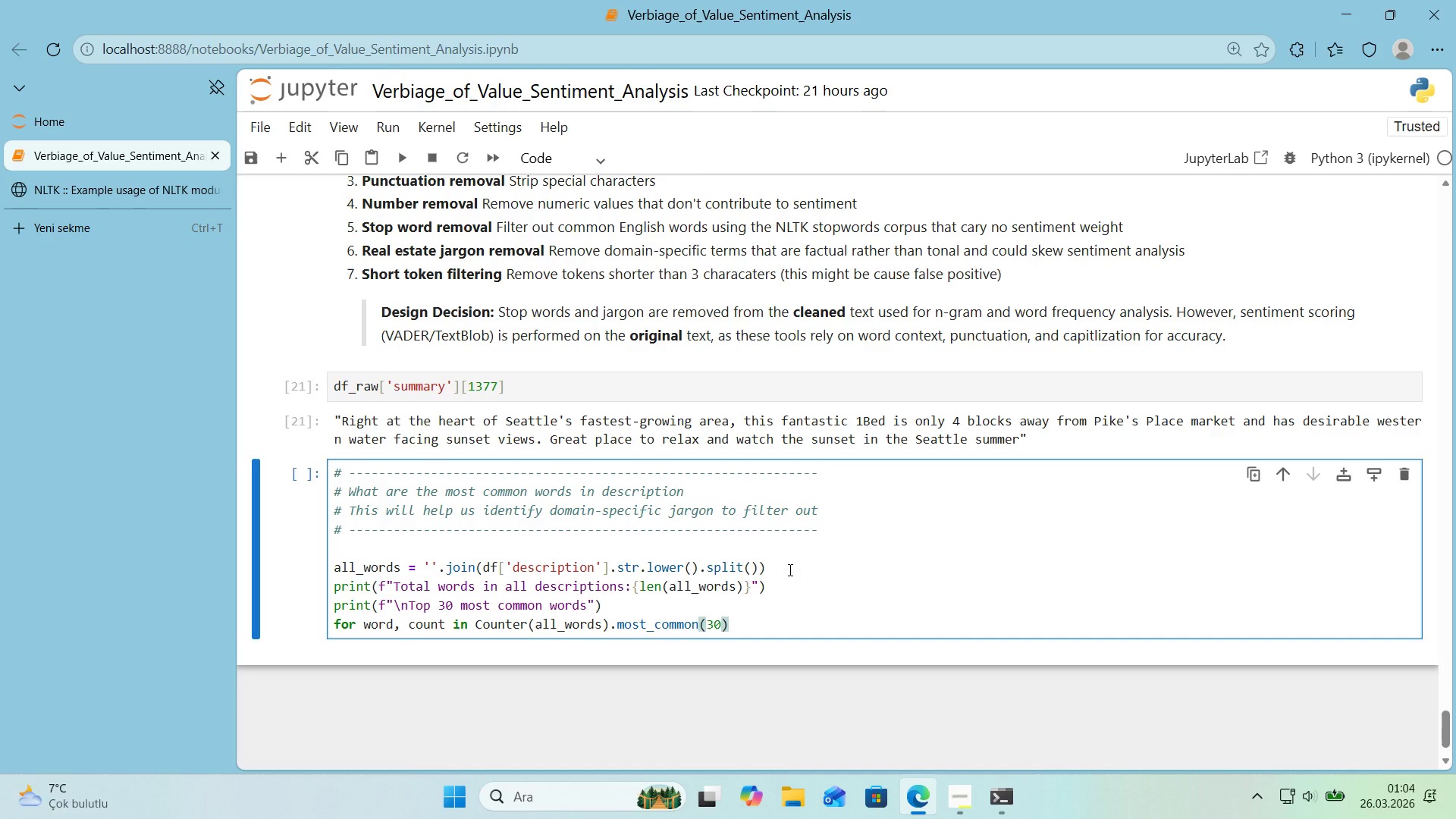 
key(Shift+ShiftRight)
 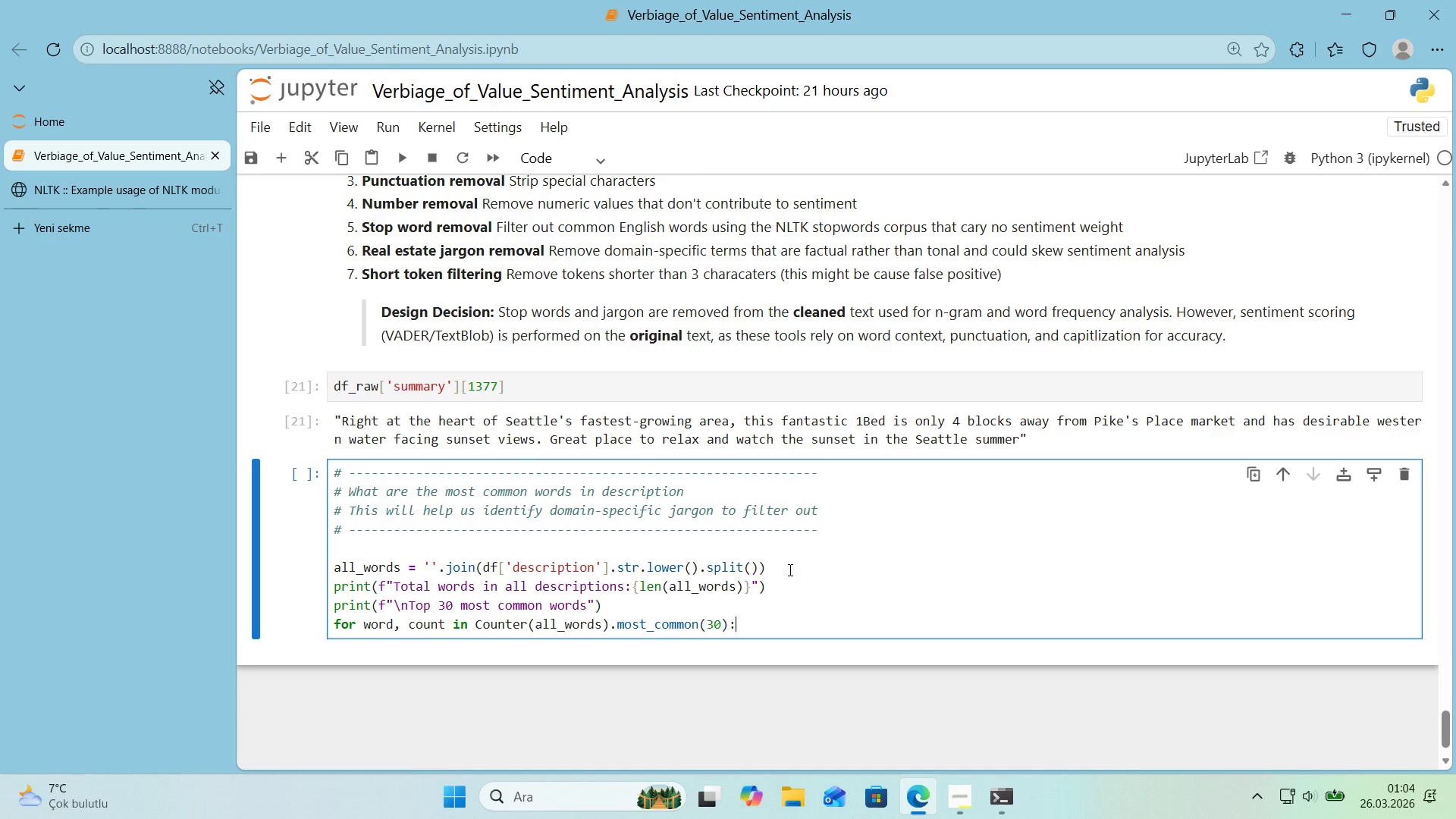 
key(Shift+Period)
 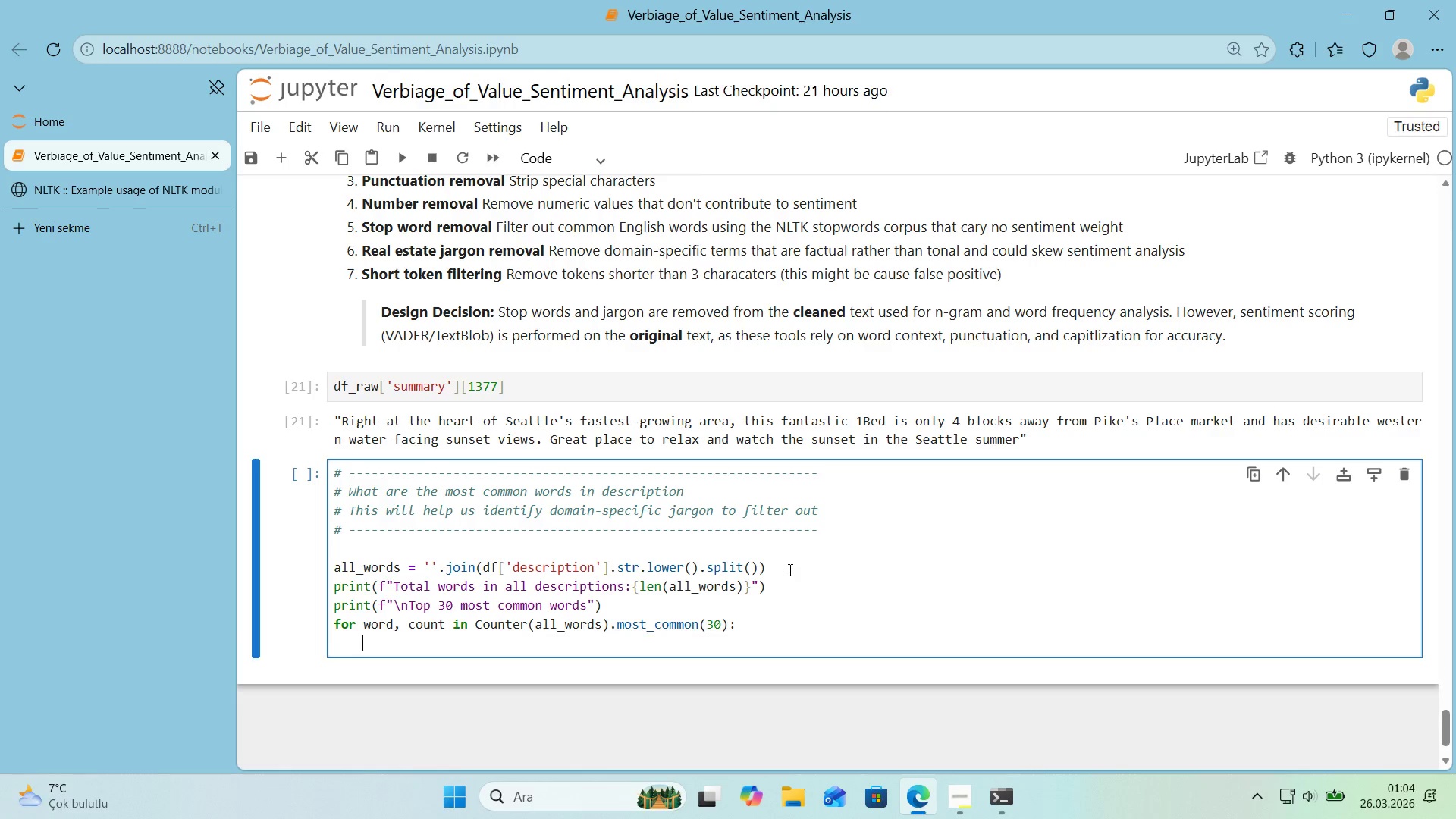 
key(Enter)
 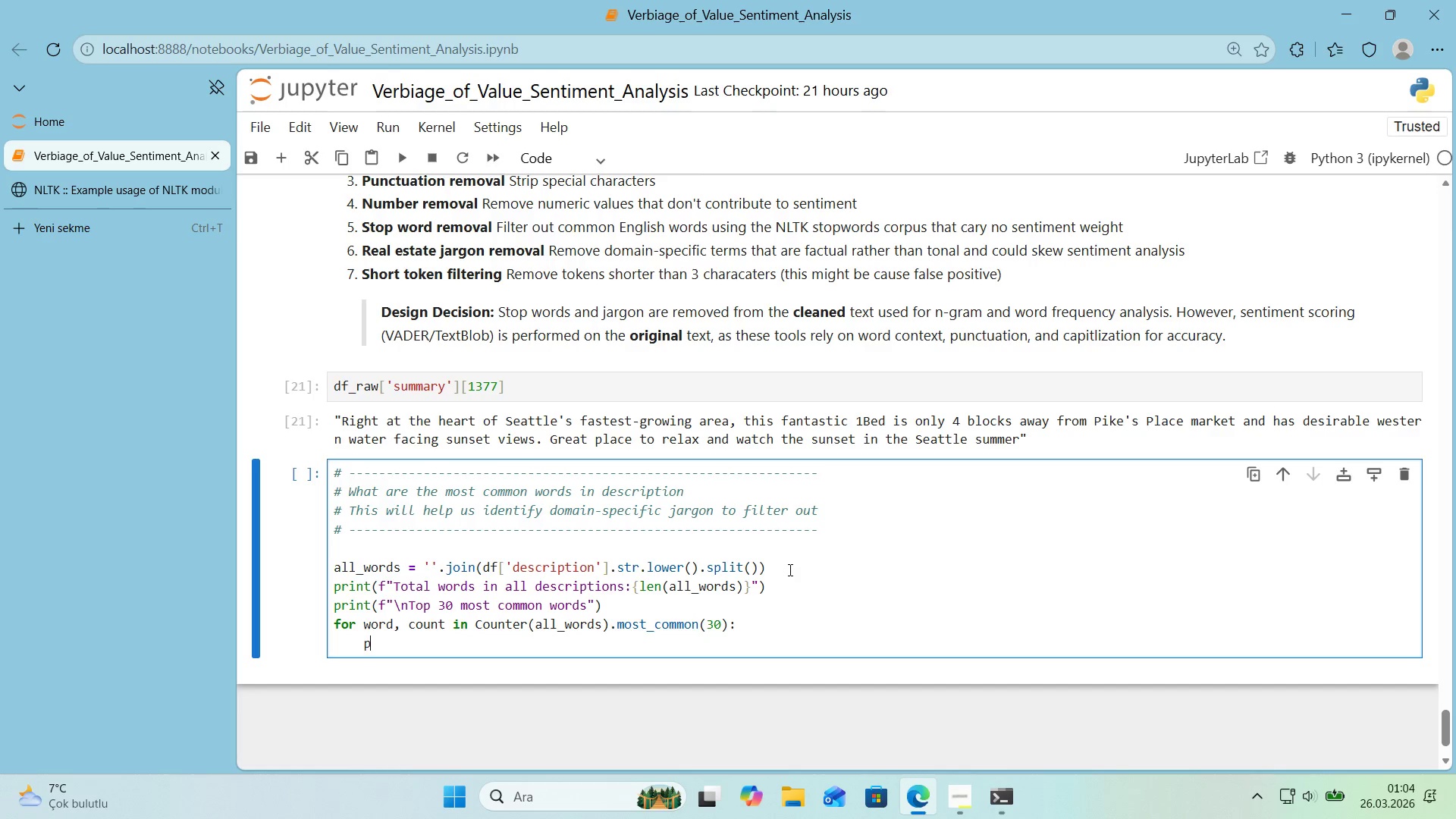 
type(pr'nt*()
 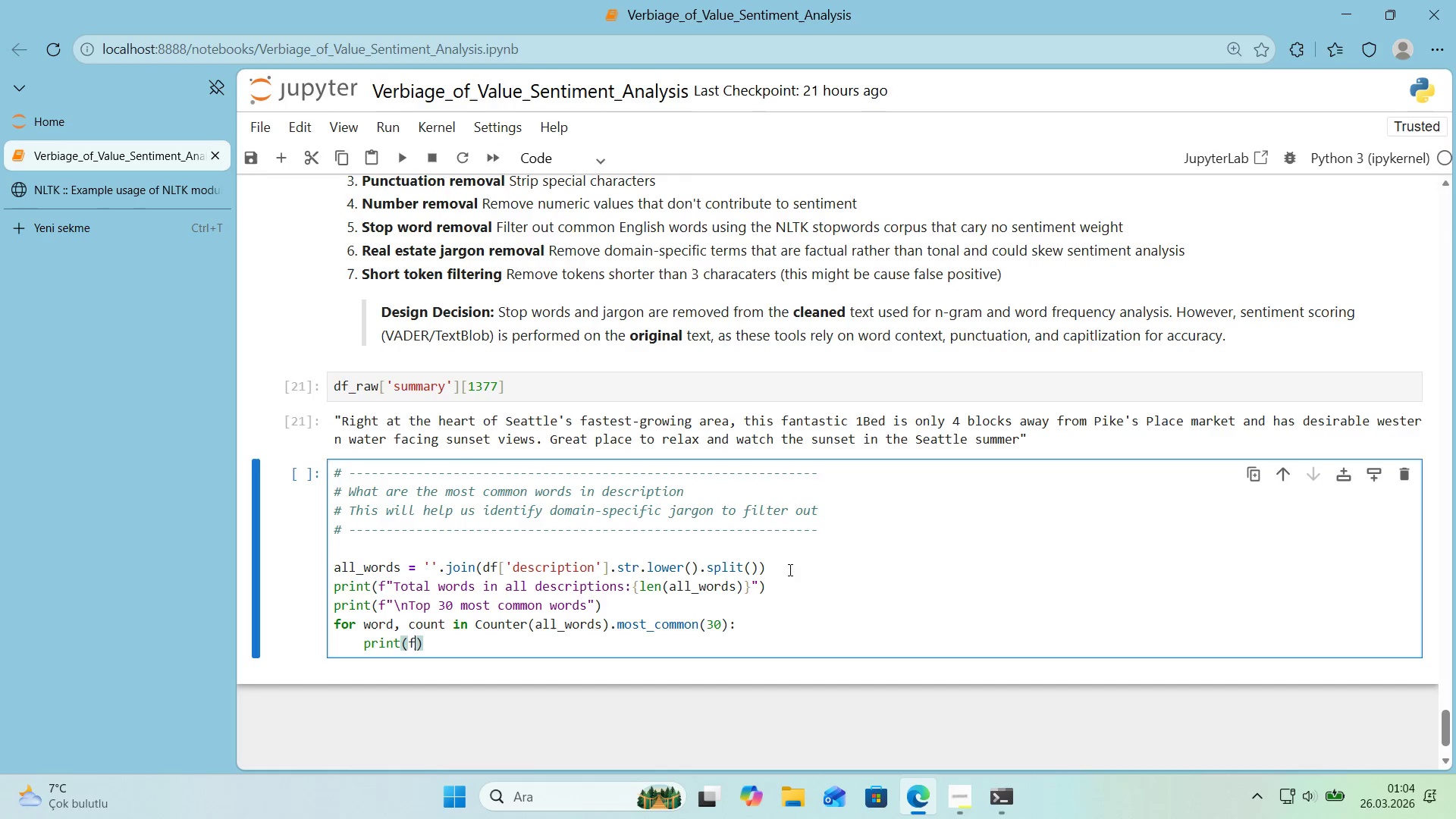 
 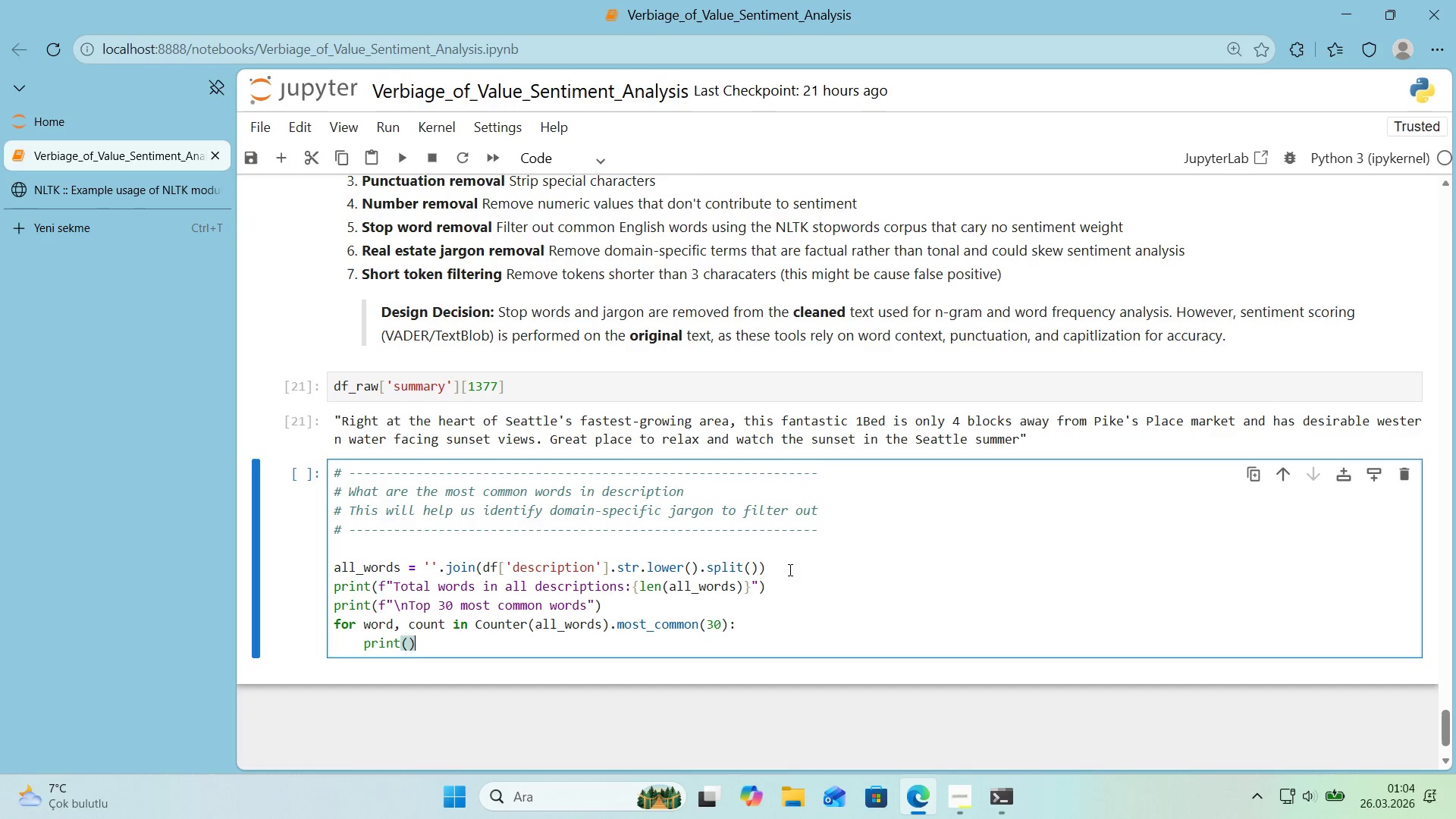 
key(ArrowLeft)
 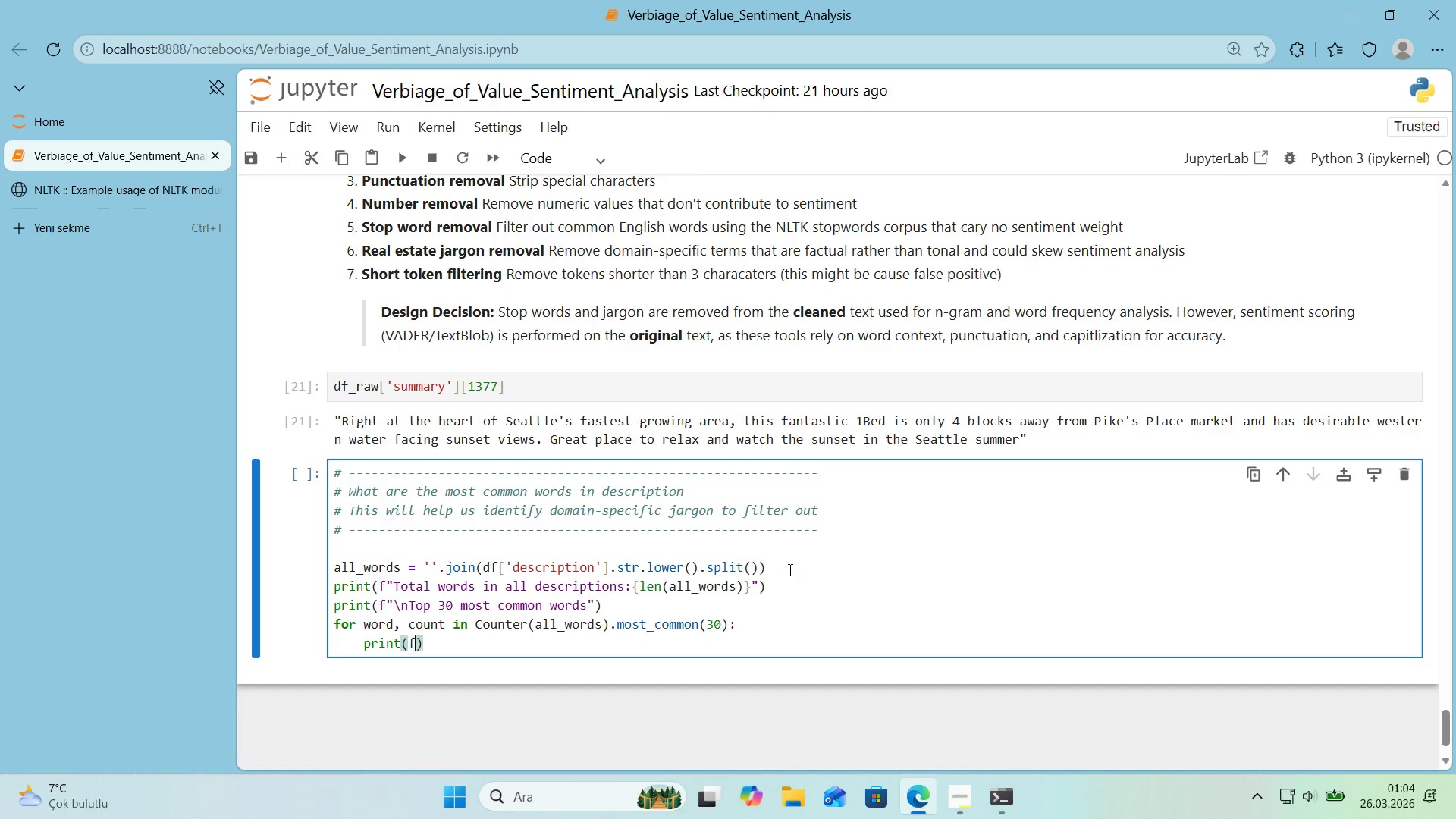 
key(F)
 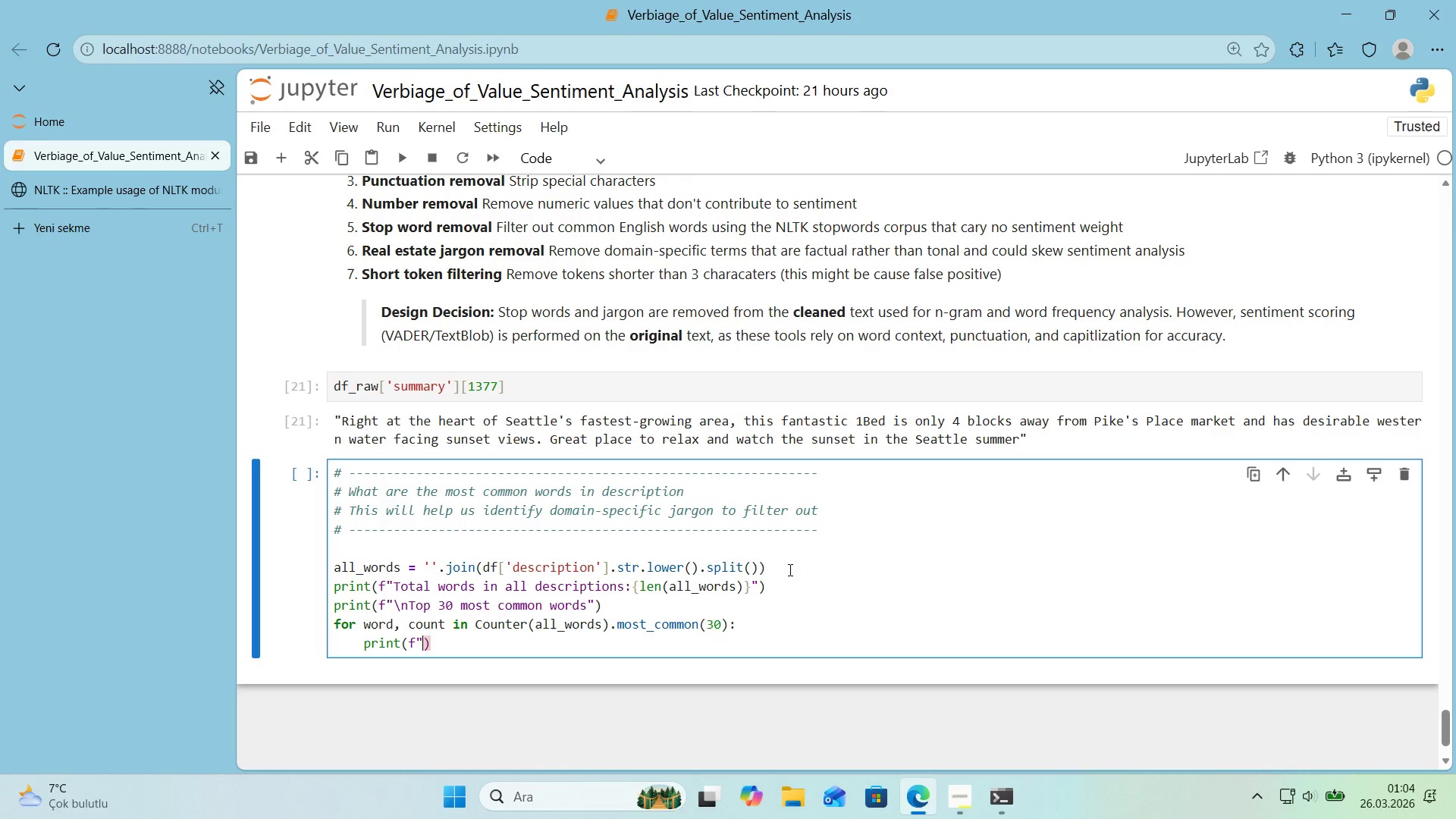 
key(Backquote)
 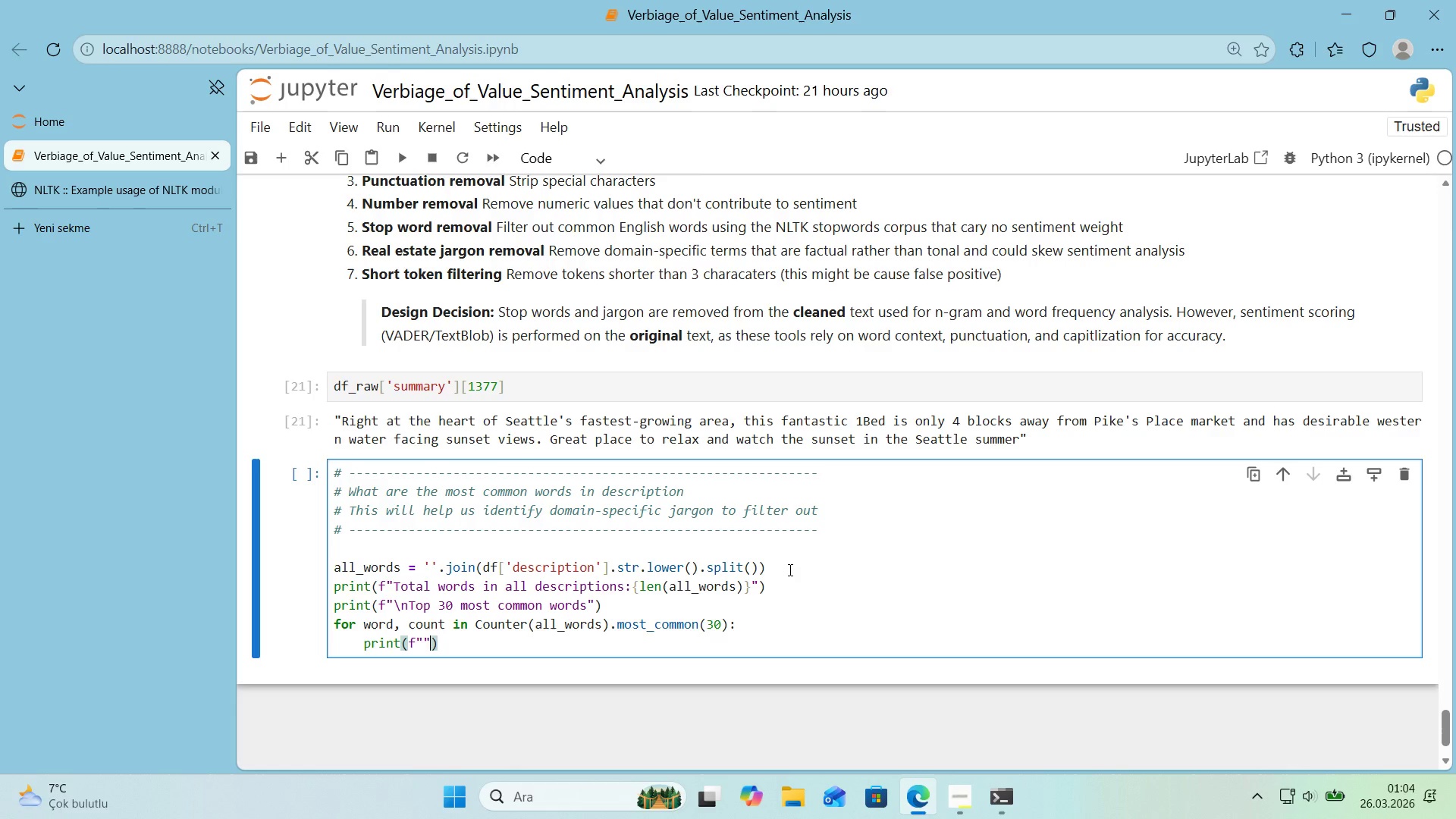 
key(Backquote)
 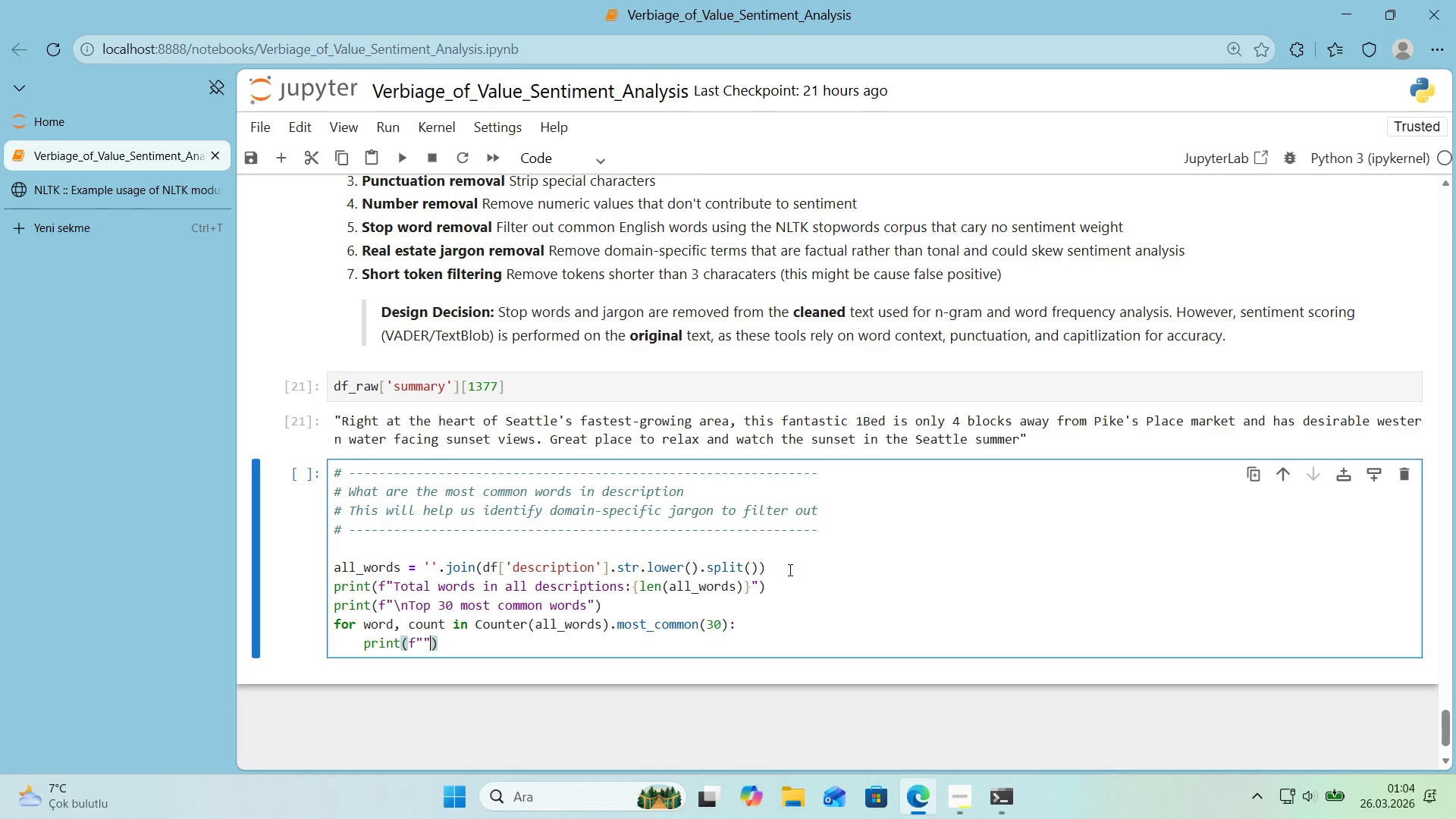 
key(ArrowLeft)
 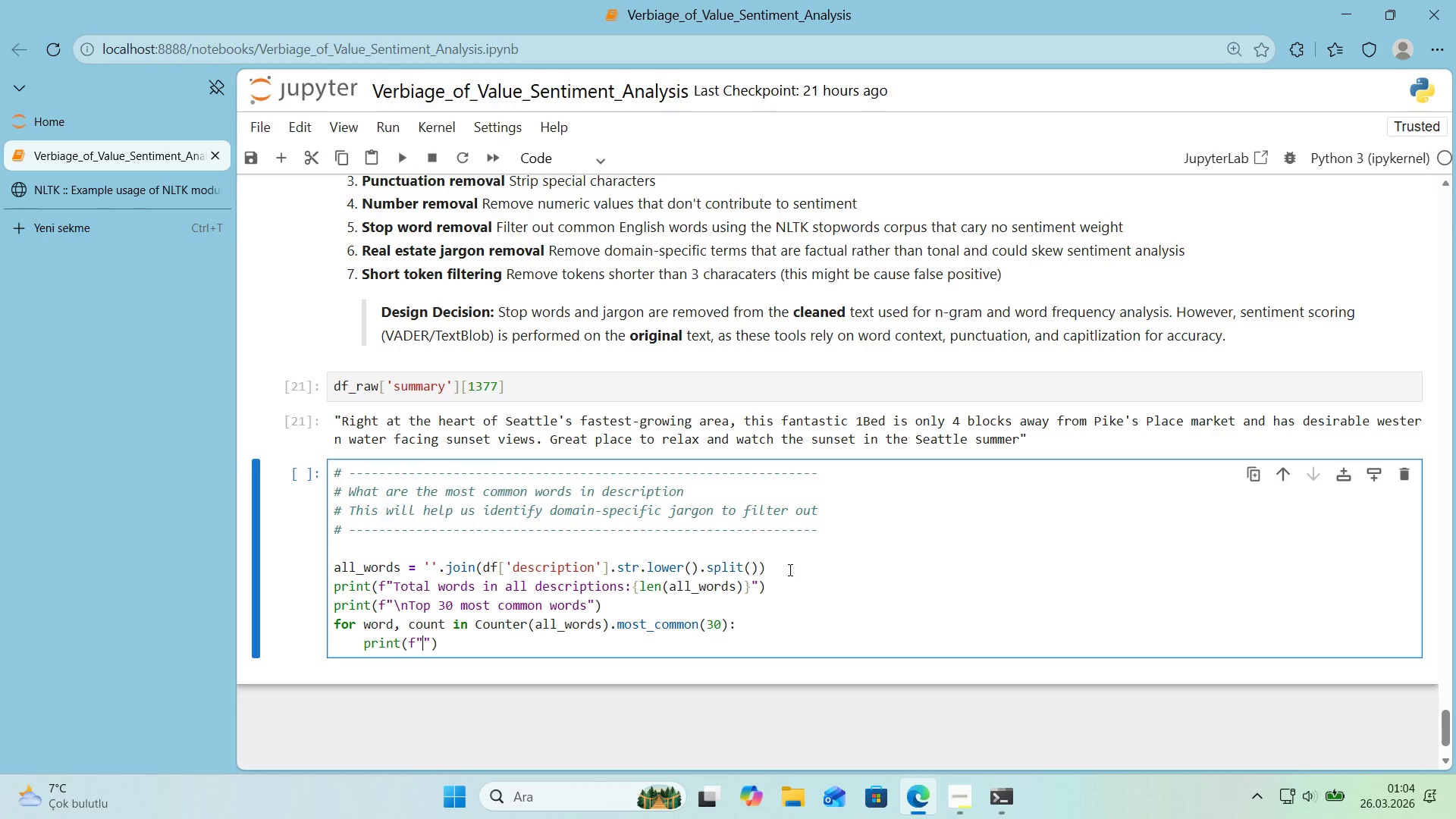 
key(Space)
 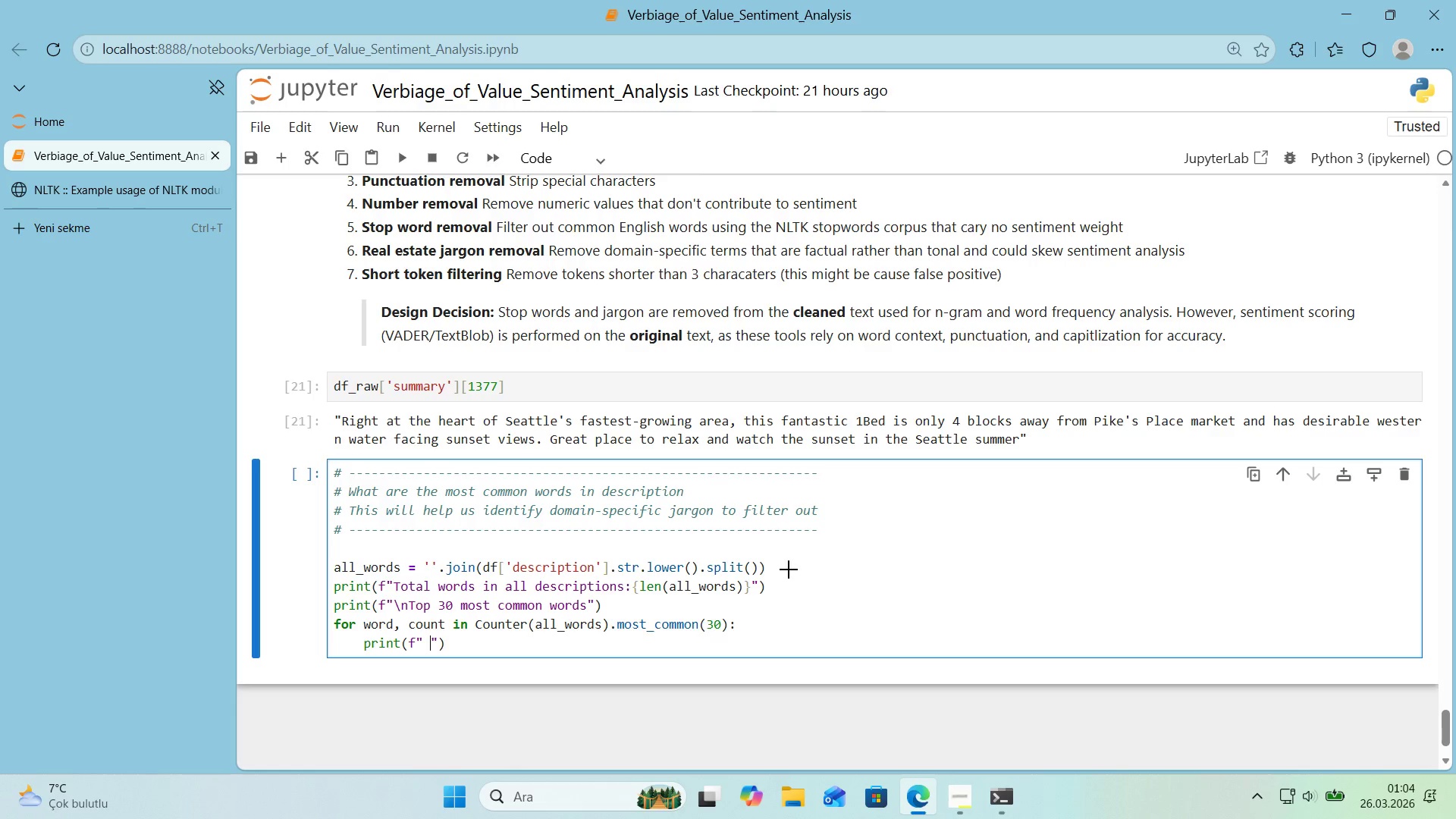 
key(Alt+Control+7)
 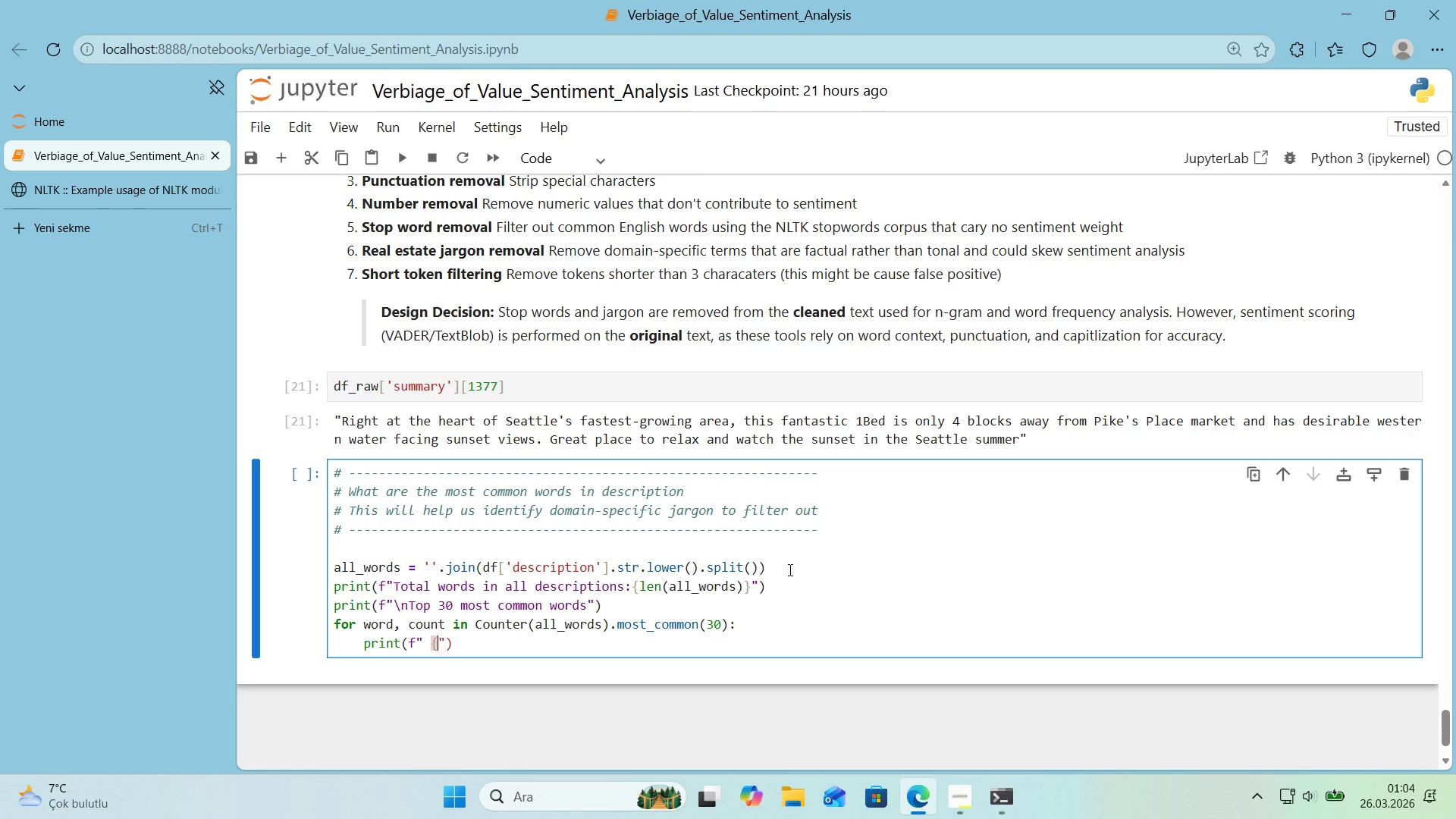 
key(Alt+Control+0)
 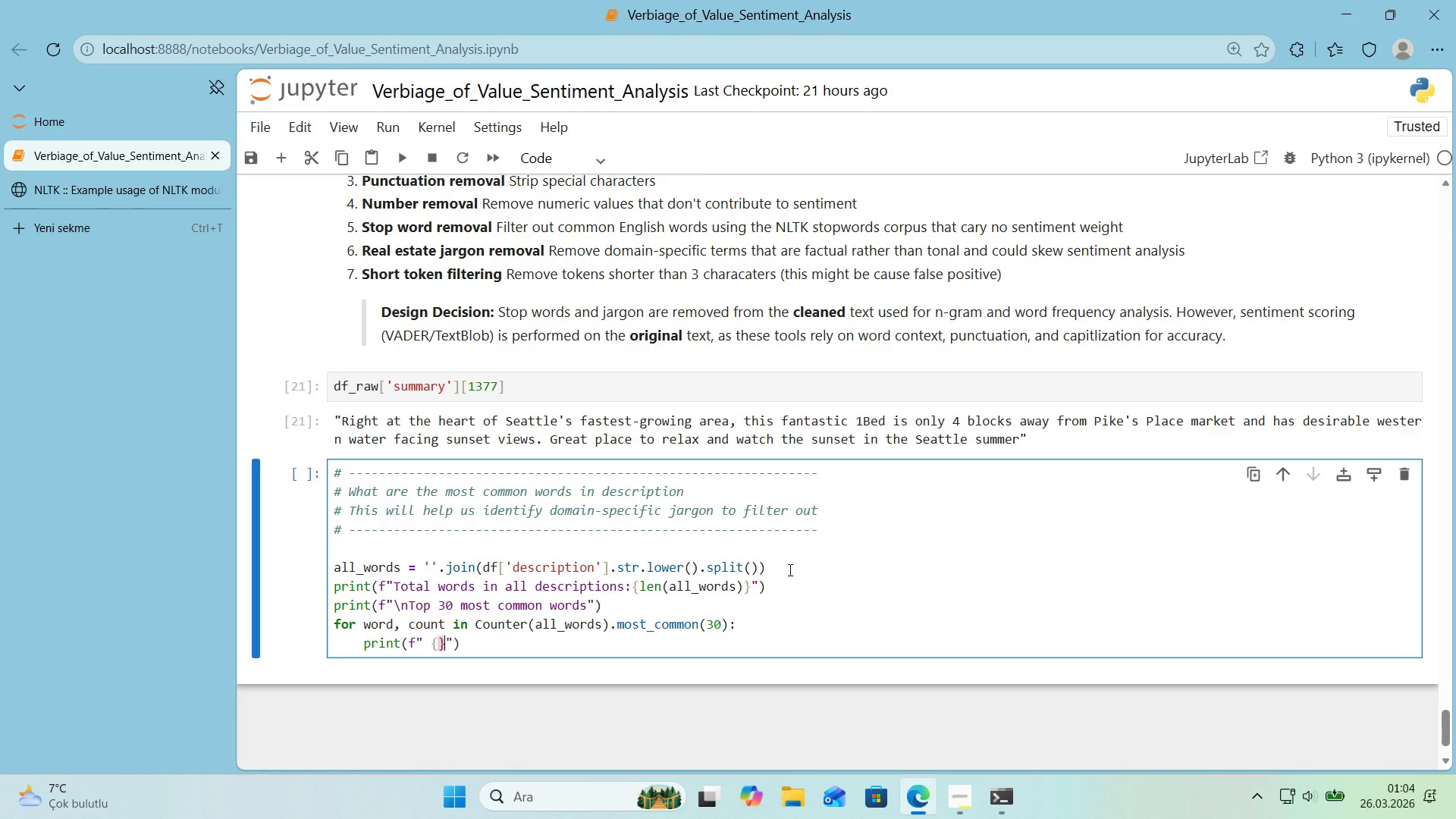 
key(ArrowLeft)
 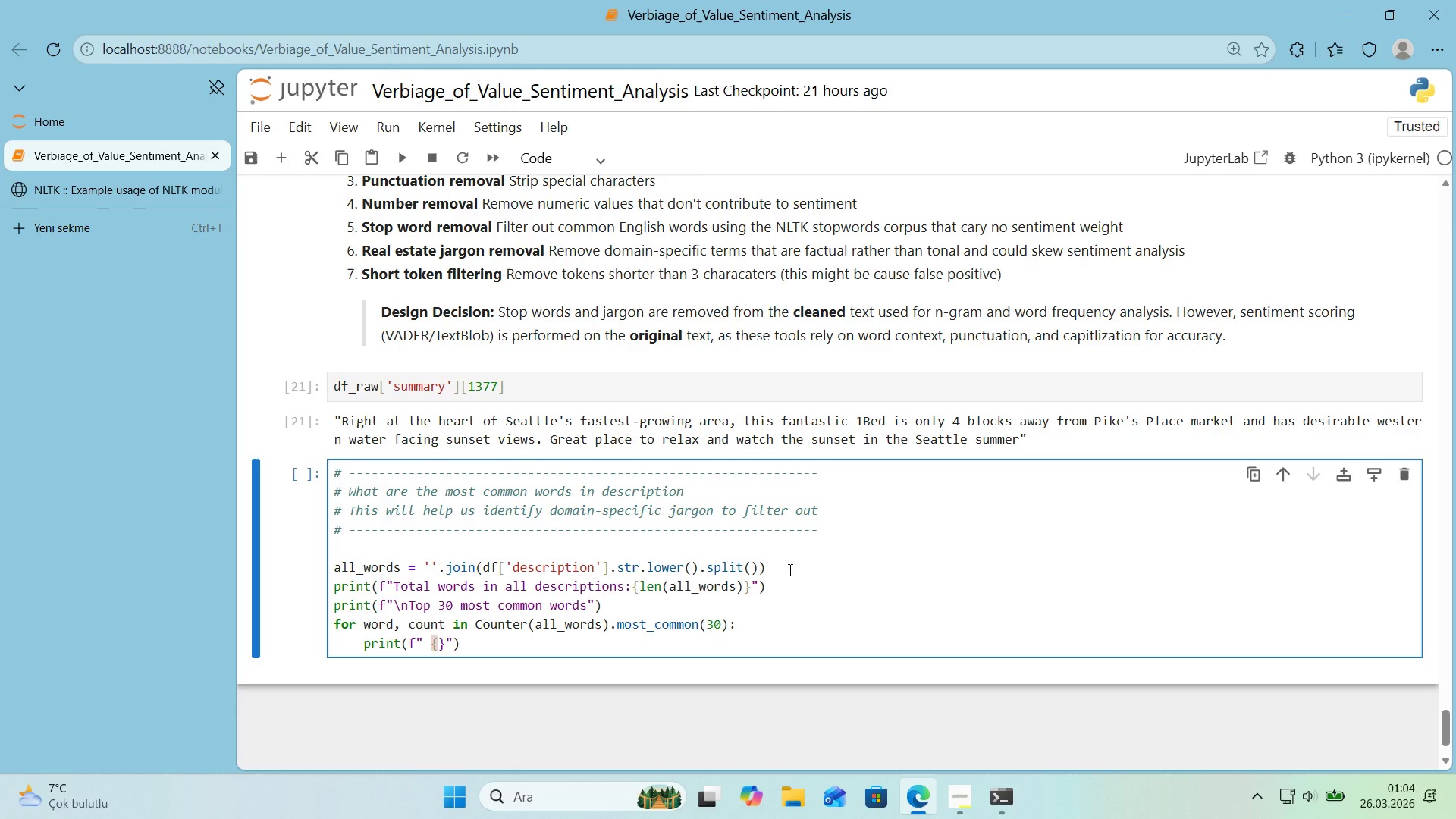 
type(word>[Break]15)
 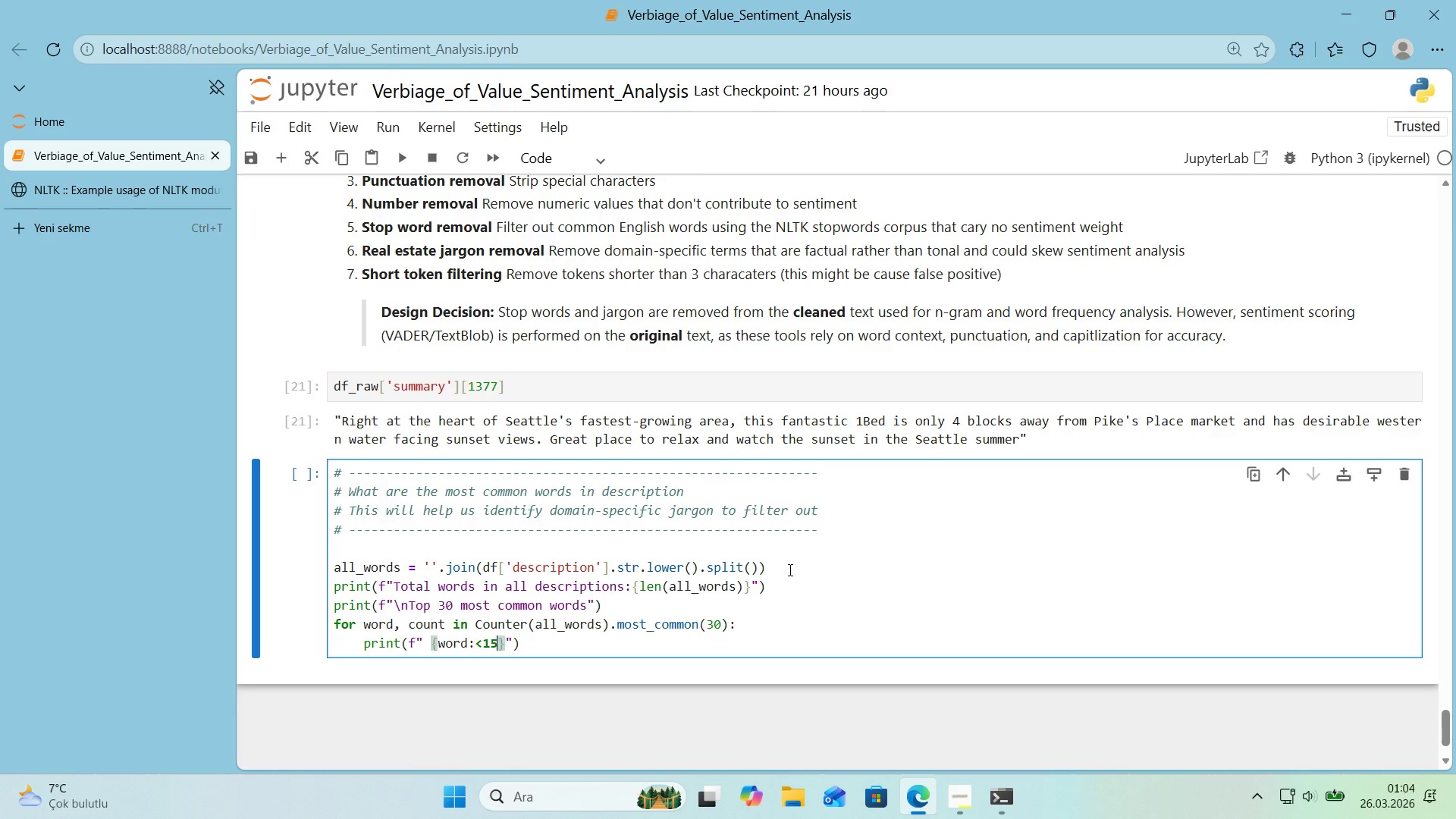 
key(ArrowRight)
 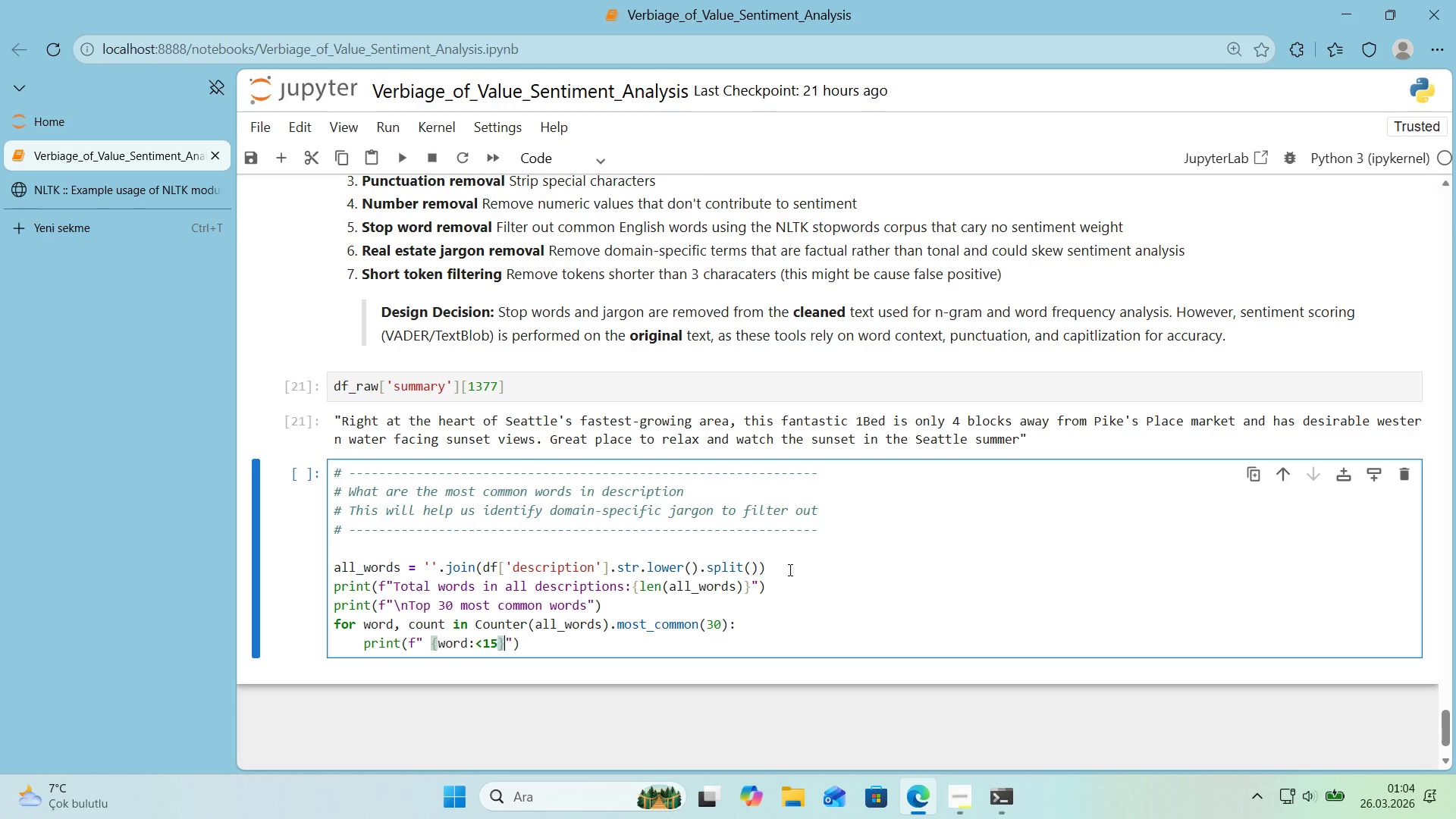 
key(Space)
 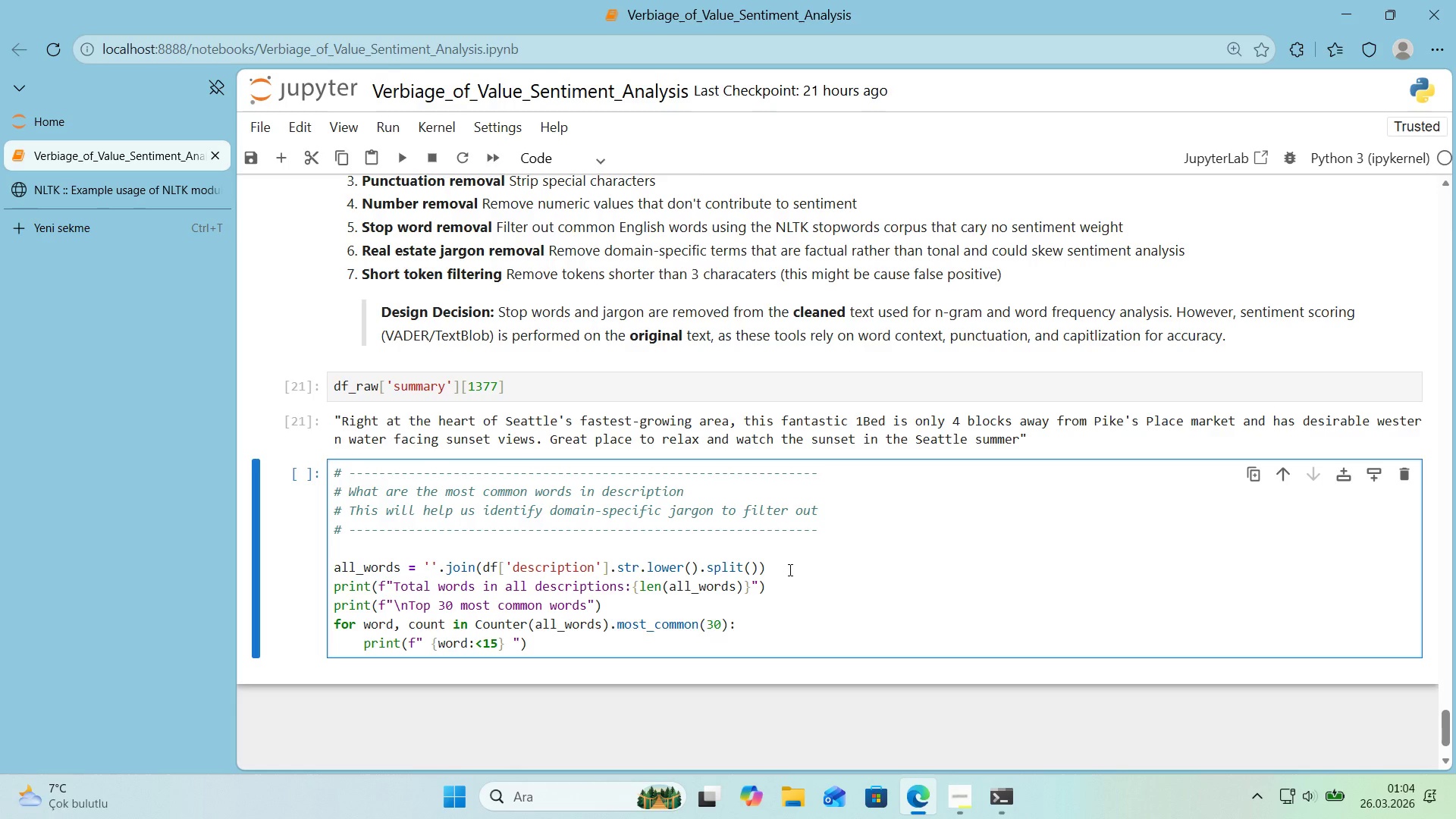 
key(Alt+Control+8)
 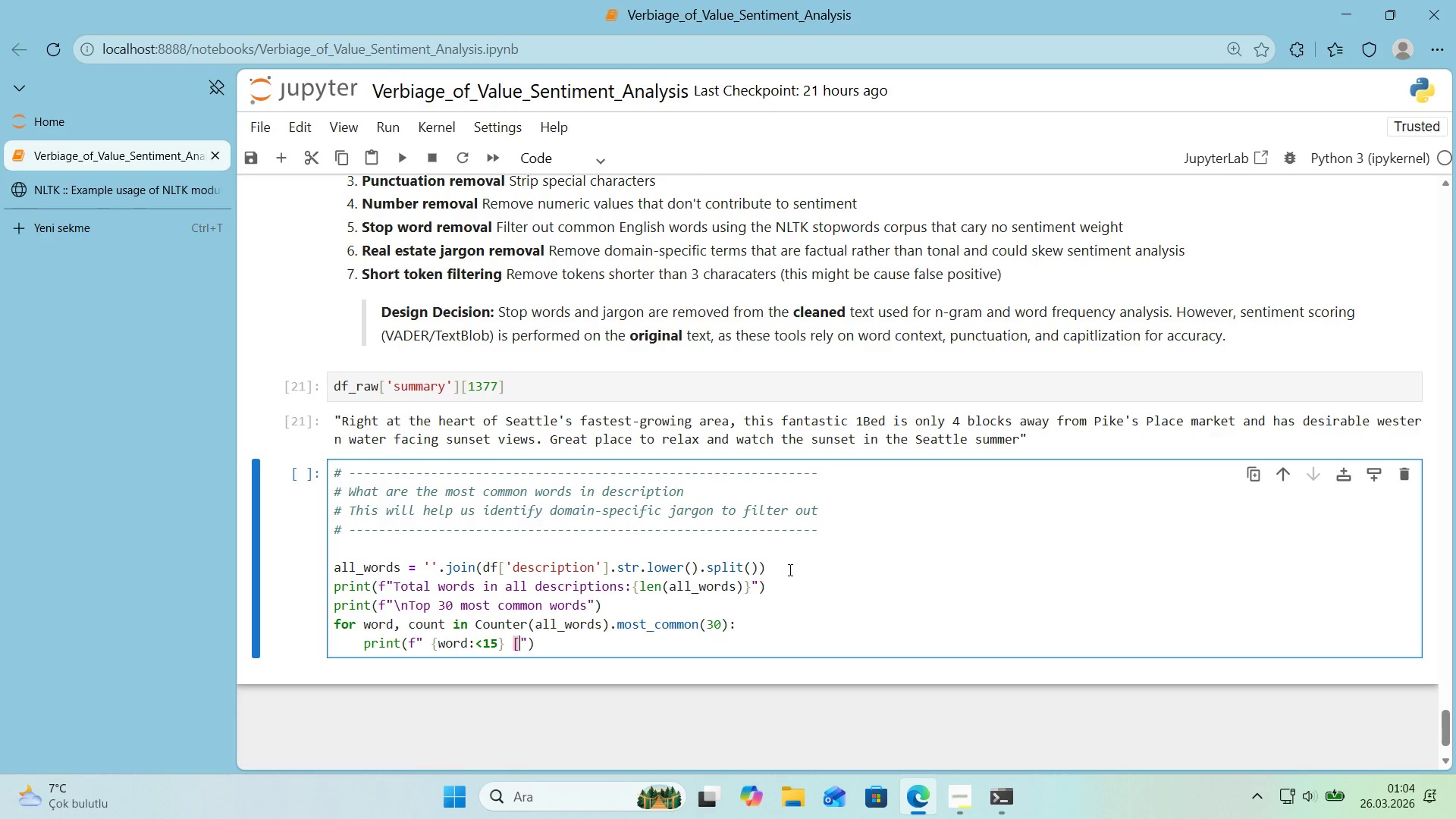 
key(Backspace)
 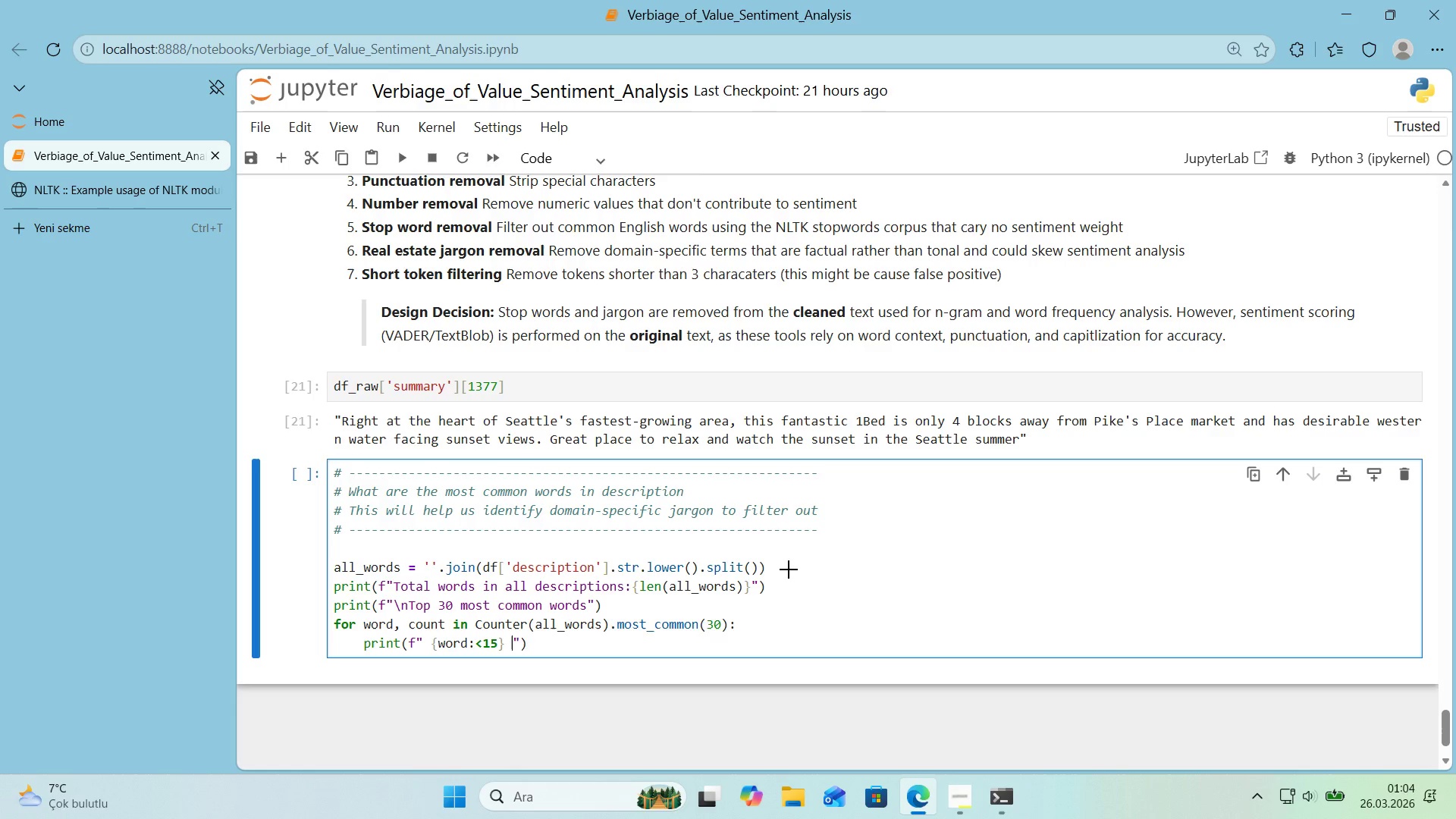 
key(Alt+Control+7)
 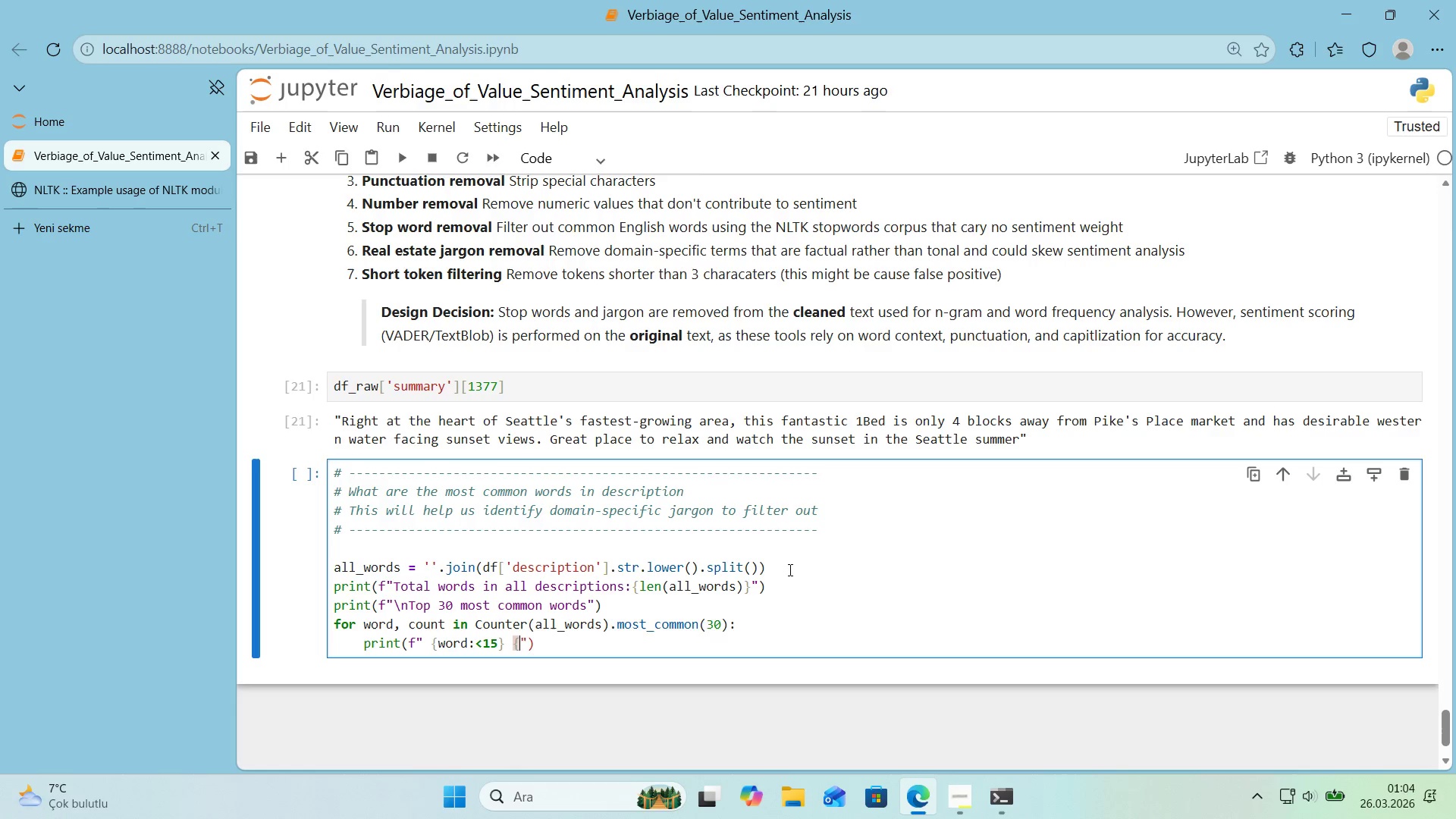 
key(Alt+Control+0)
 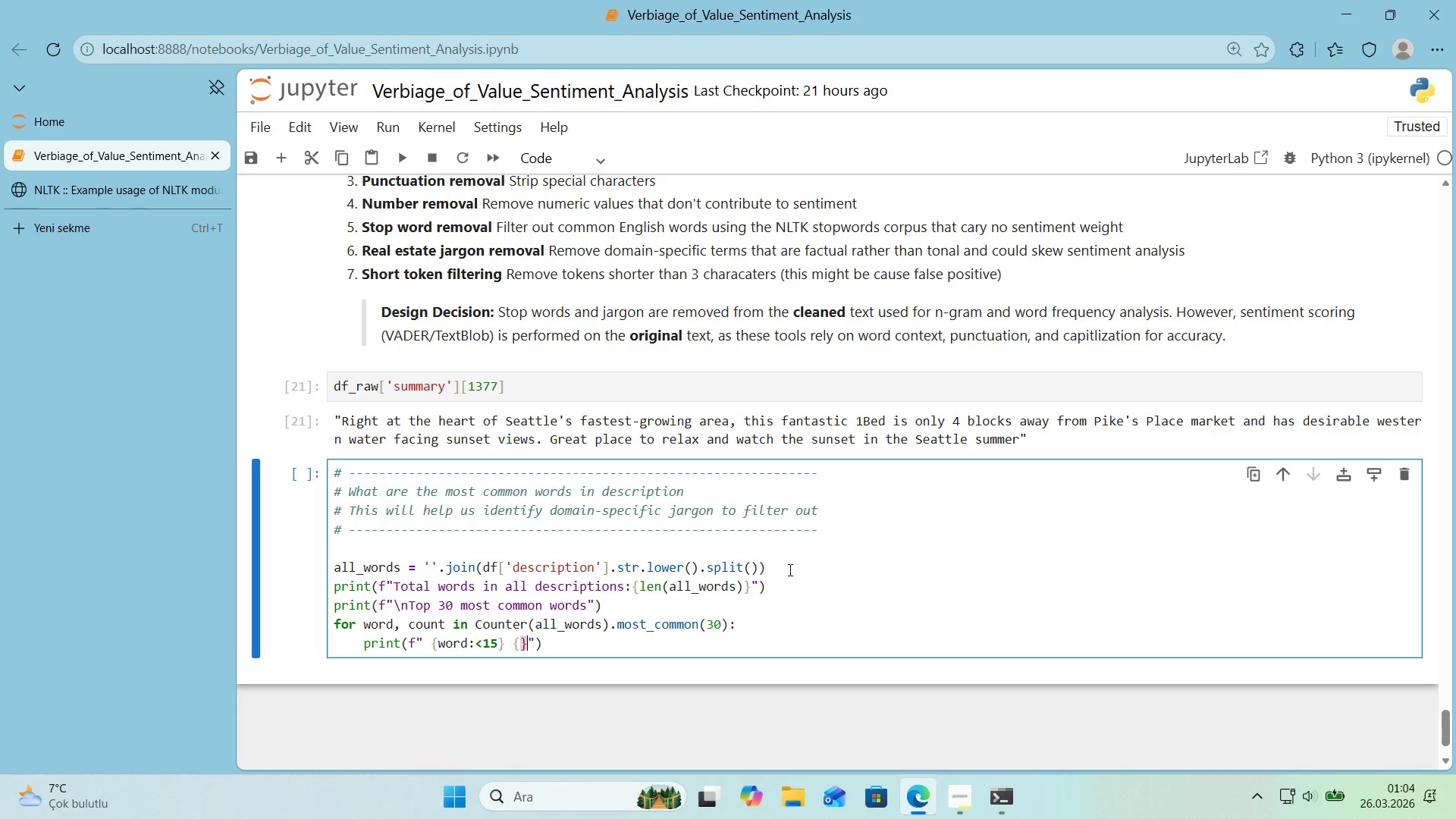 
key(ArrowLeft)
 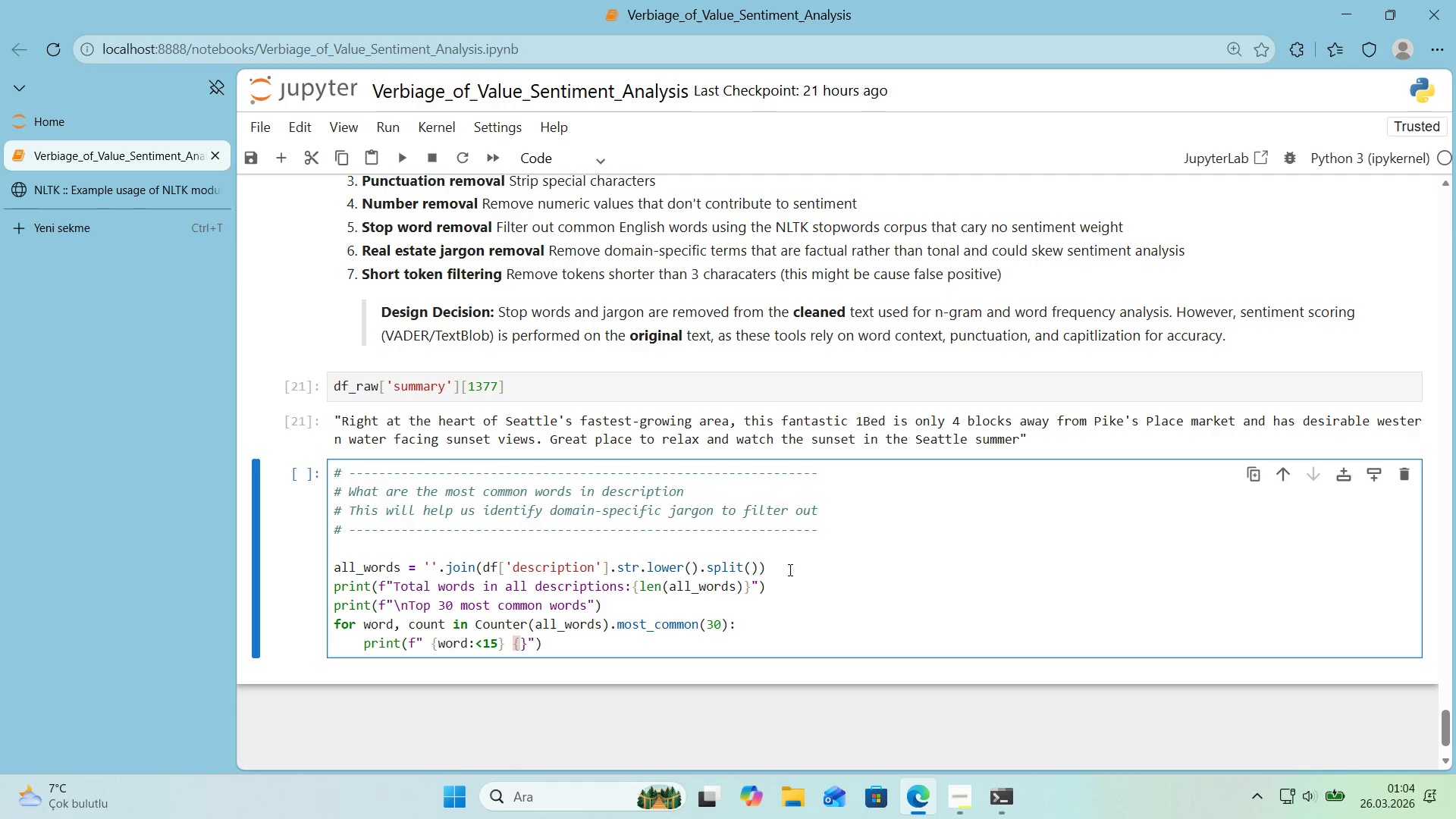 
type(count>[Break]5)
key(Backspace)
key(Backspace)
type([Break]5)
 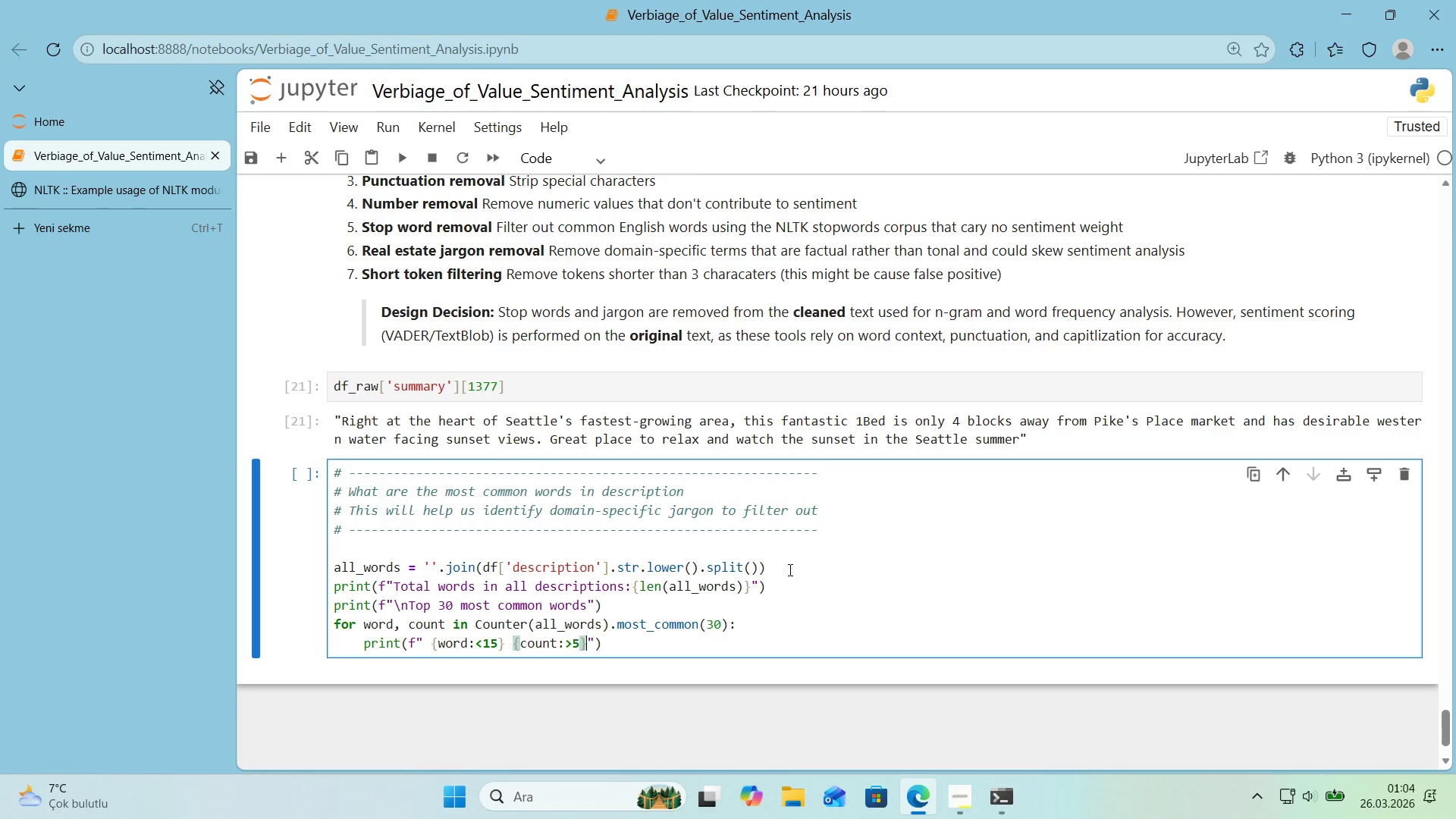 
key(ArrowRight)
 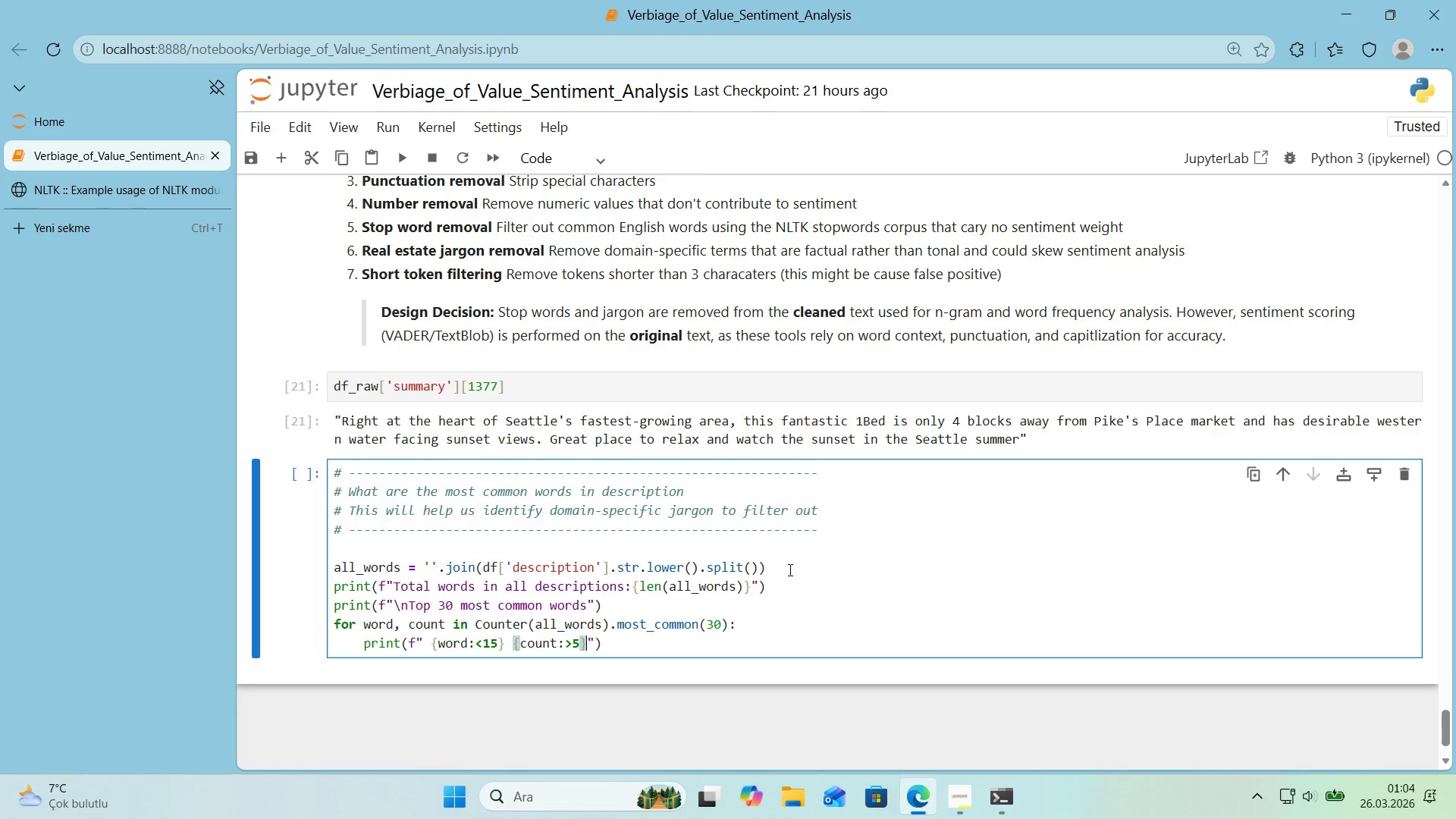 
key(ArrowRight)
 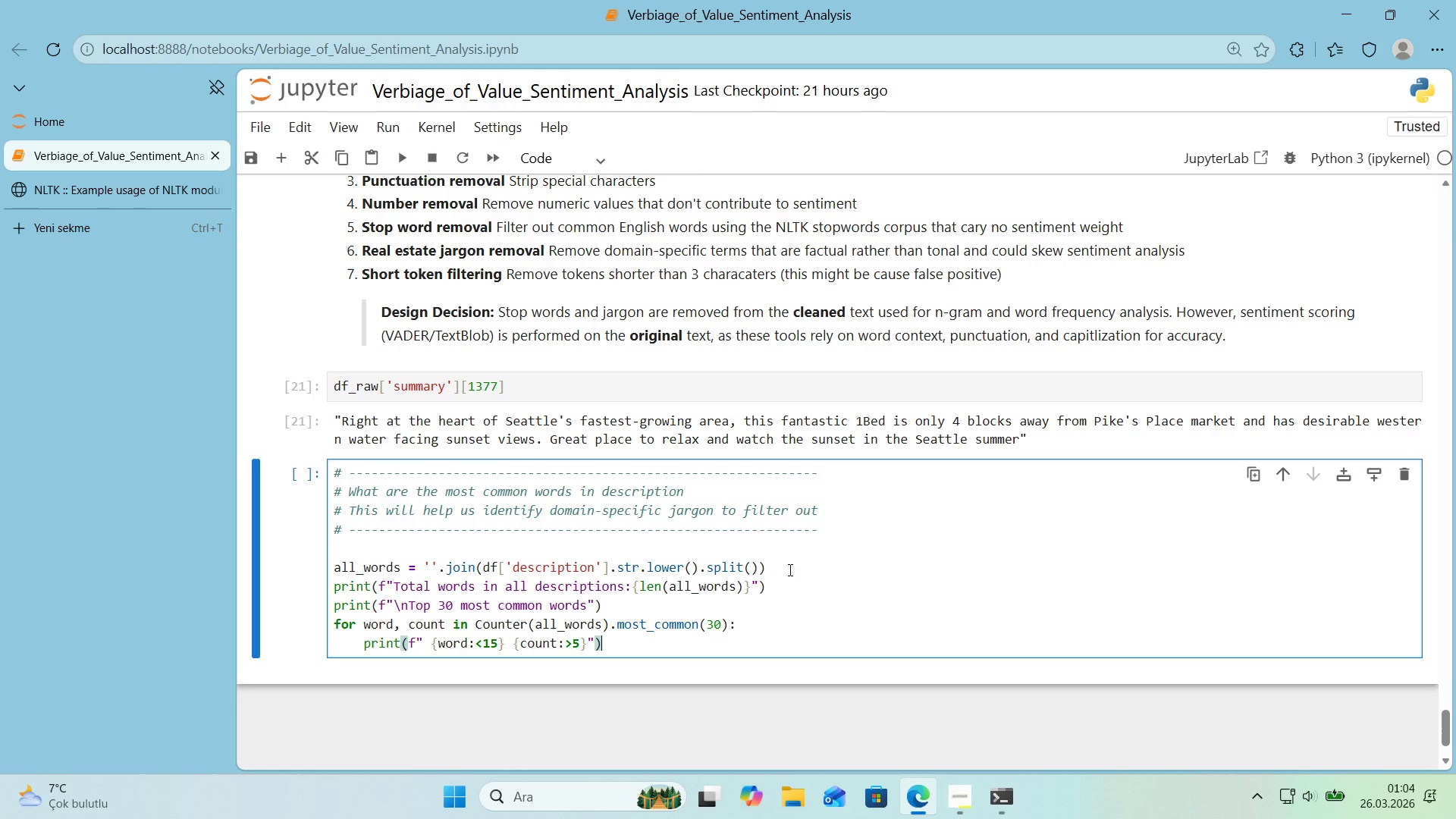 
key(ArrowRight)
 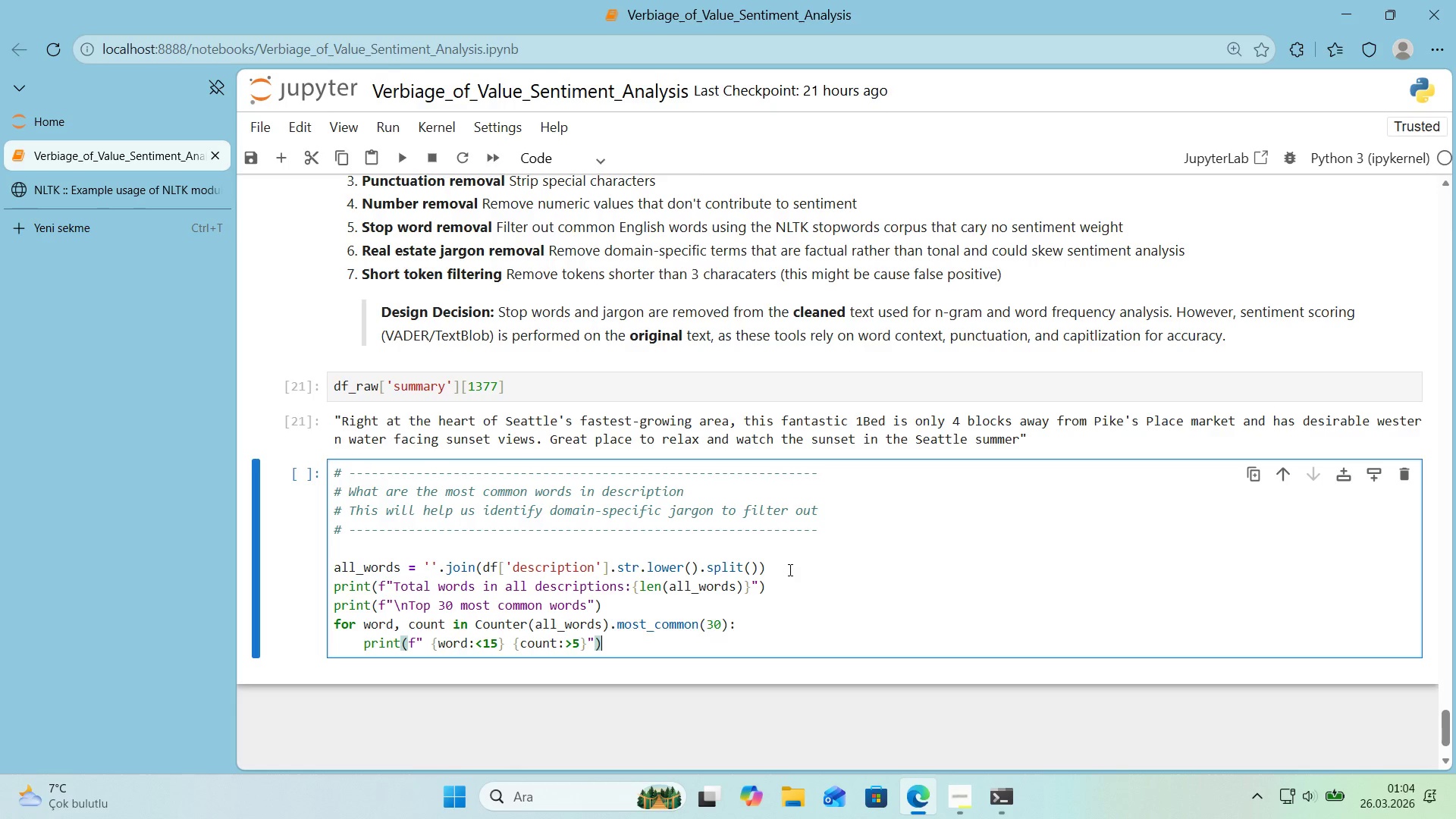 
key(Shift+Enter)
 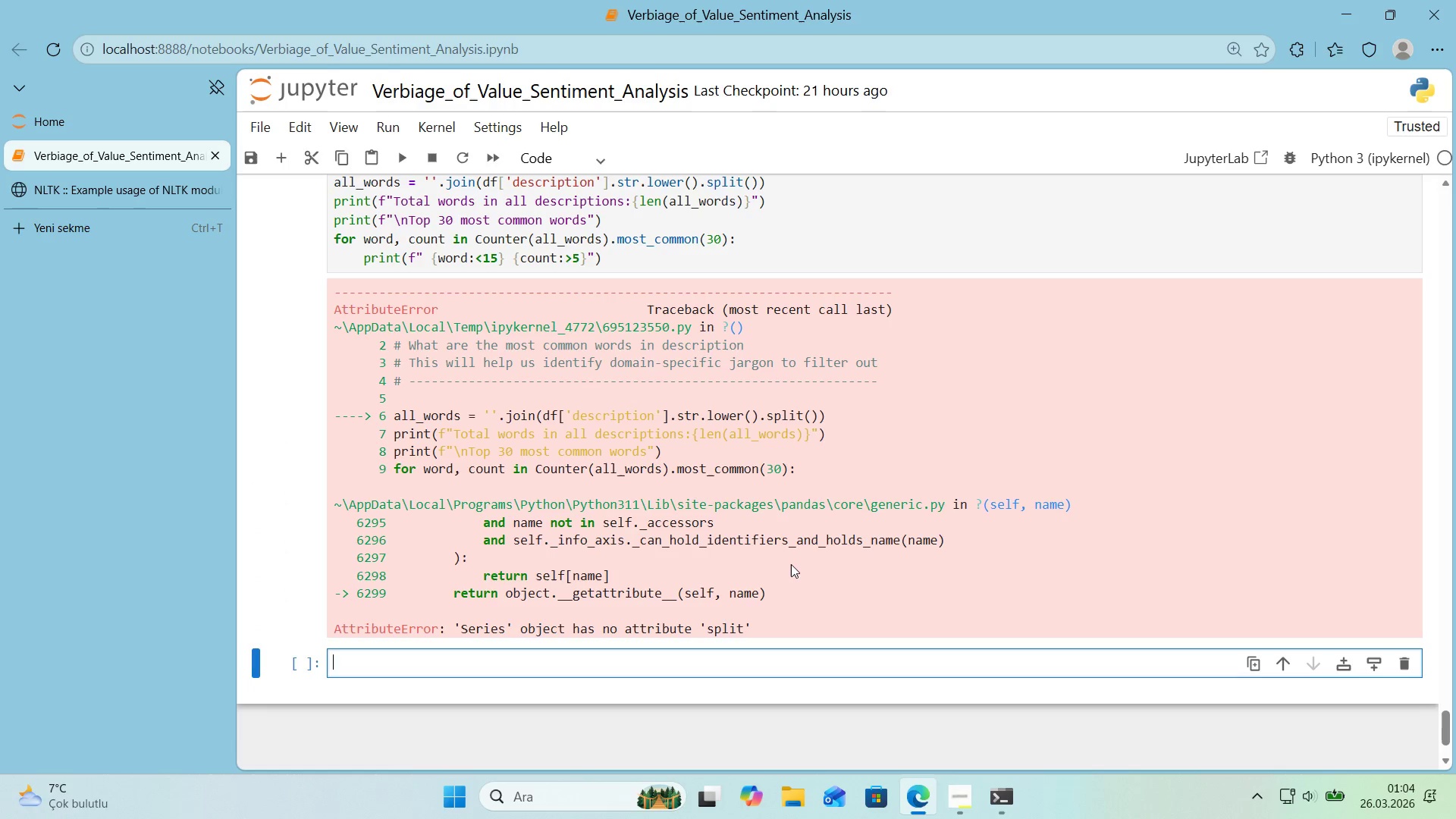 
scroll: coordinate [791, 564], scroll_direction: up, amount: 1.0
 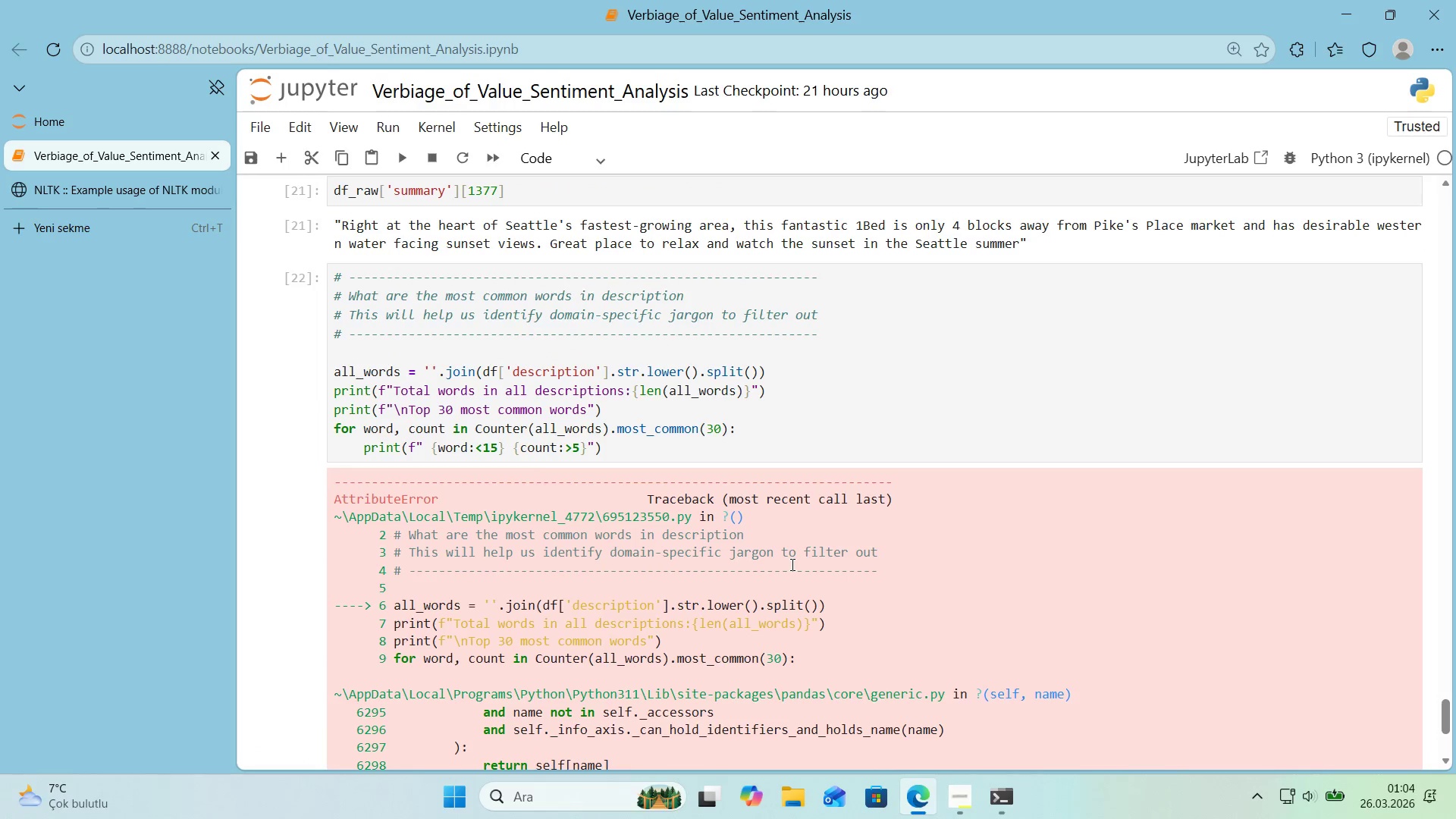 
scroll: coordinate [791, 564], scroll_direction: down, amount: 1.0
 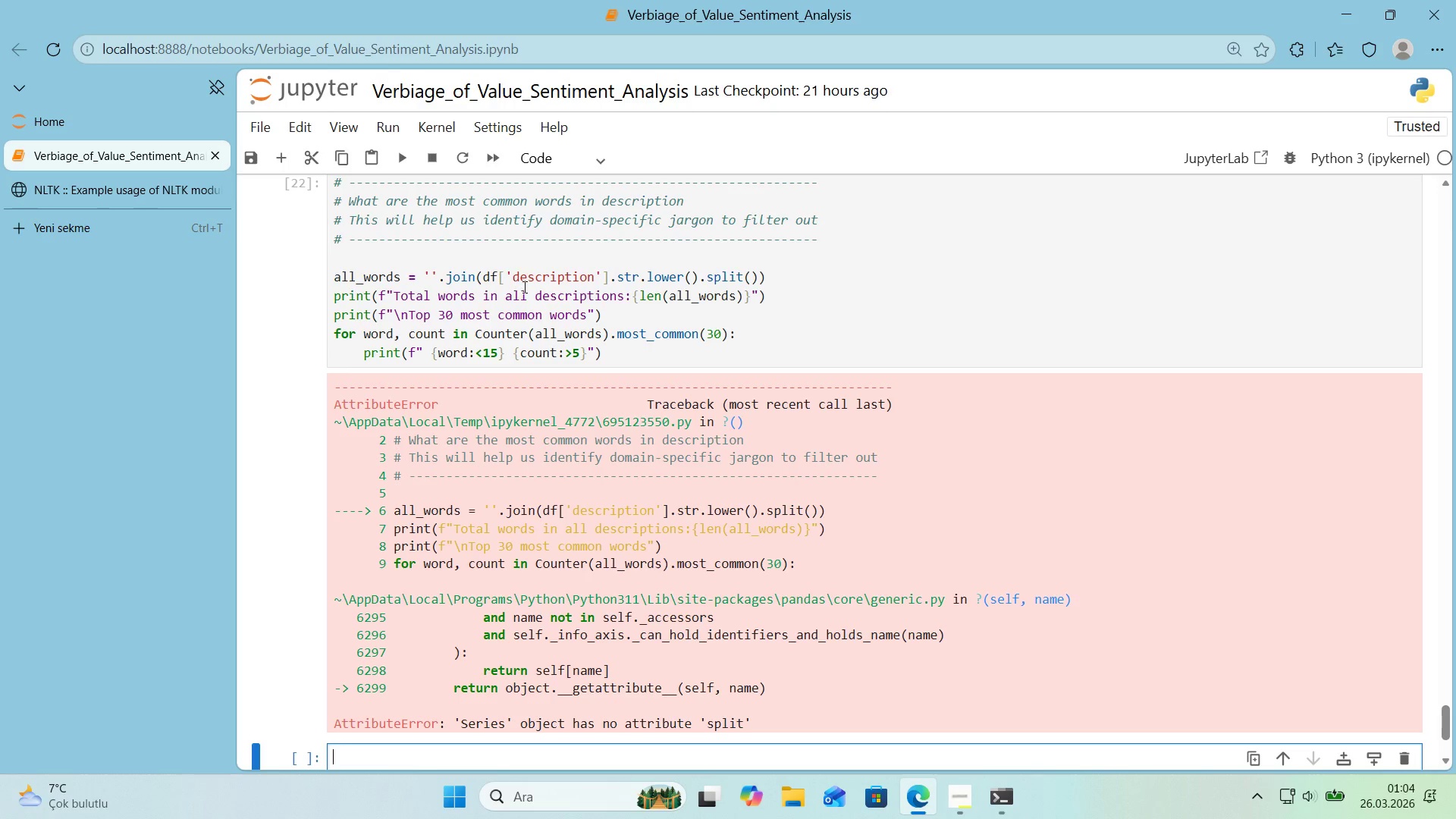 
wait(25.01)
 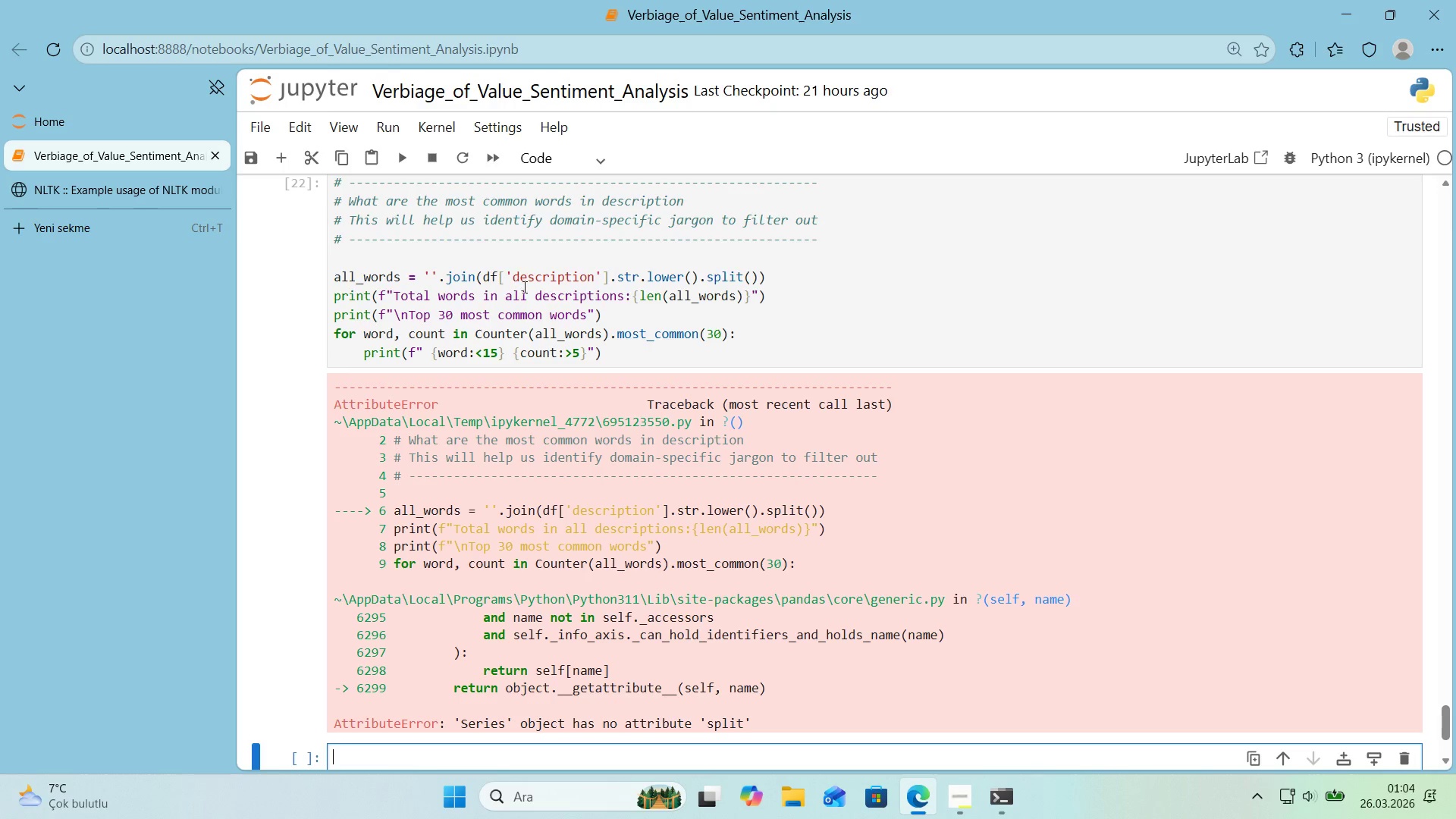 
left_click([698, 281])
 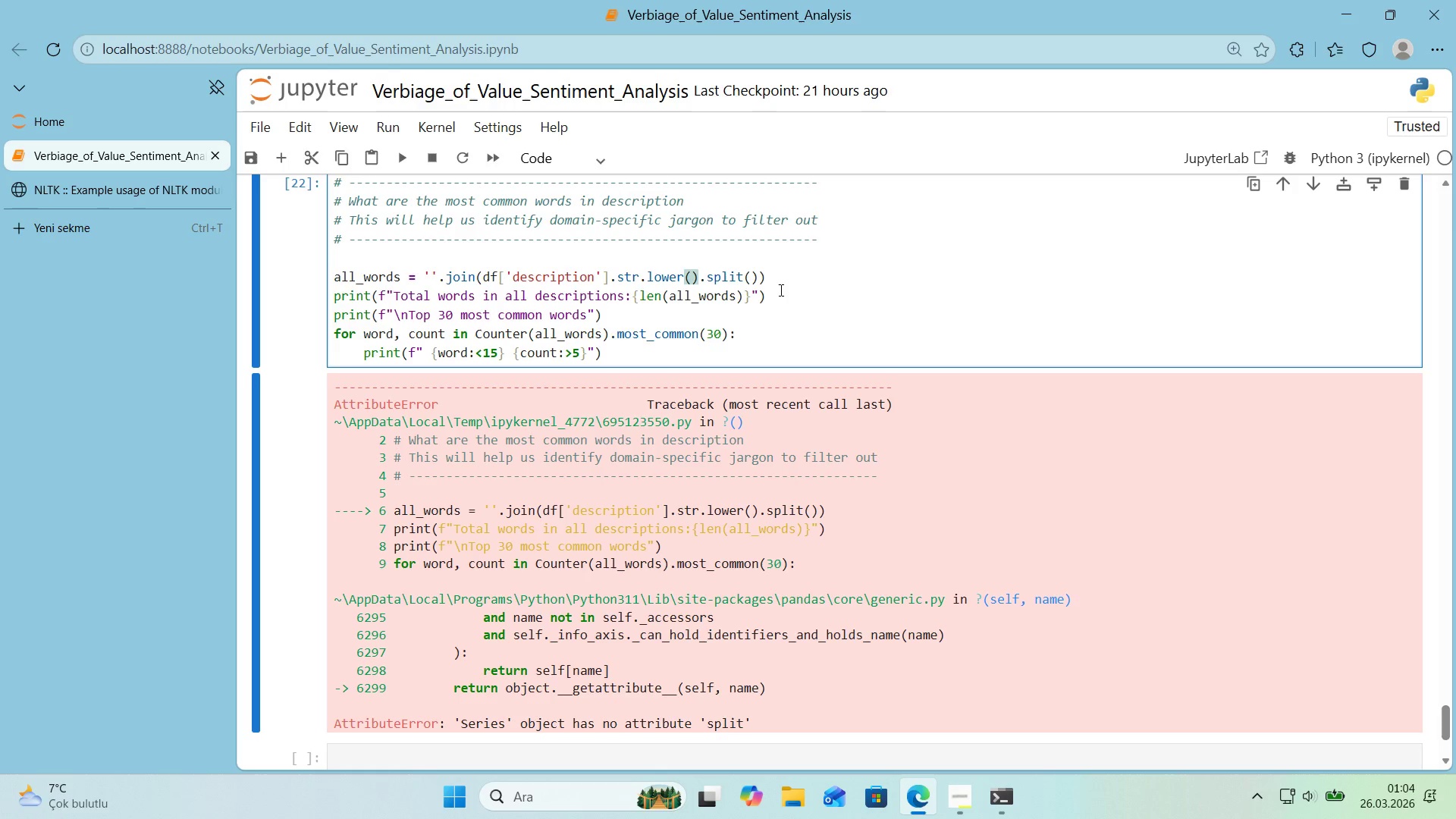 
key(Shift+9)
 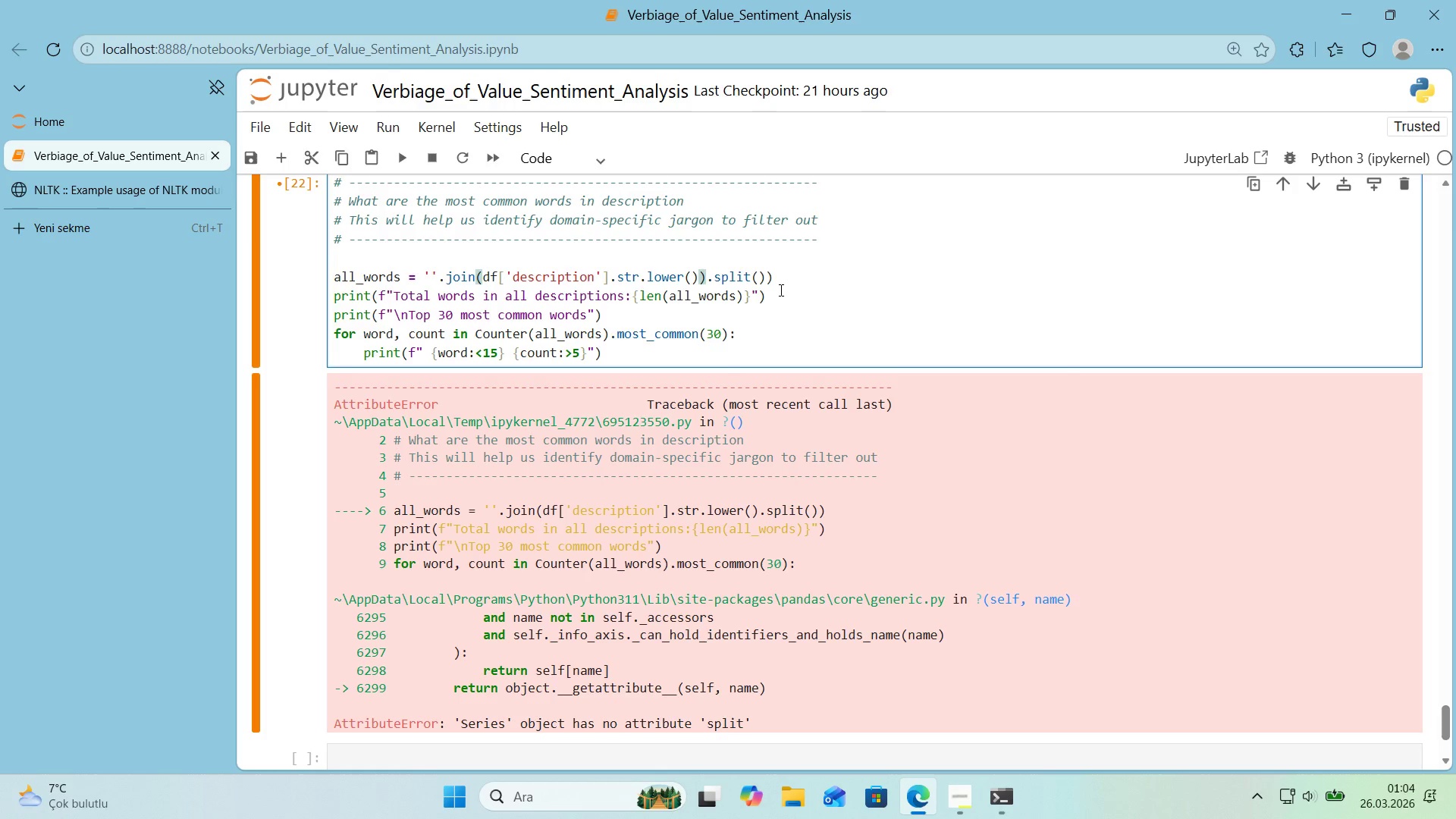 
key(Shift+Enter)
 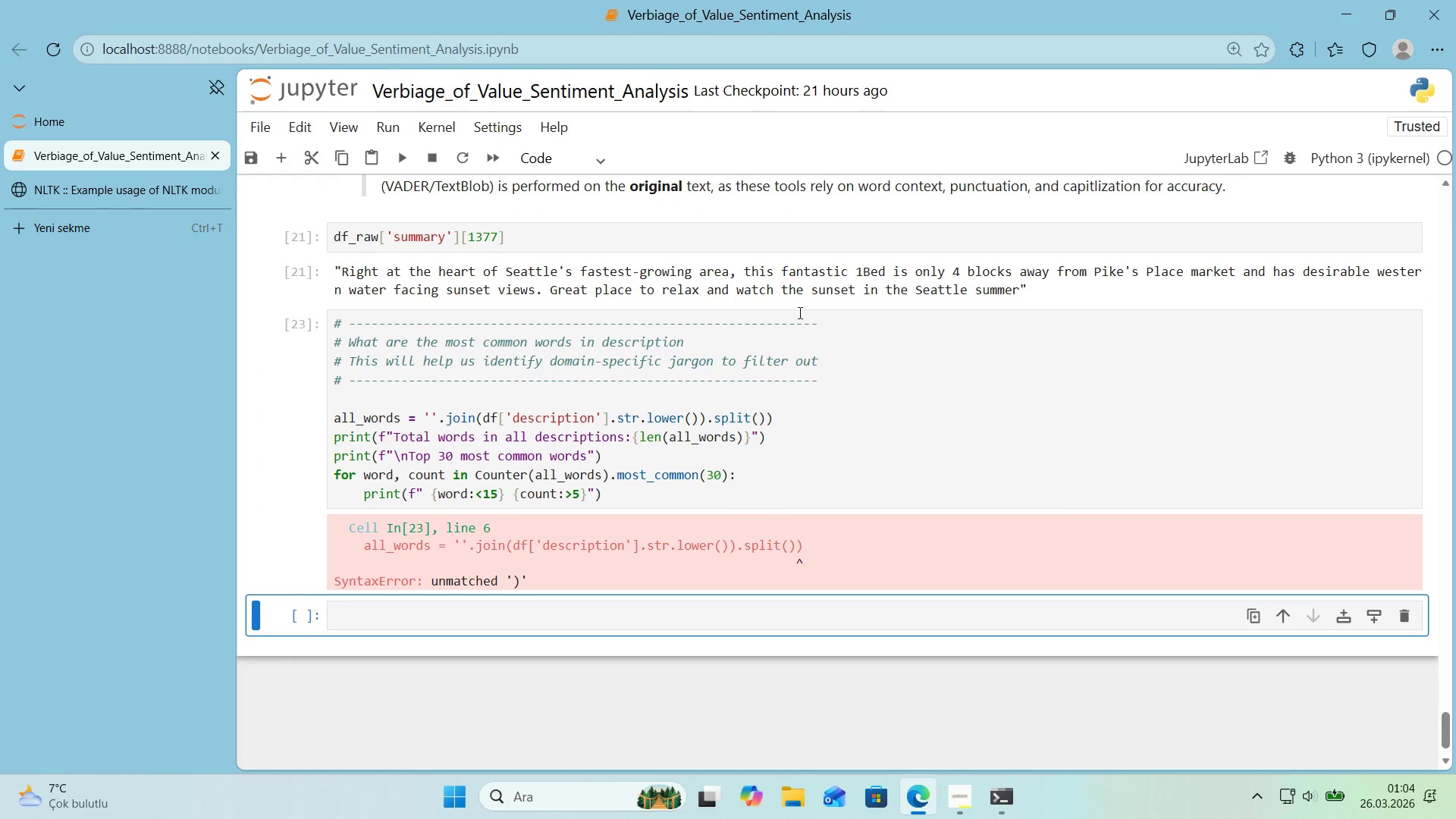 
left_click([790, 411])
 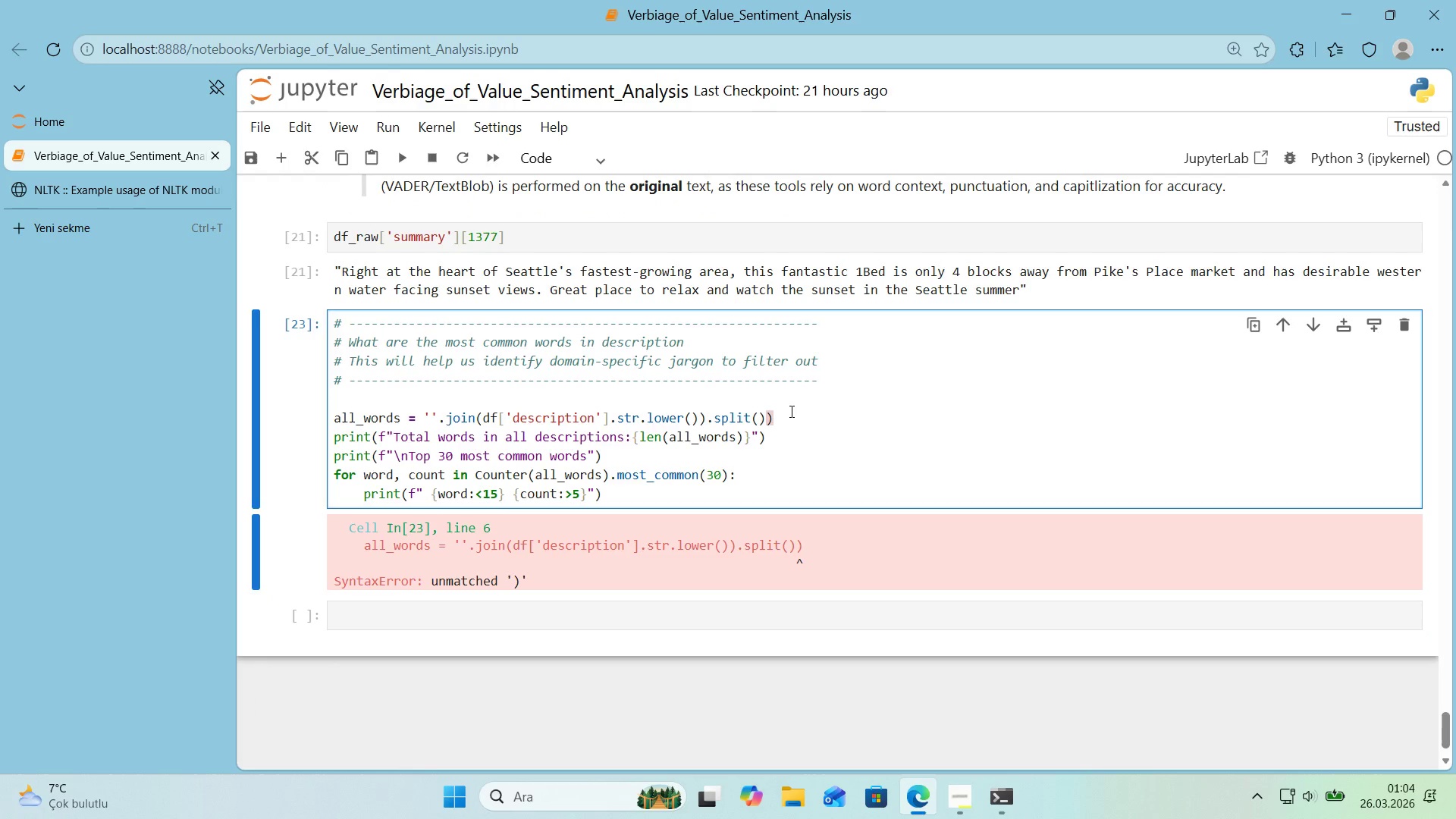 
key(Backspace)
 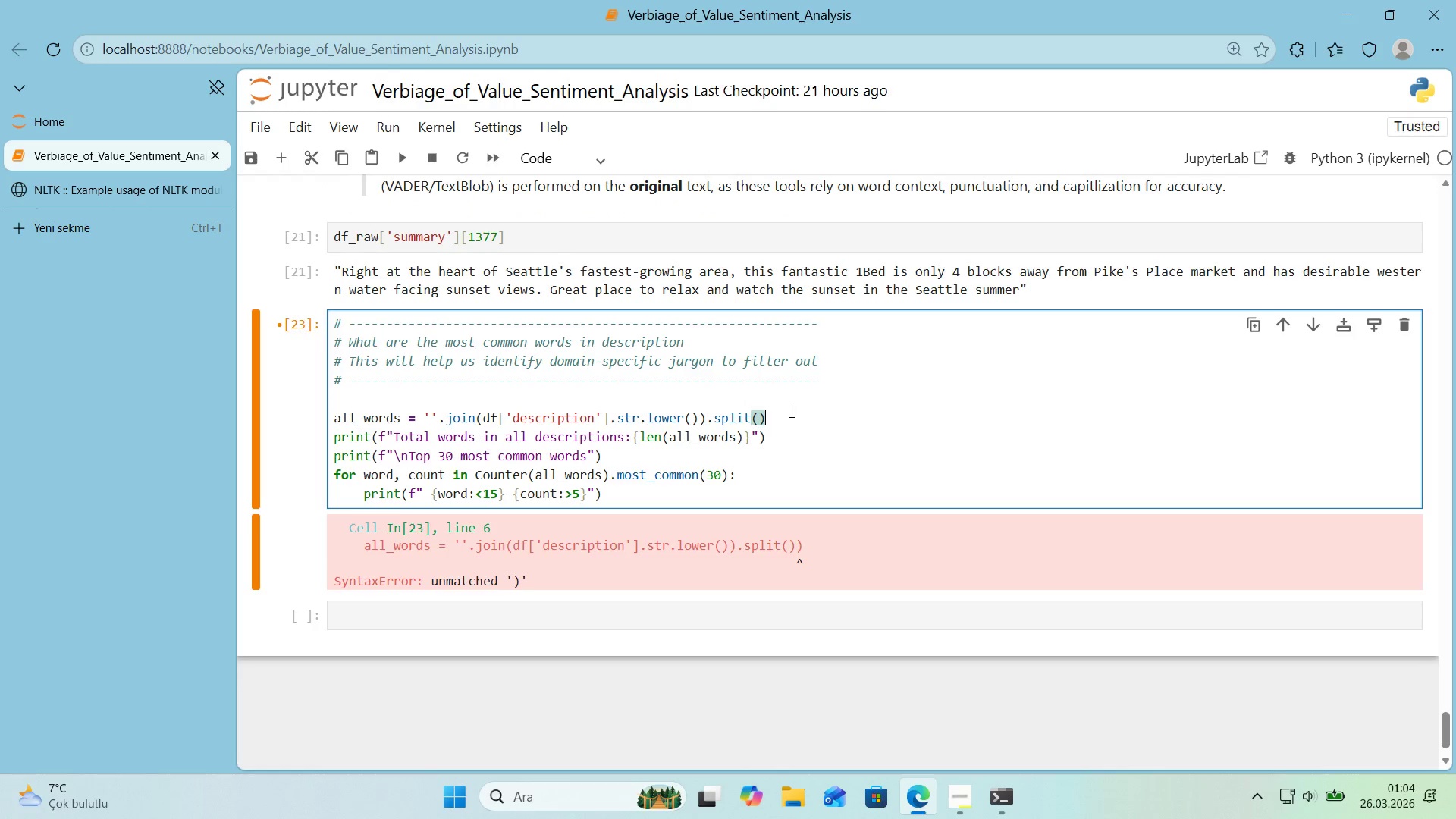 
key(Shift+Enter)
 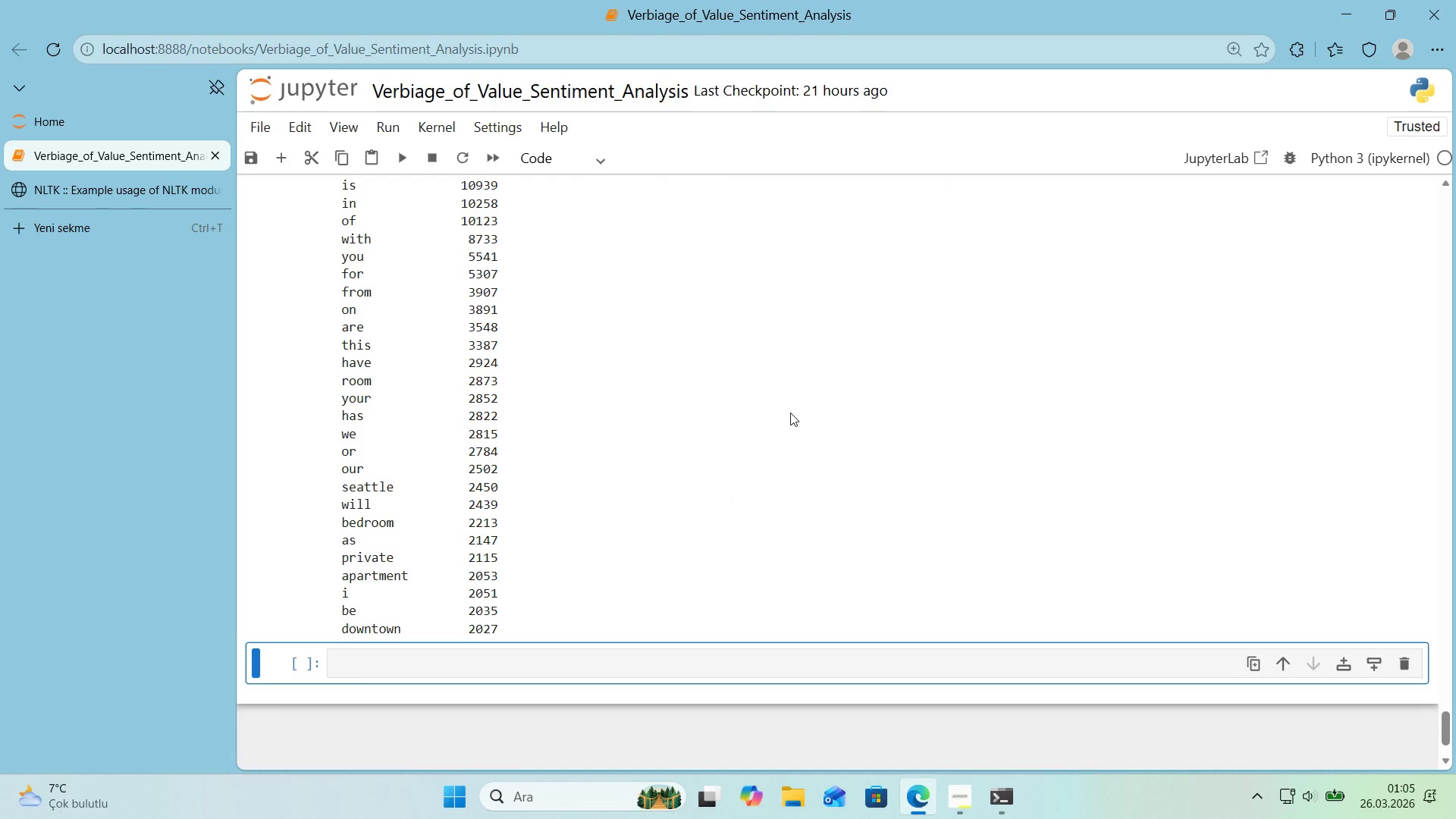 
scroll: coordinate [755, 421], scroll_direction: up, amount: 3.0
 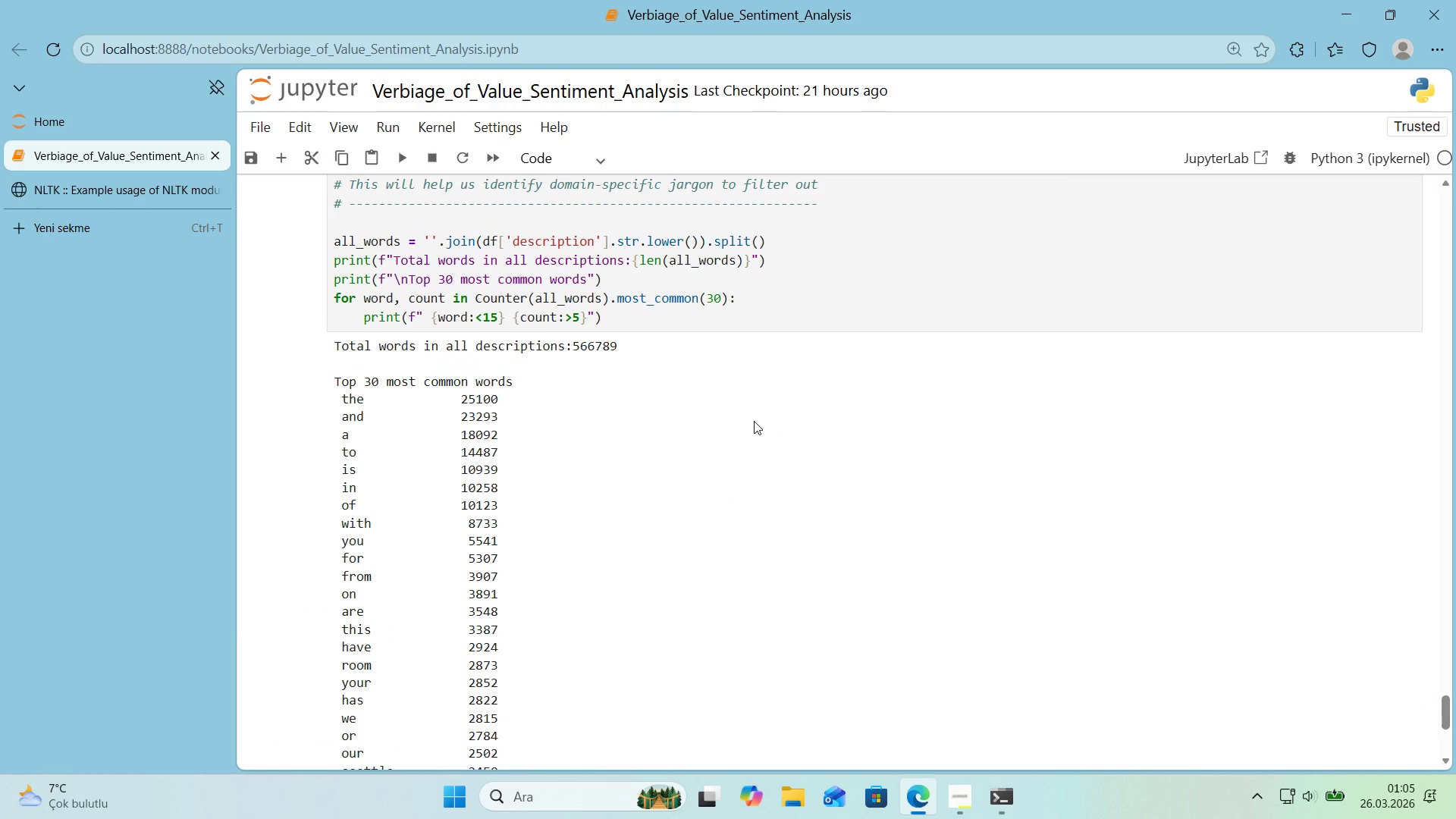 
scroll: coordinate [754, 421], scroll_direction: down, amount: 2.0
 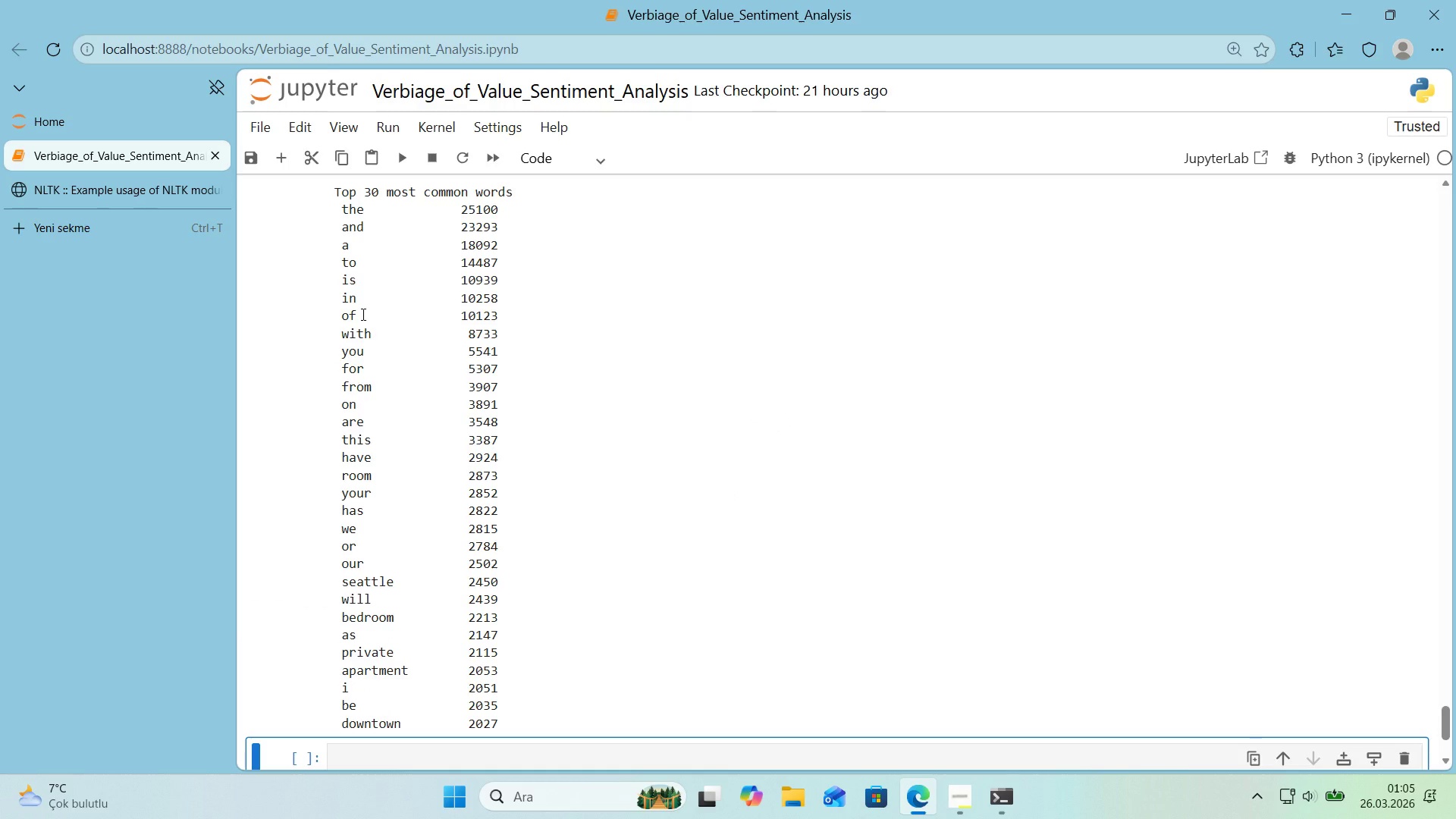 
wait(16.56)
 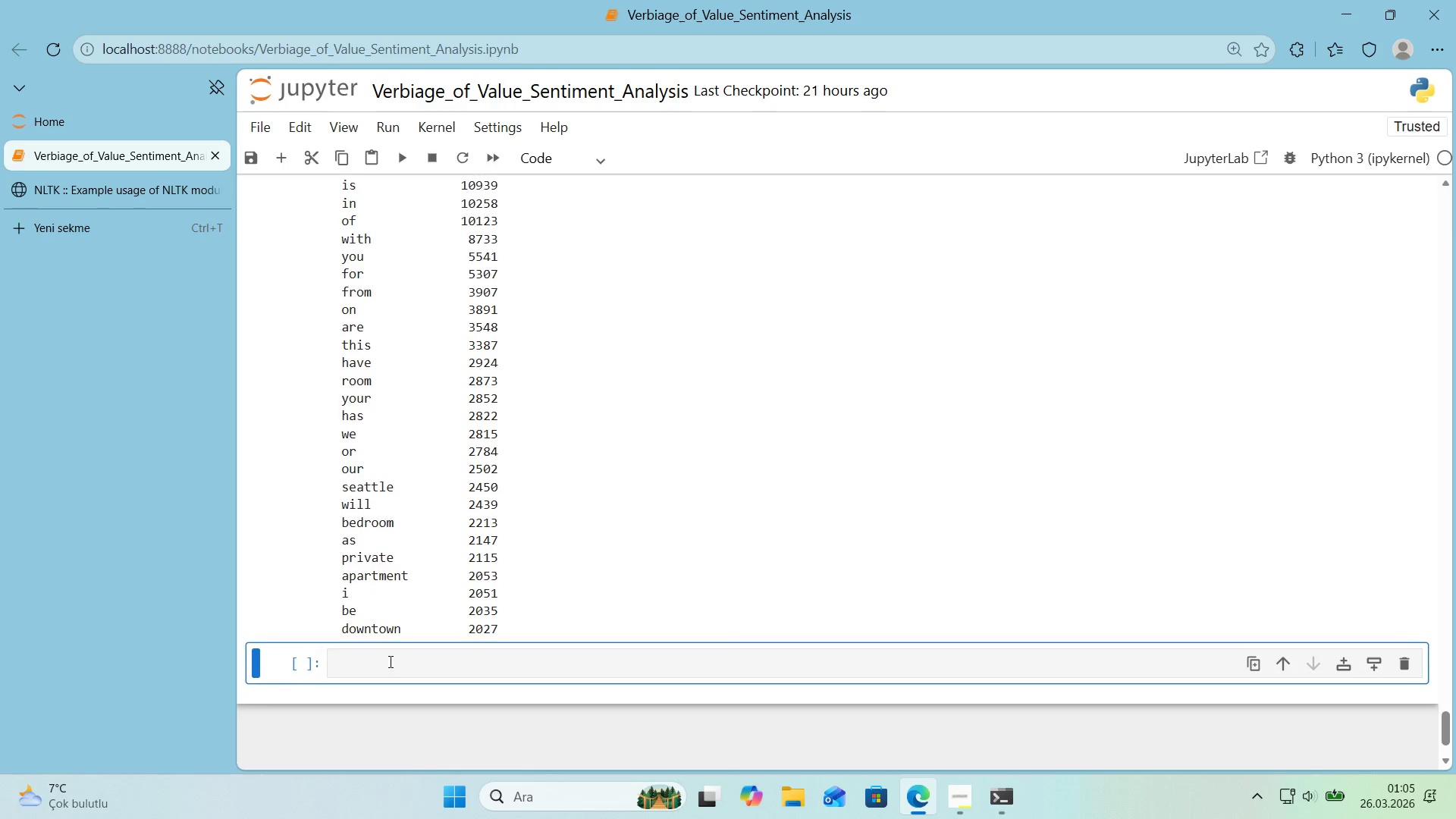 
left_click([389, 661])
 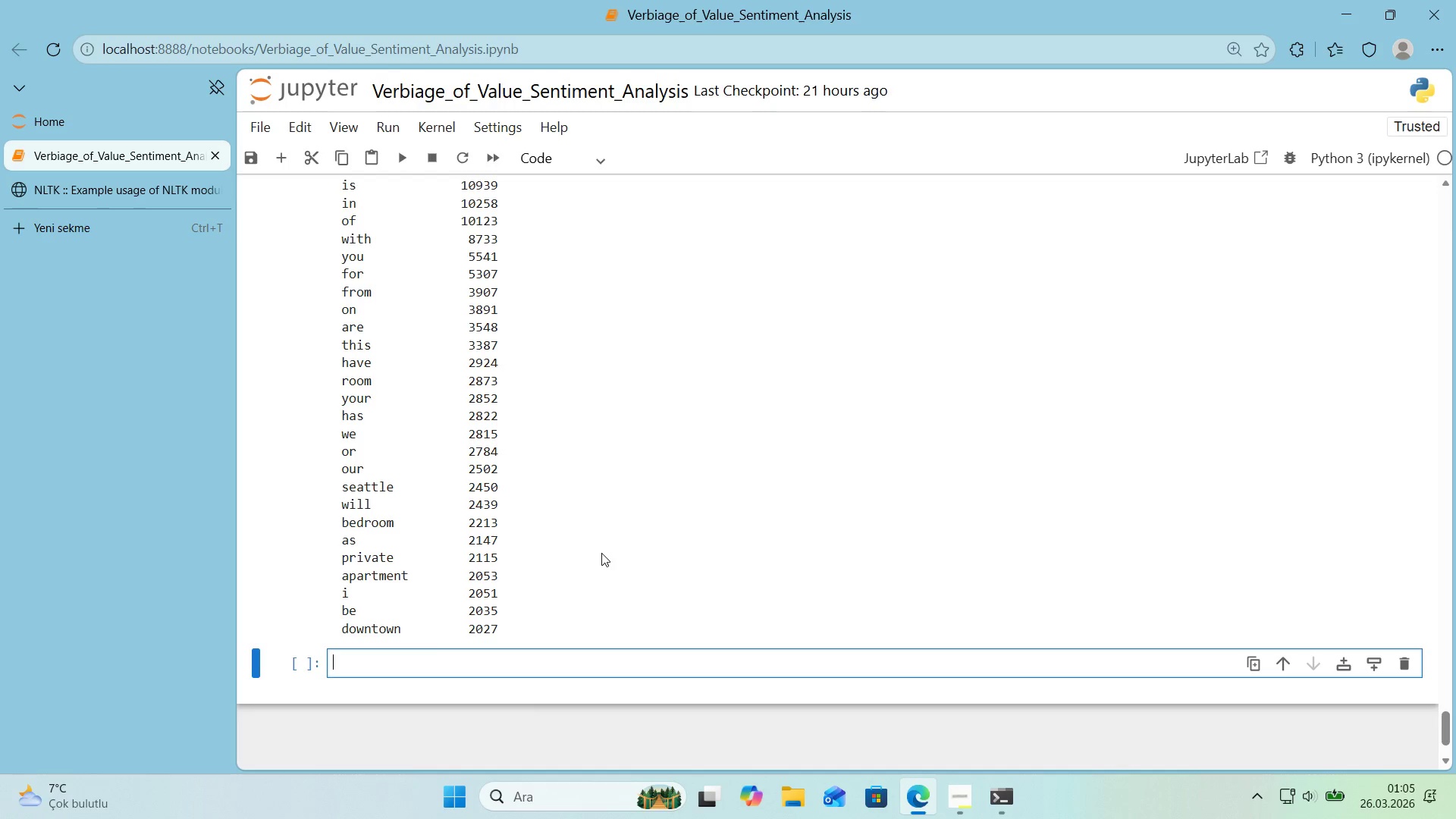 
scroll: coordinate [389, 662], scroll_direction: down, amount: 1.0
 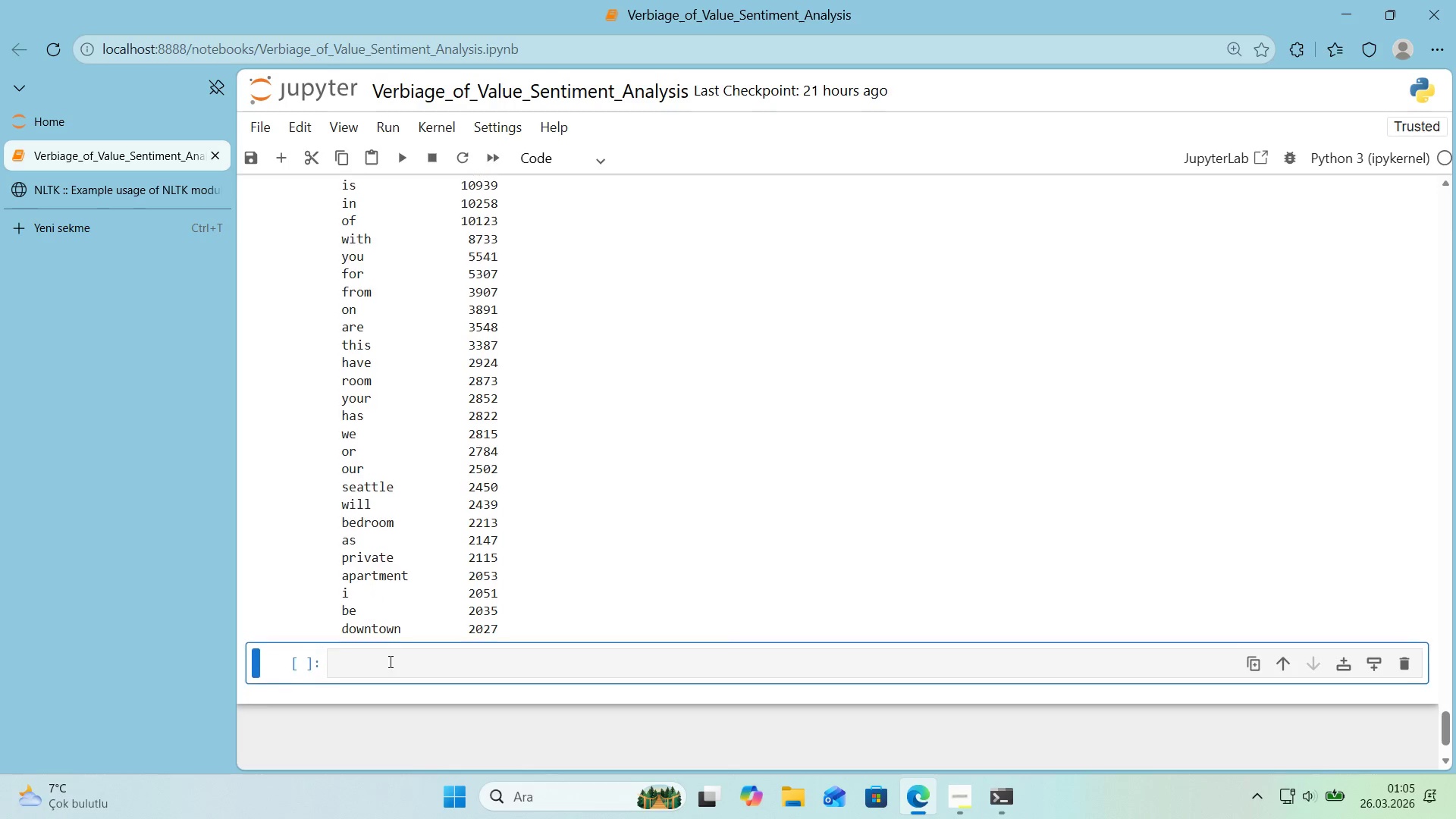 
wait(6.32)
 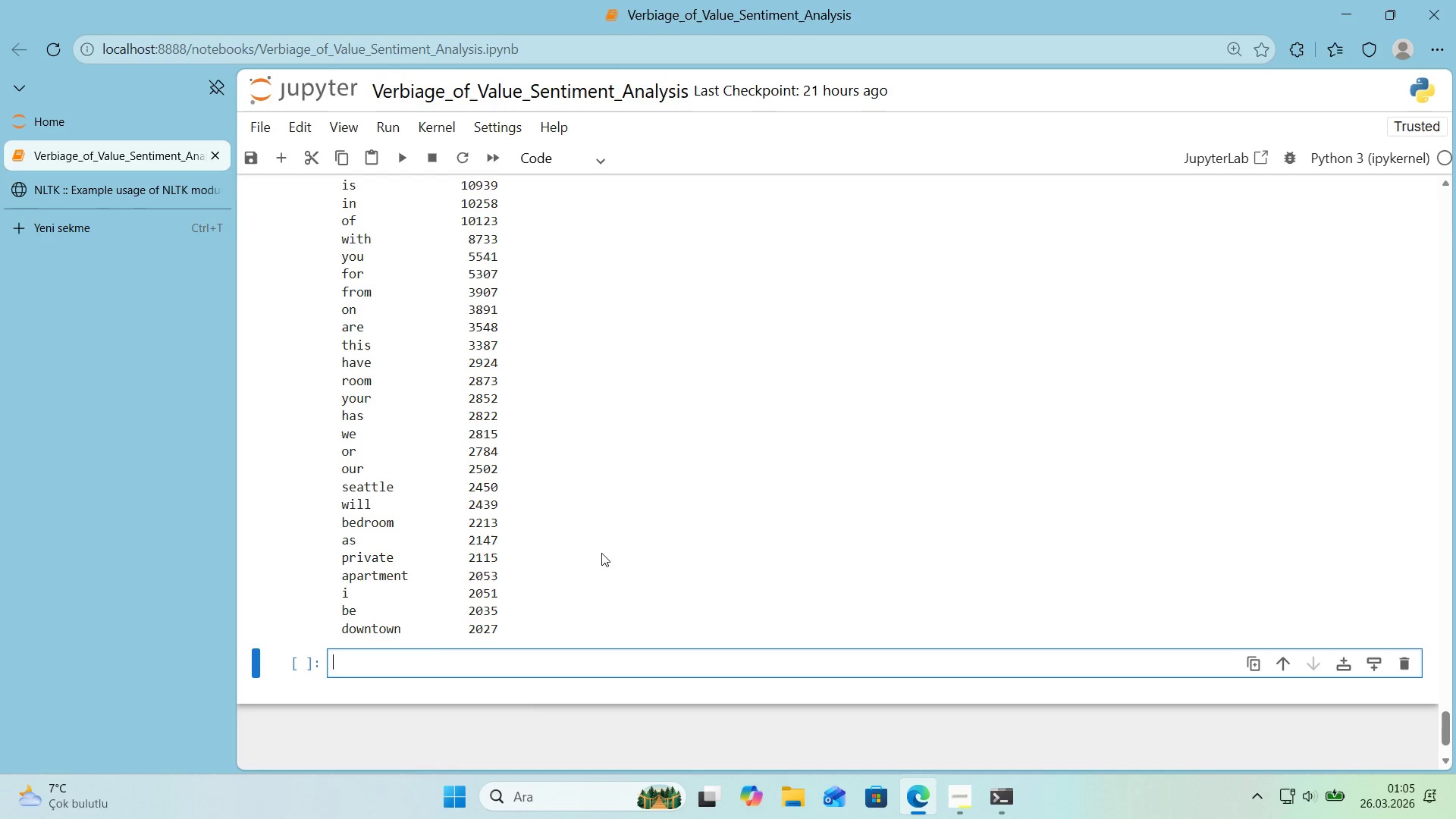 
scroll: coordinate [601, 553], scroll_direction: down, amount: 1.0
 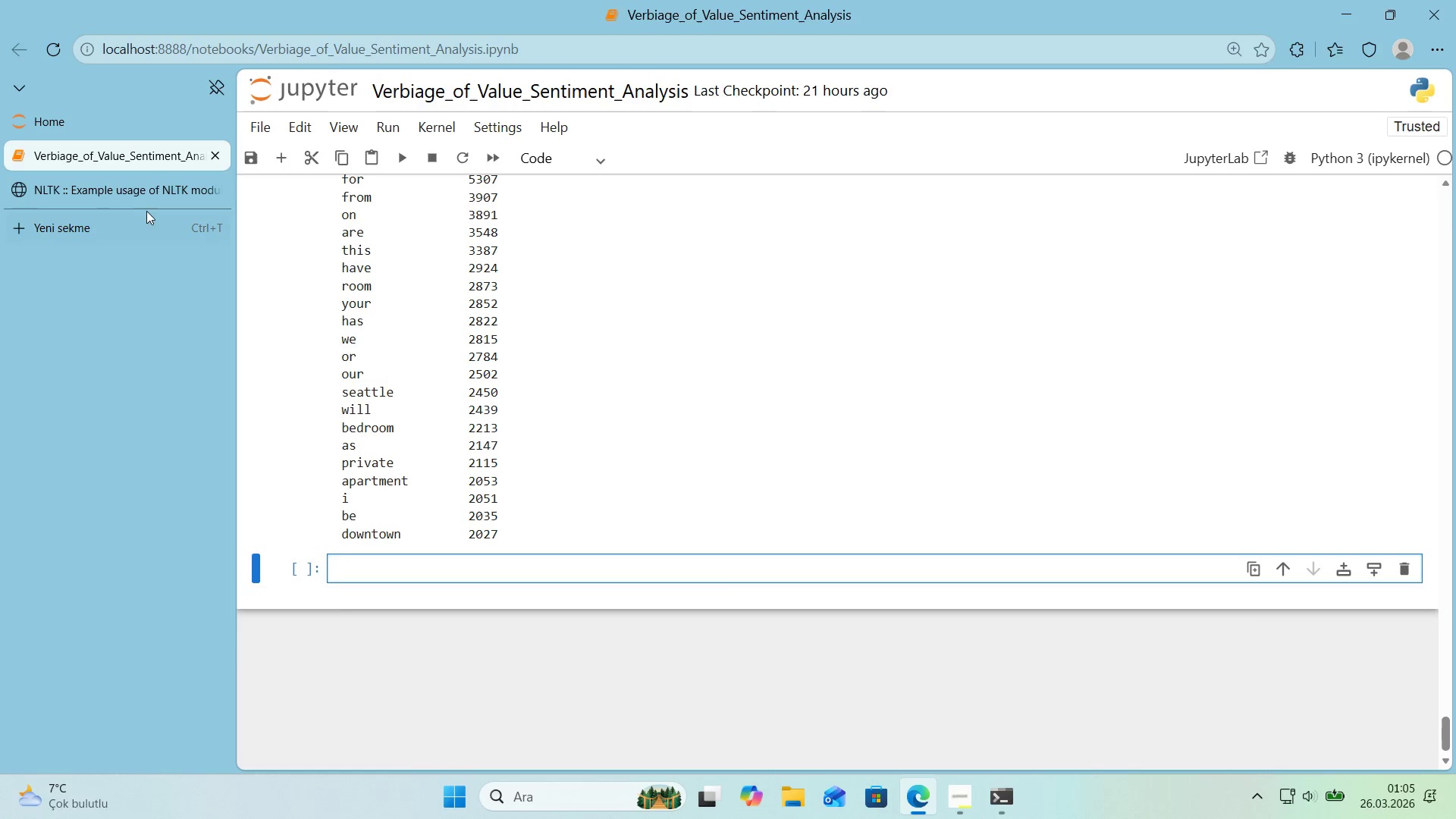 
left_click([121, 189])
 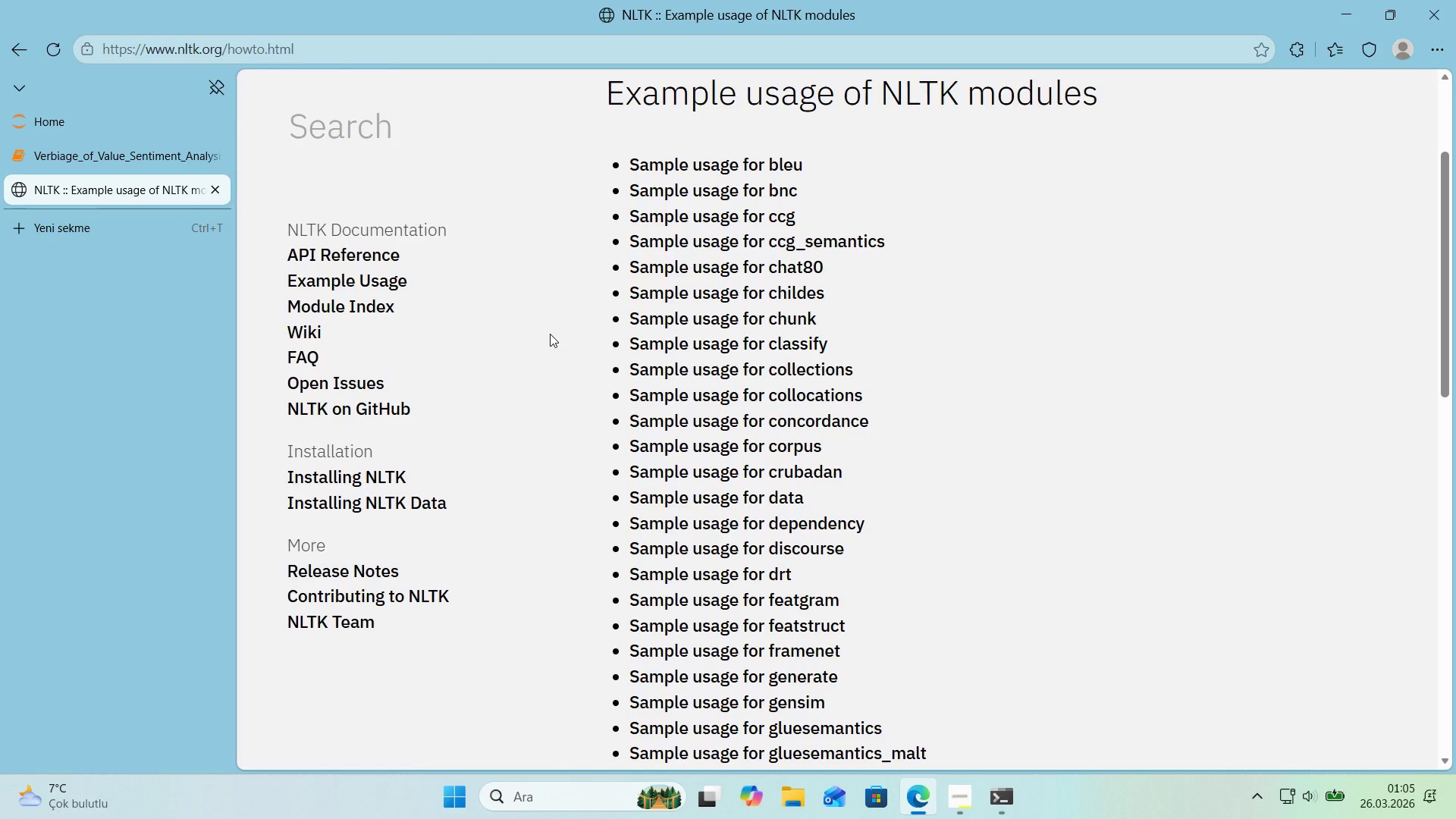 
scroll: coordinate [550, 334], scroll_direction: down, amount: 12.0
 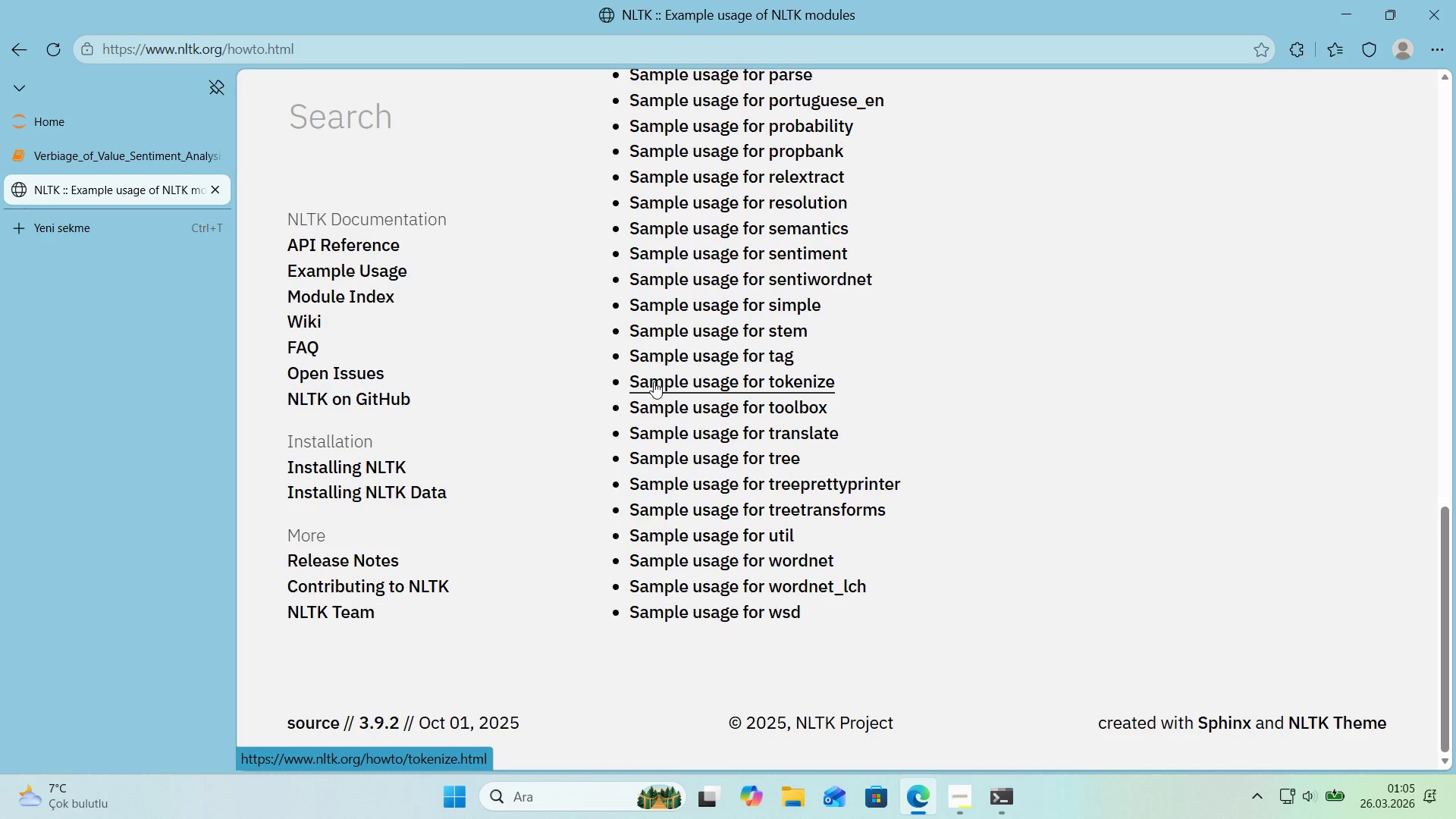 
left_click([654, 381])
 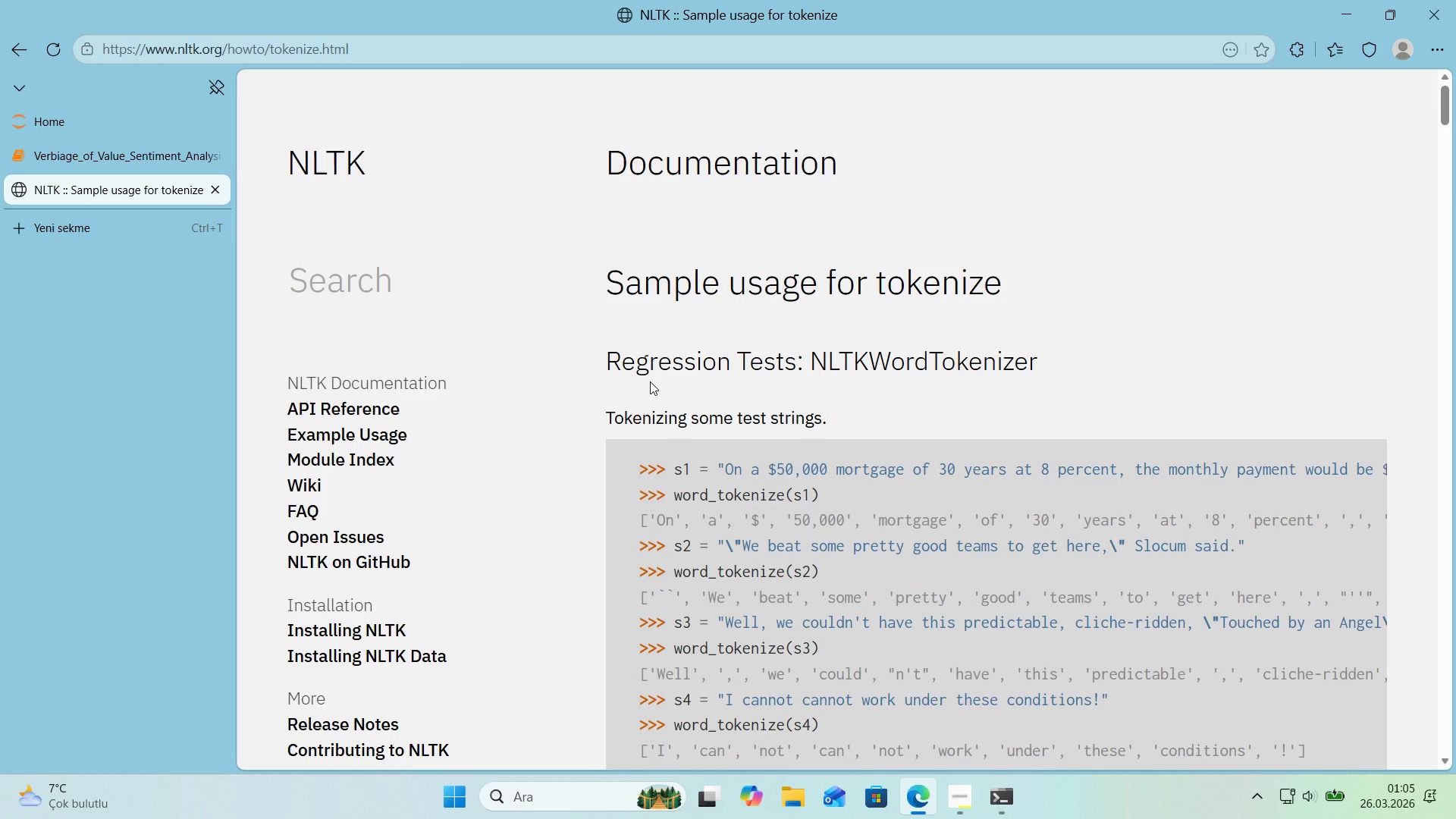 
left_click([20, 53])
 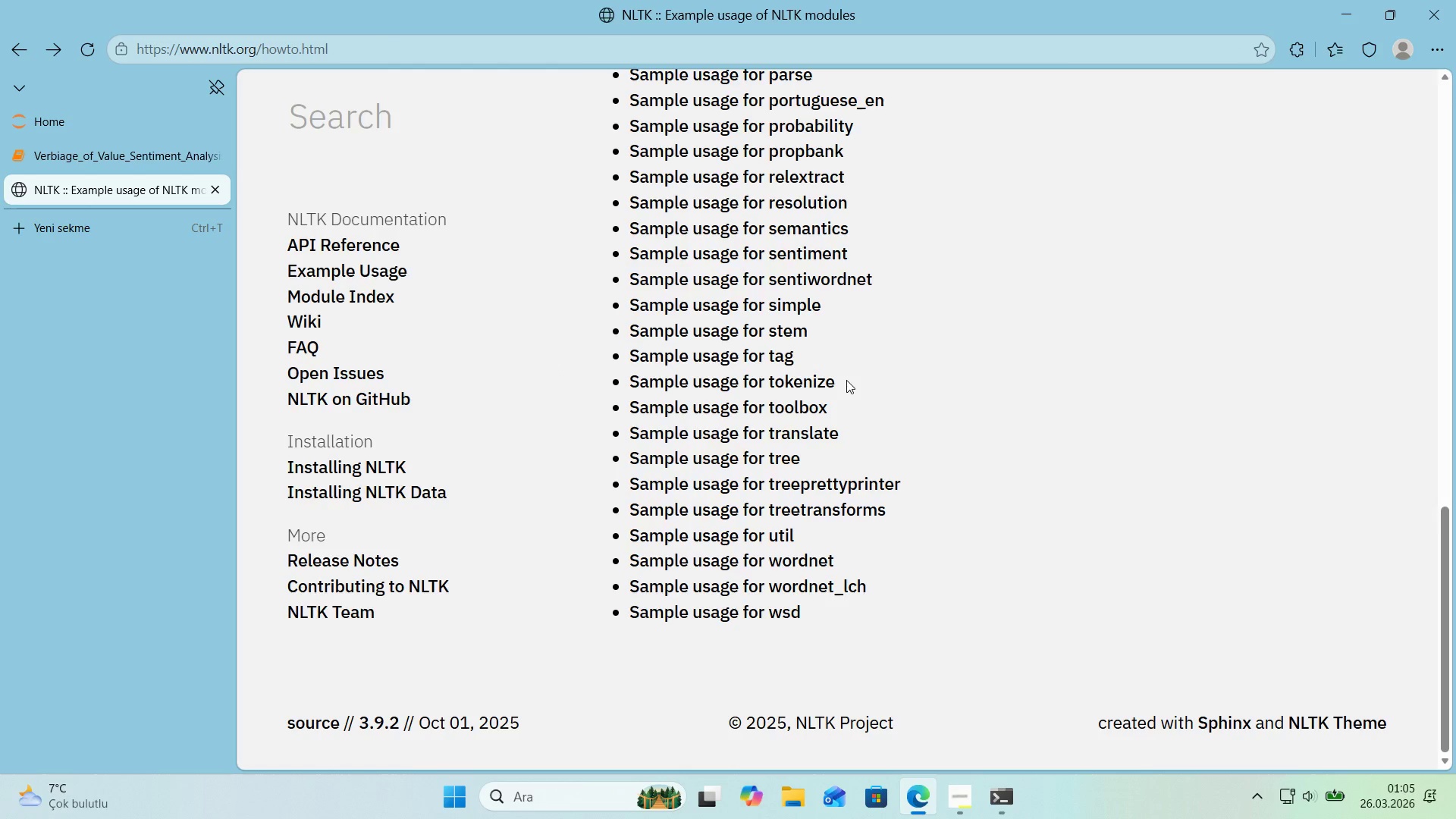 
left_click([832, 255])
 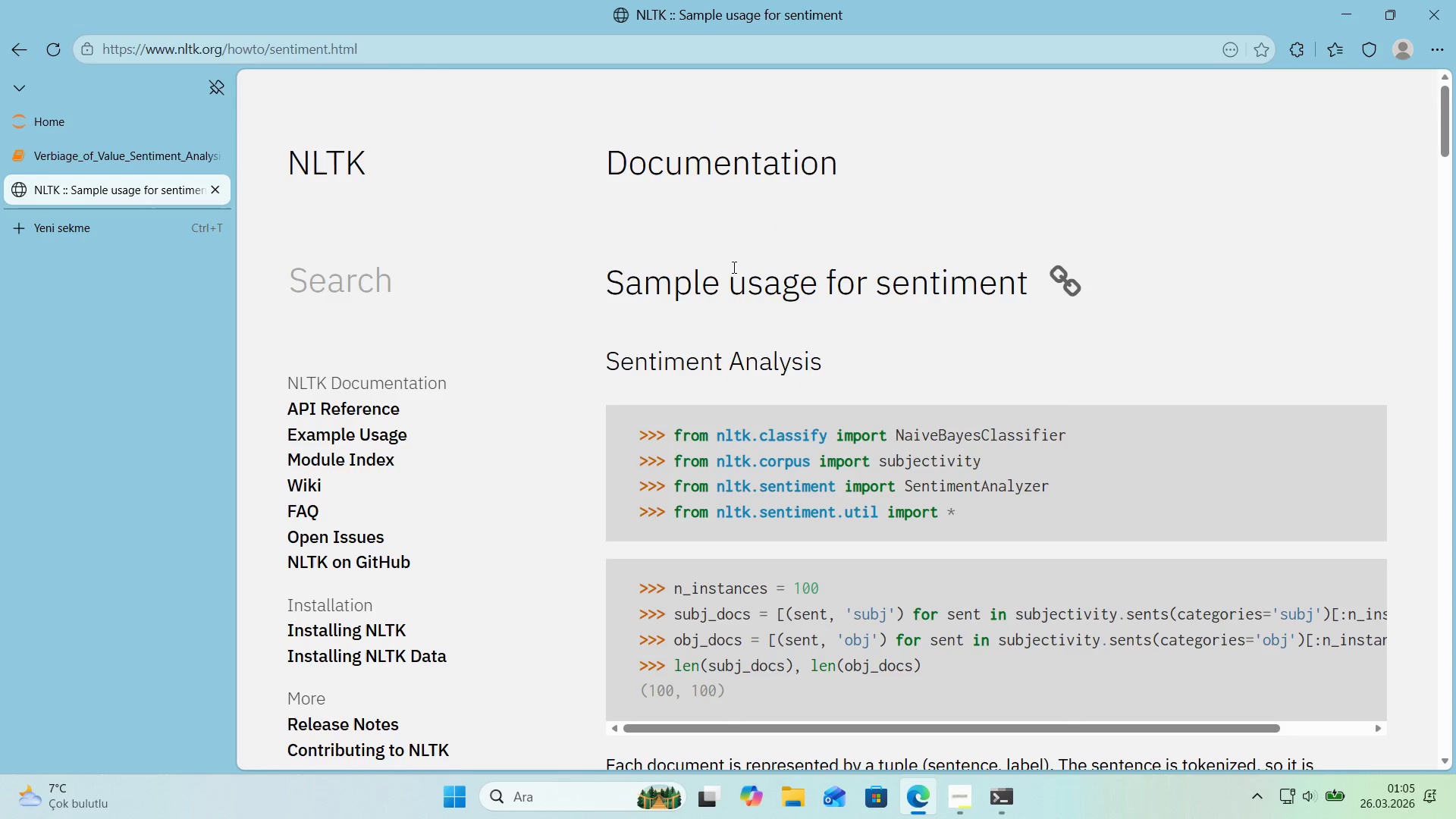 
scroll: coordinate [591, 268], scroll_direction: down, amount: 2.0
 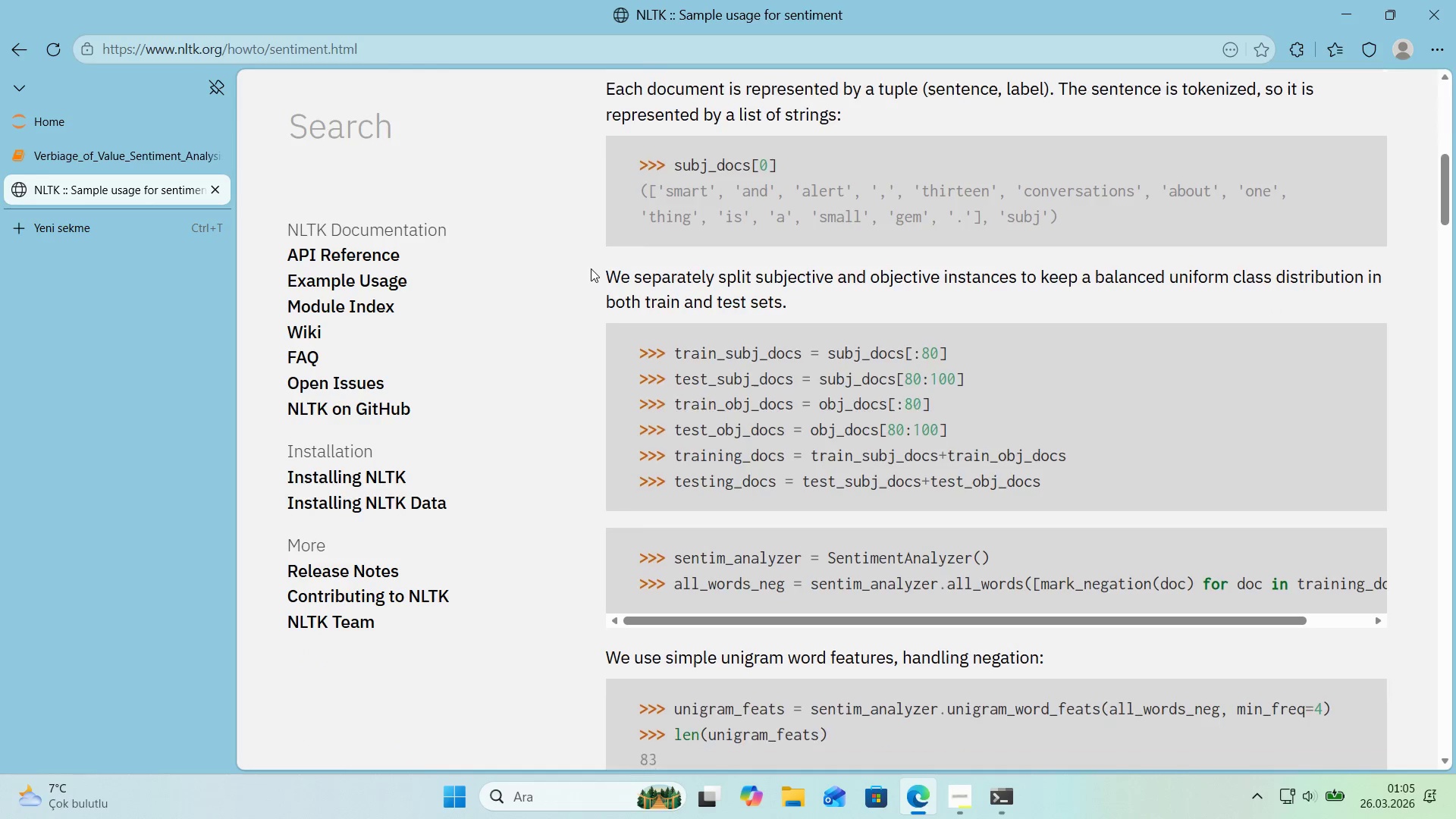 
scroll: coordinate [591, 268], scroll_direction: up, amount: 1.0
 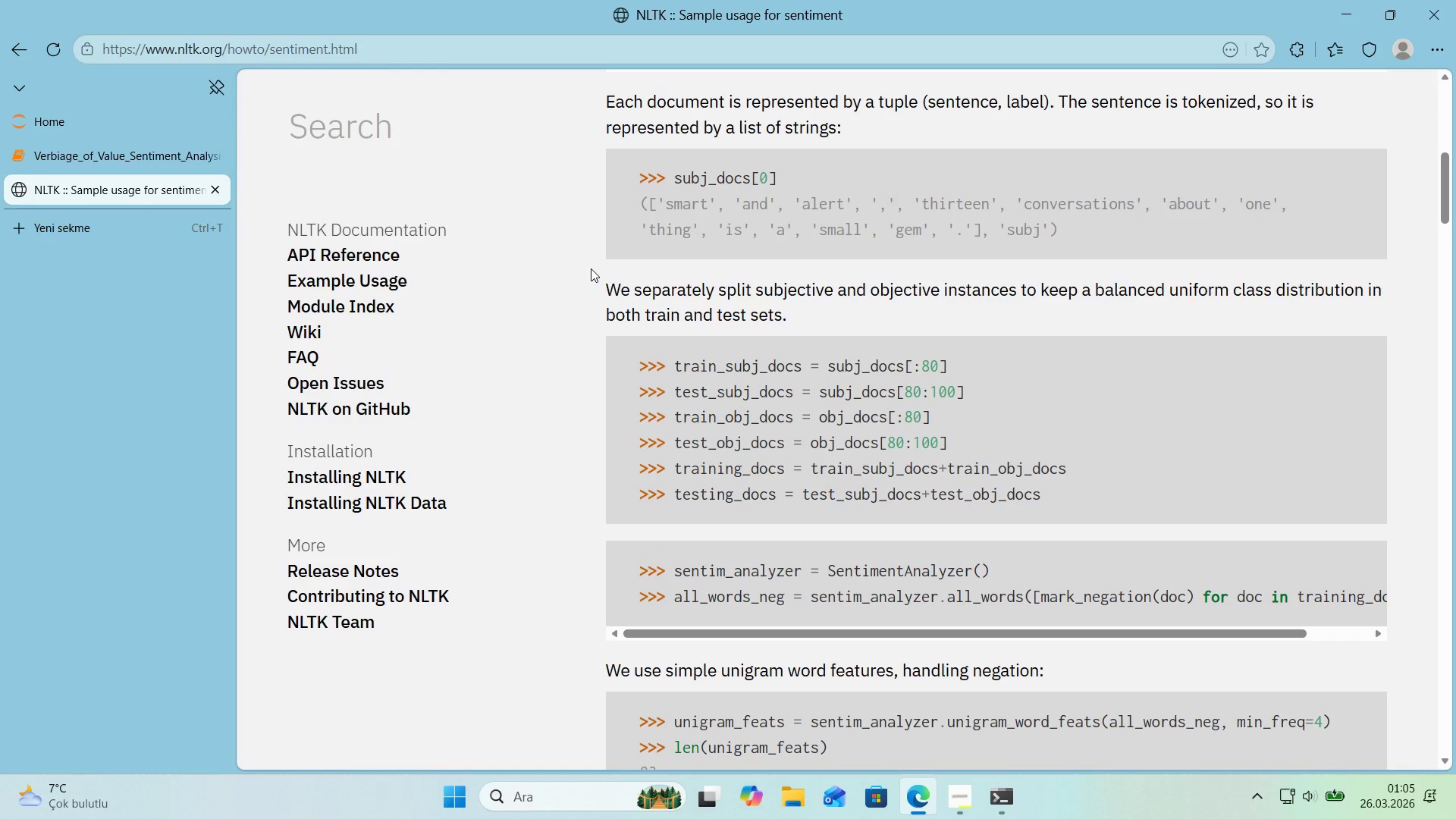 
scroll: coordinate [591, 268], scroll_direction: down, amount: 8.0
 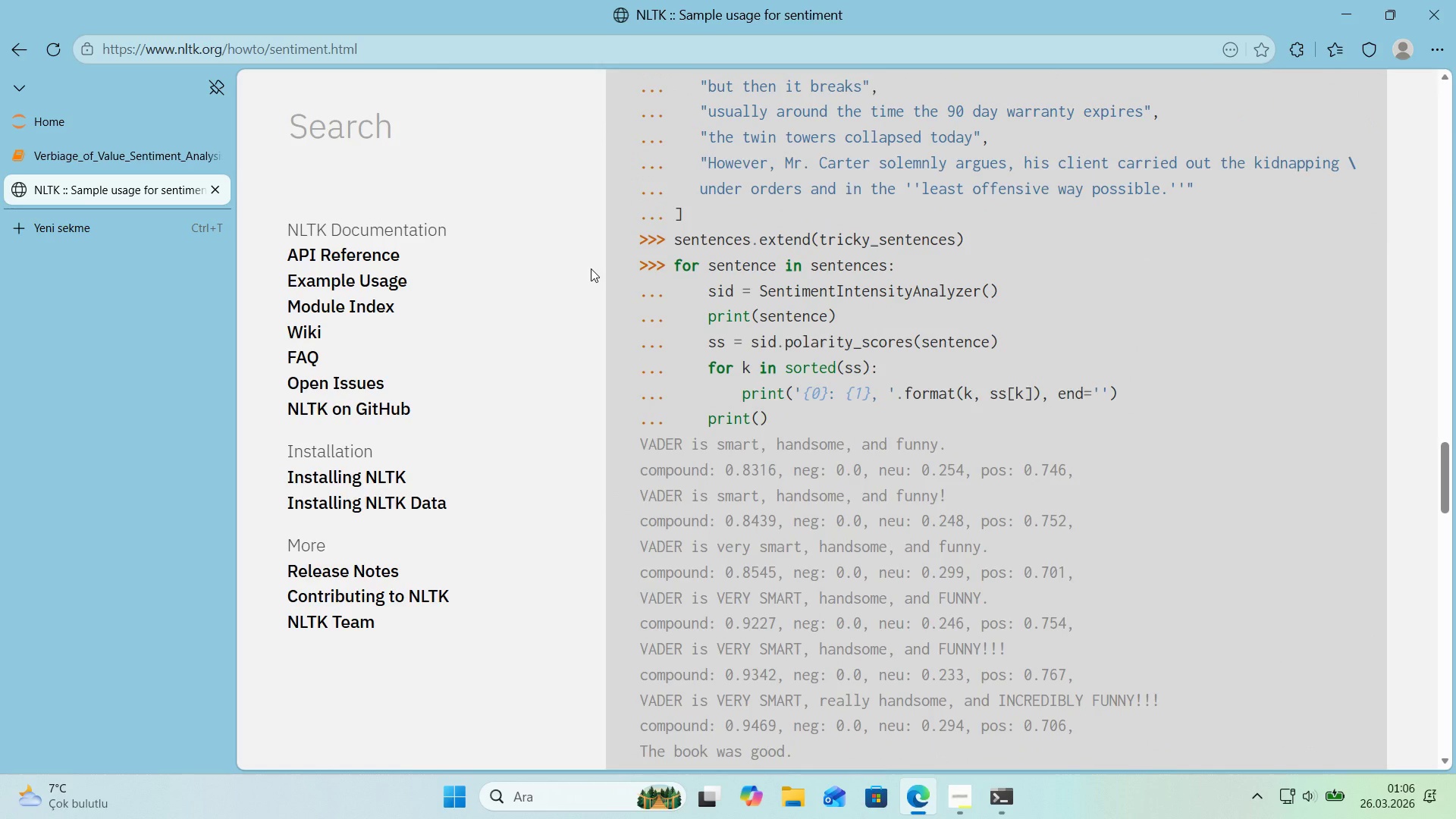 
scroll: coordinate [585, 268], scroll_direction: down, amount: 5.0
 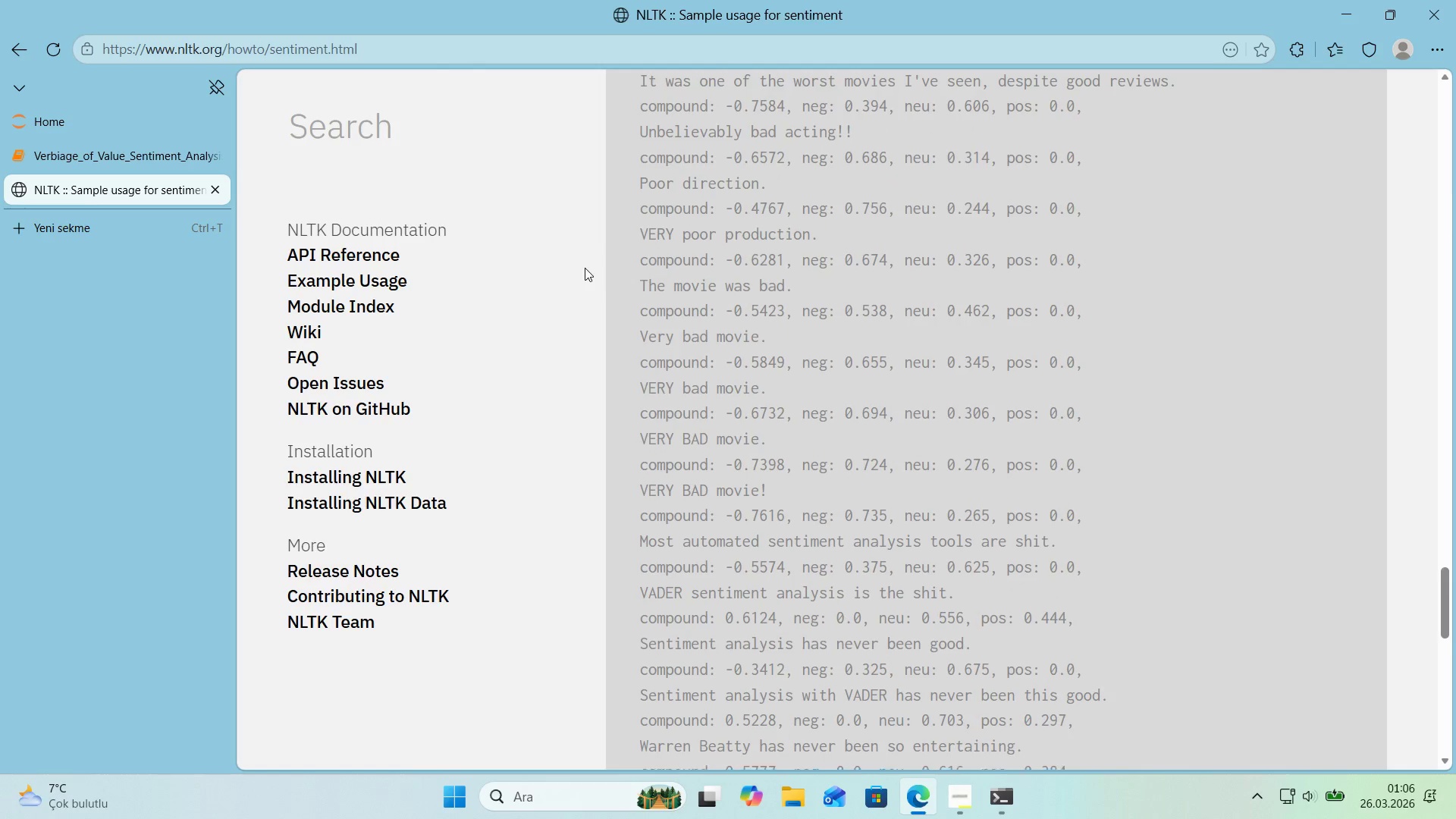 
scroll: coordinate [582, 266], scroll_direction: up, amount: 19.0
 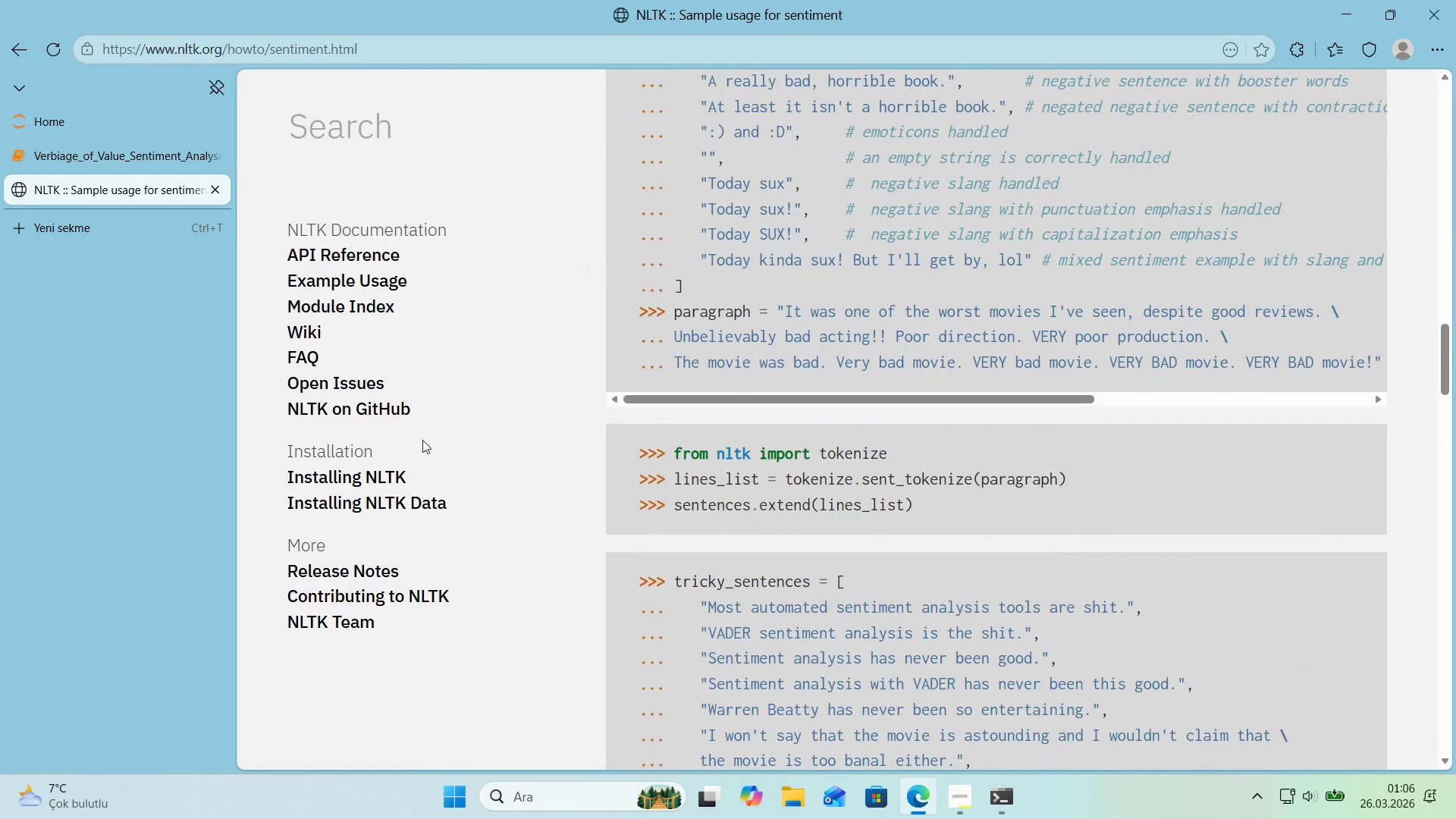 
left_click([388, 472])
 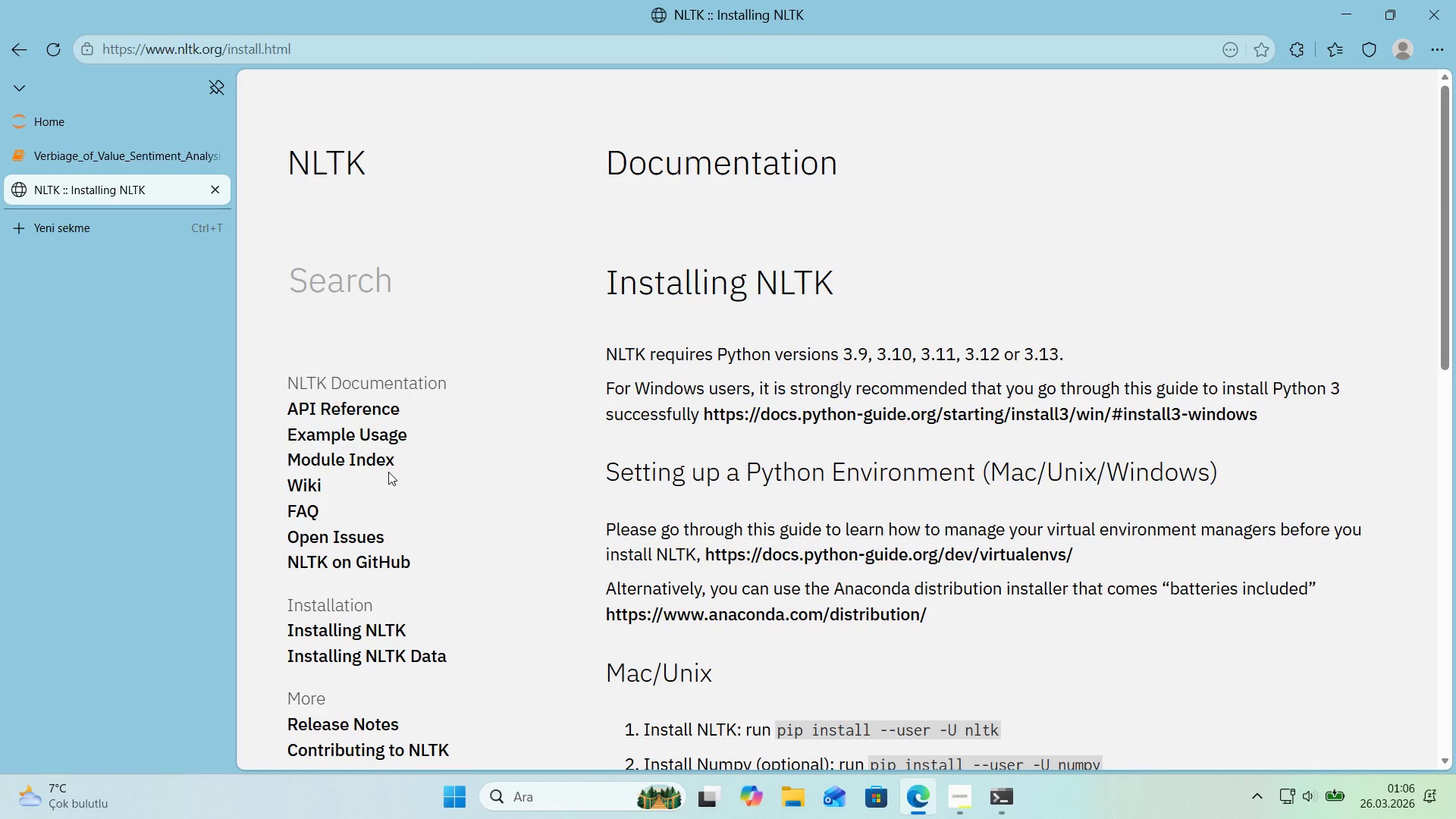 
scroll: coordinate [607, 357], scroll_direction: down, amount: 13.0
 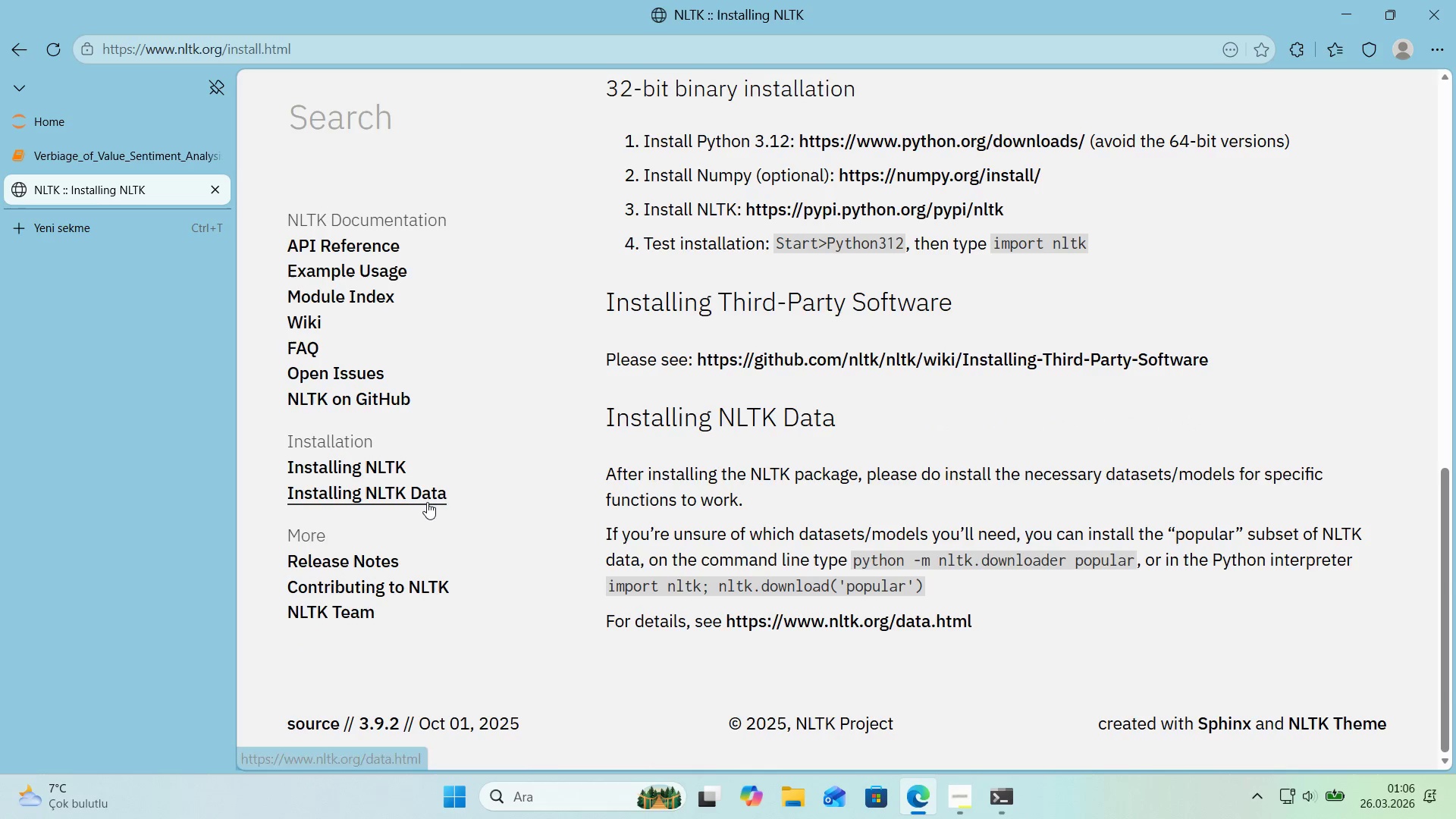 
left_click([427, 501])
 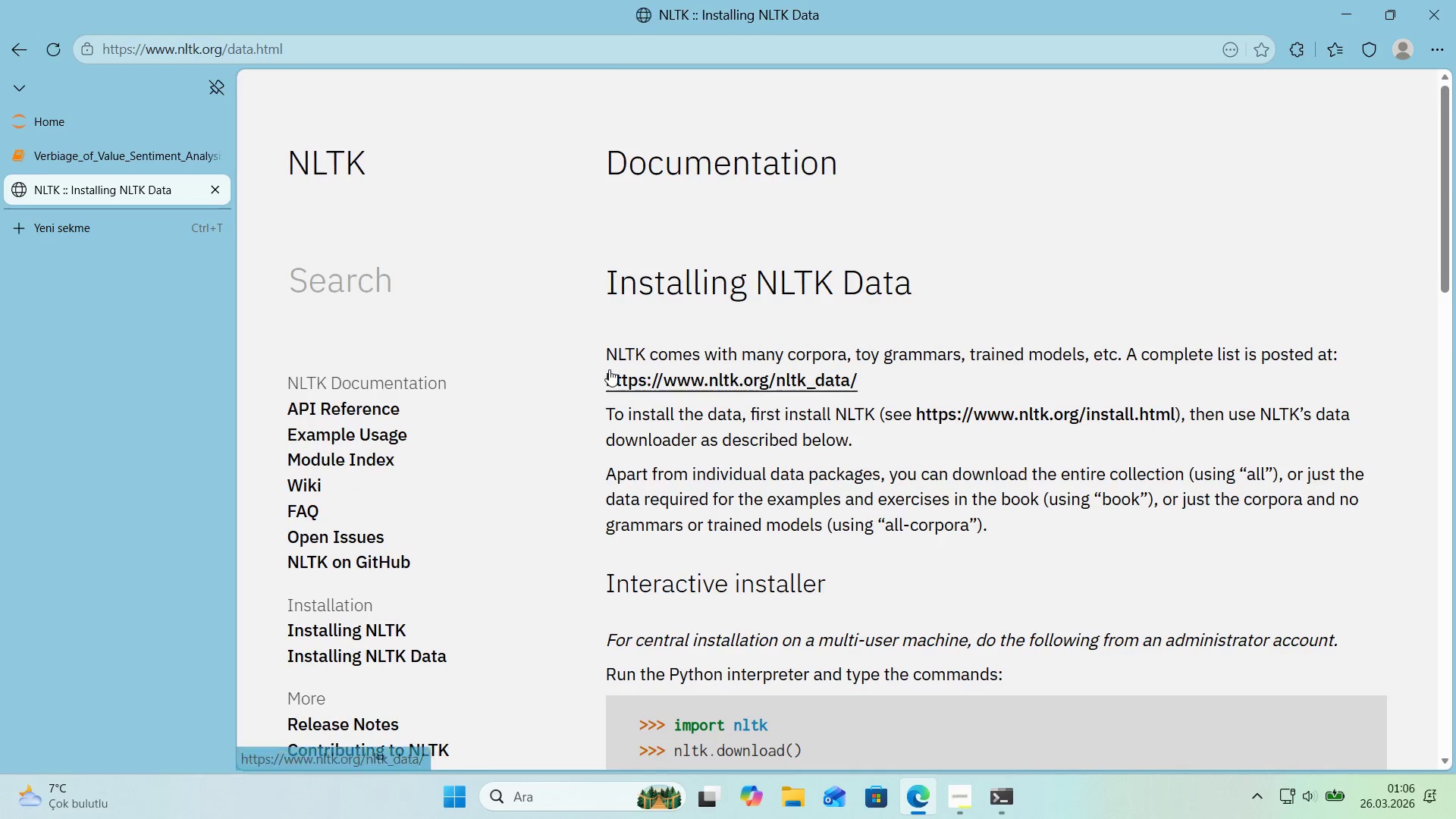 
scroll: coordinate [601, 369], scroll_direction: down, amount: 6.0
 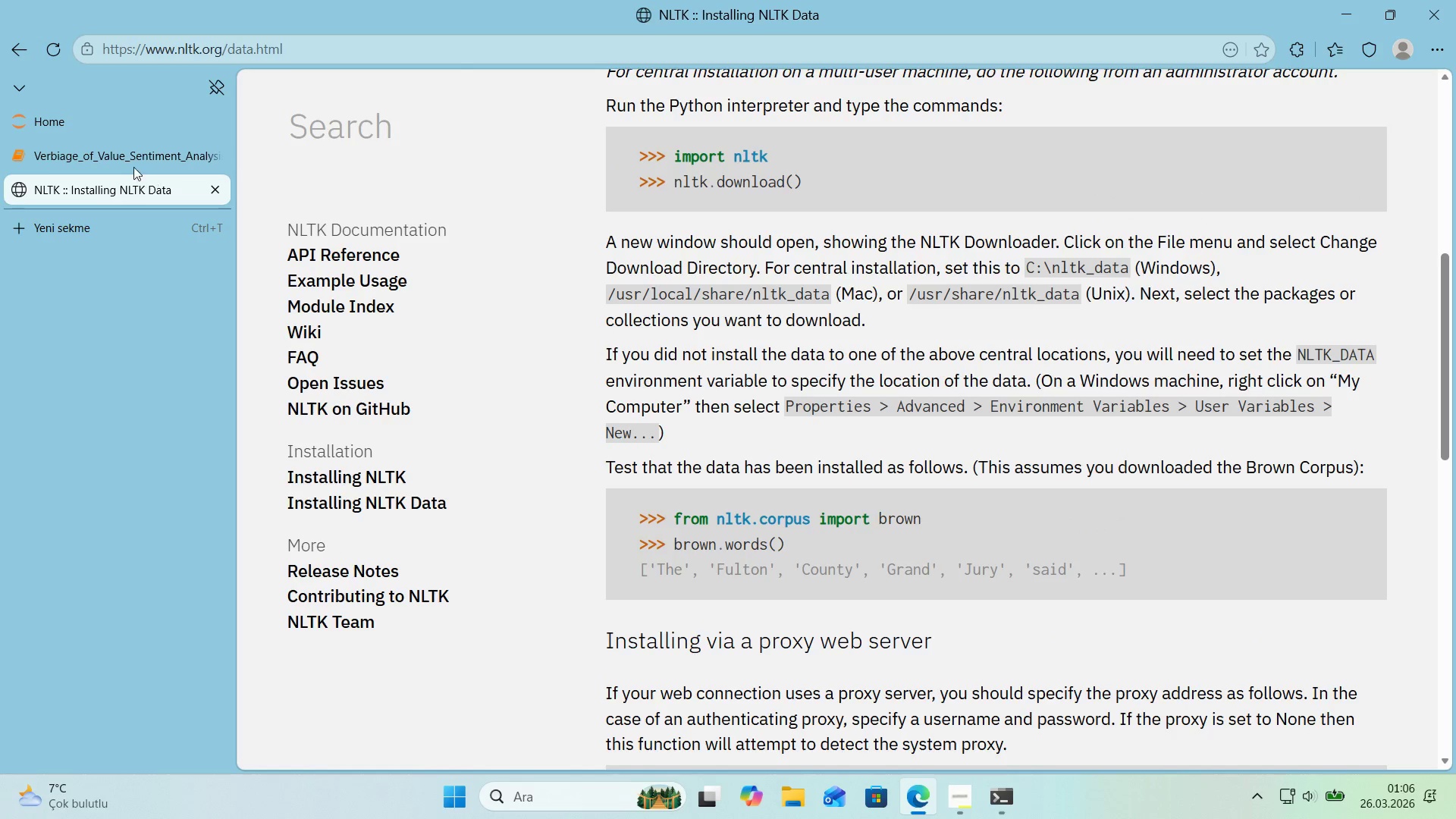 
left_click([124, 155])
 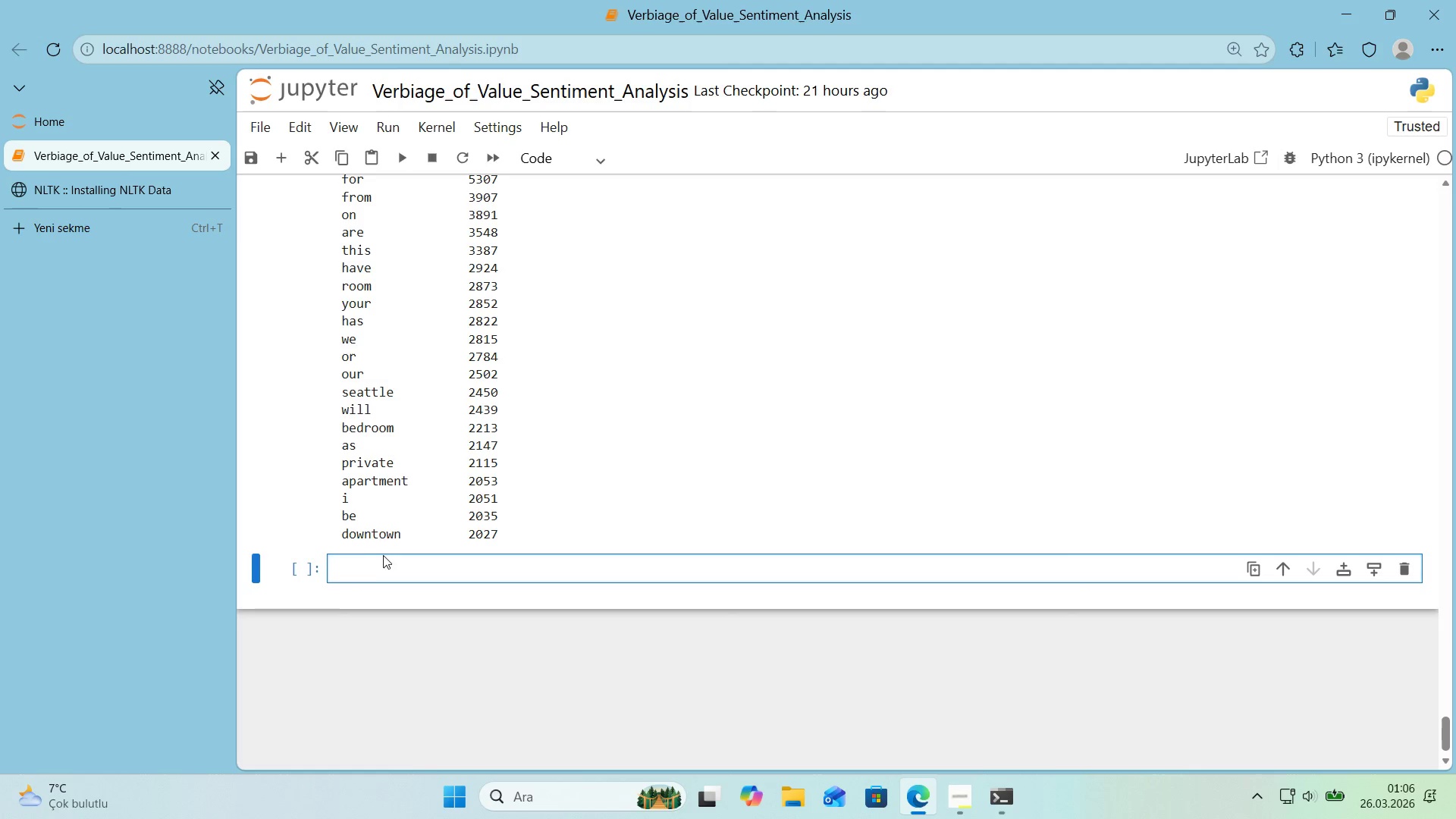 
left_click([373, 567])
 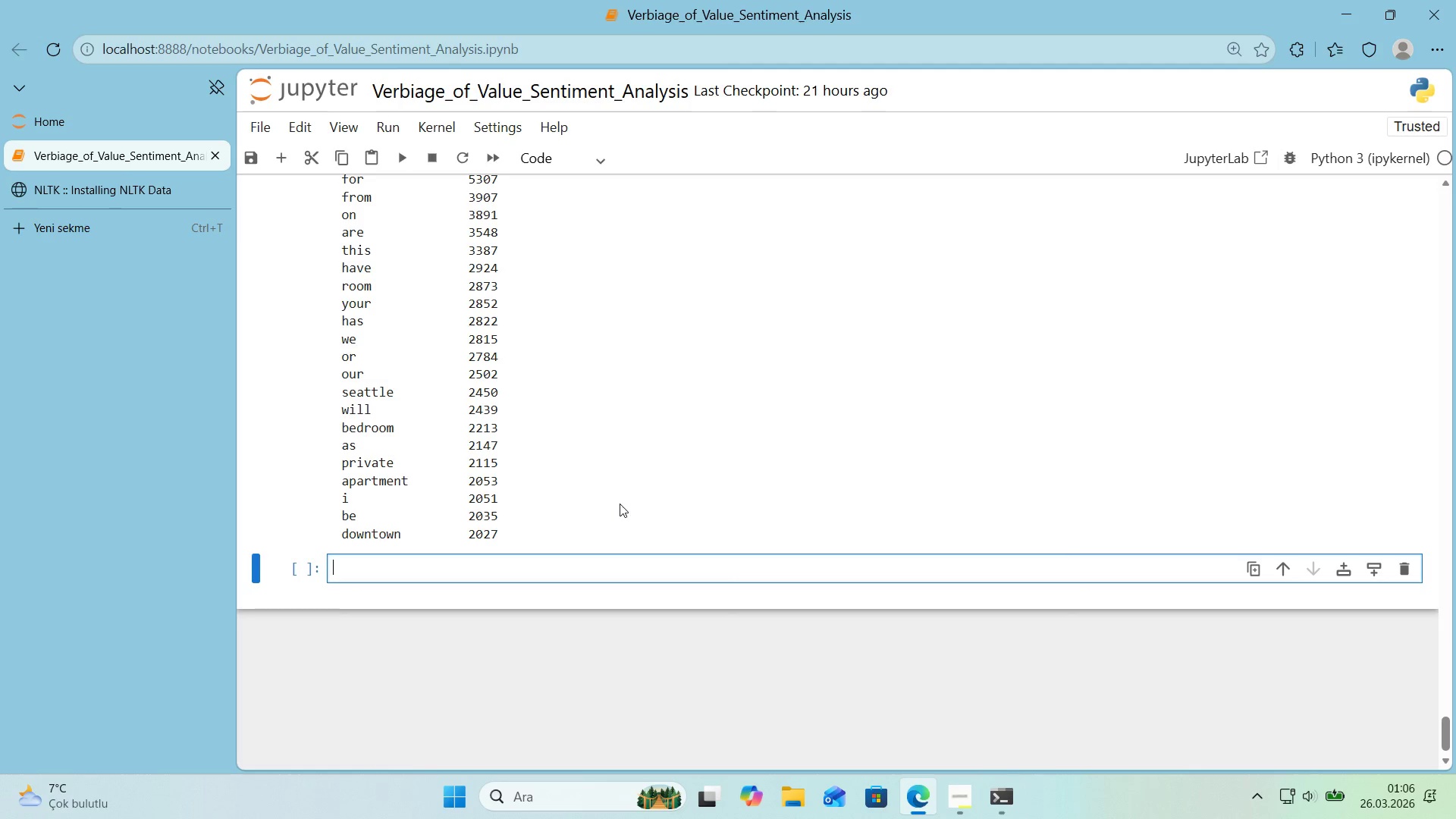 
key(Alt+Control+3)
 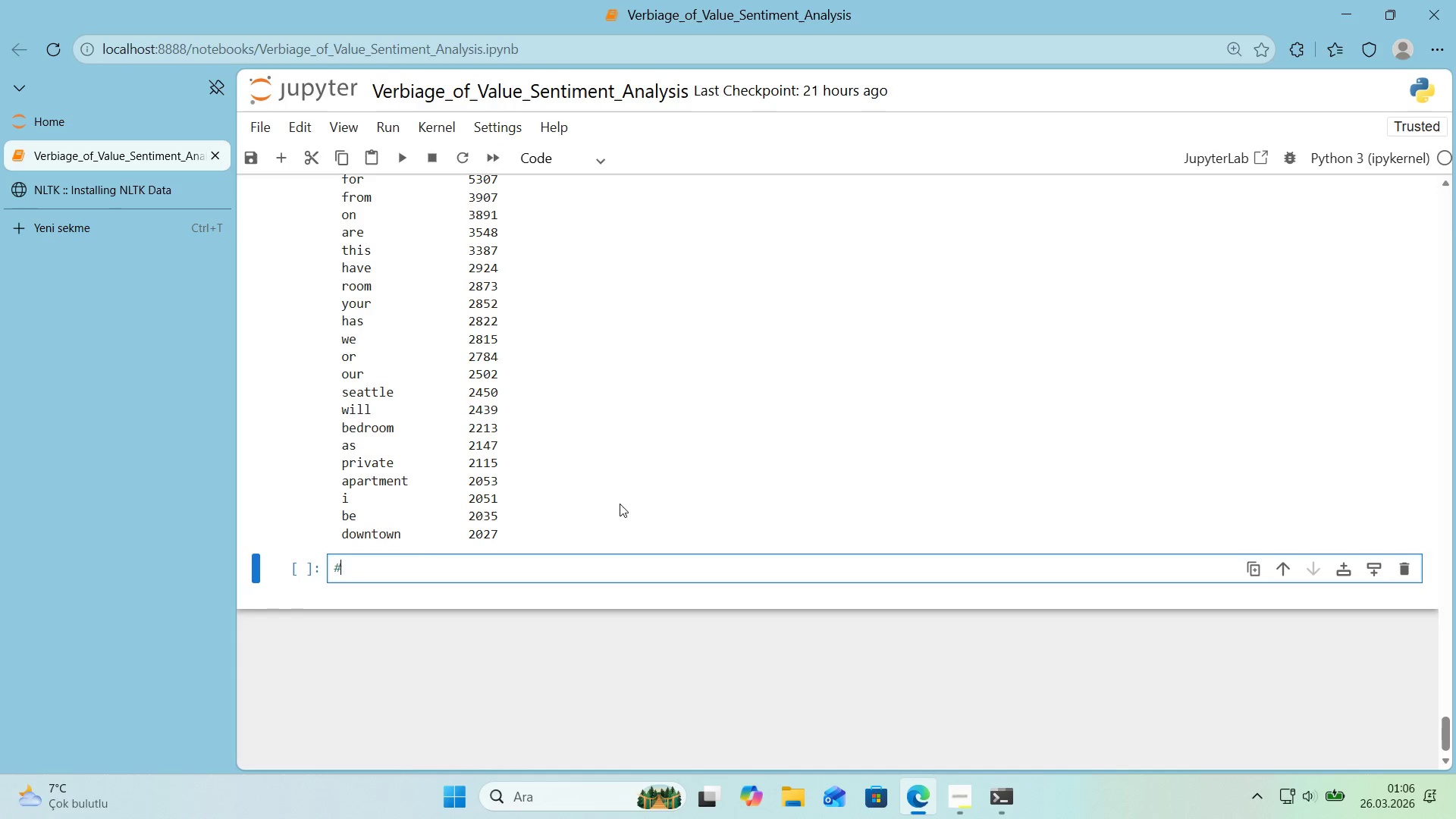 
key(Space)
 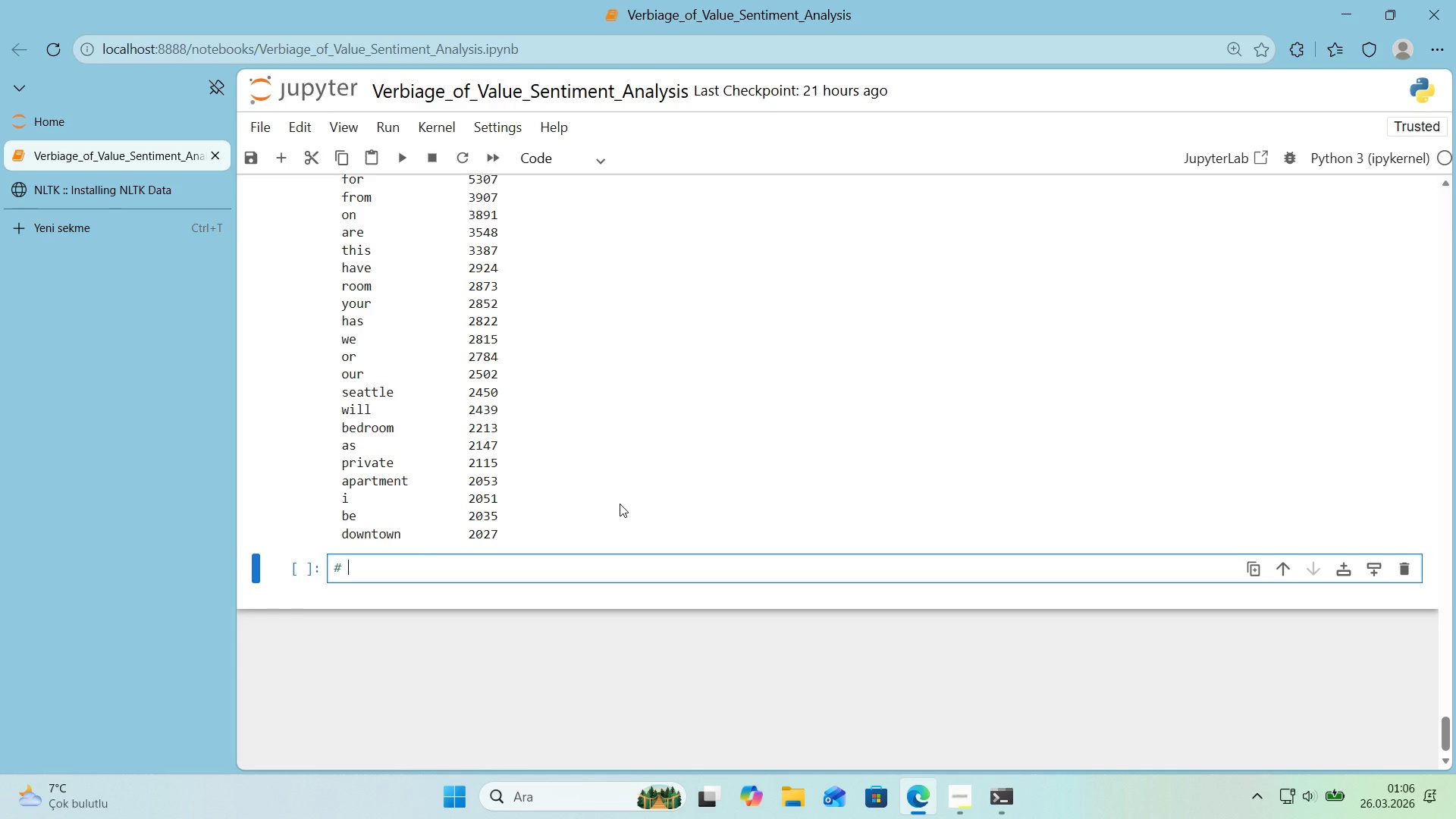 
key(CapsLock)
 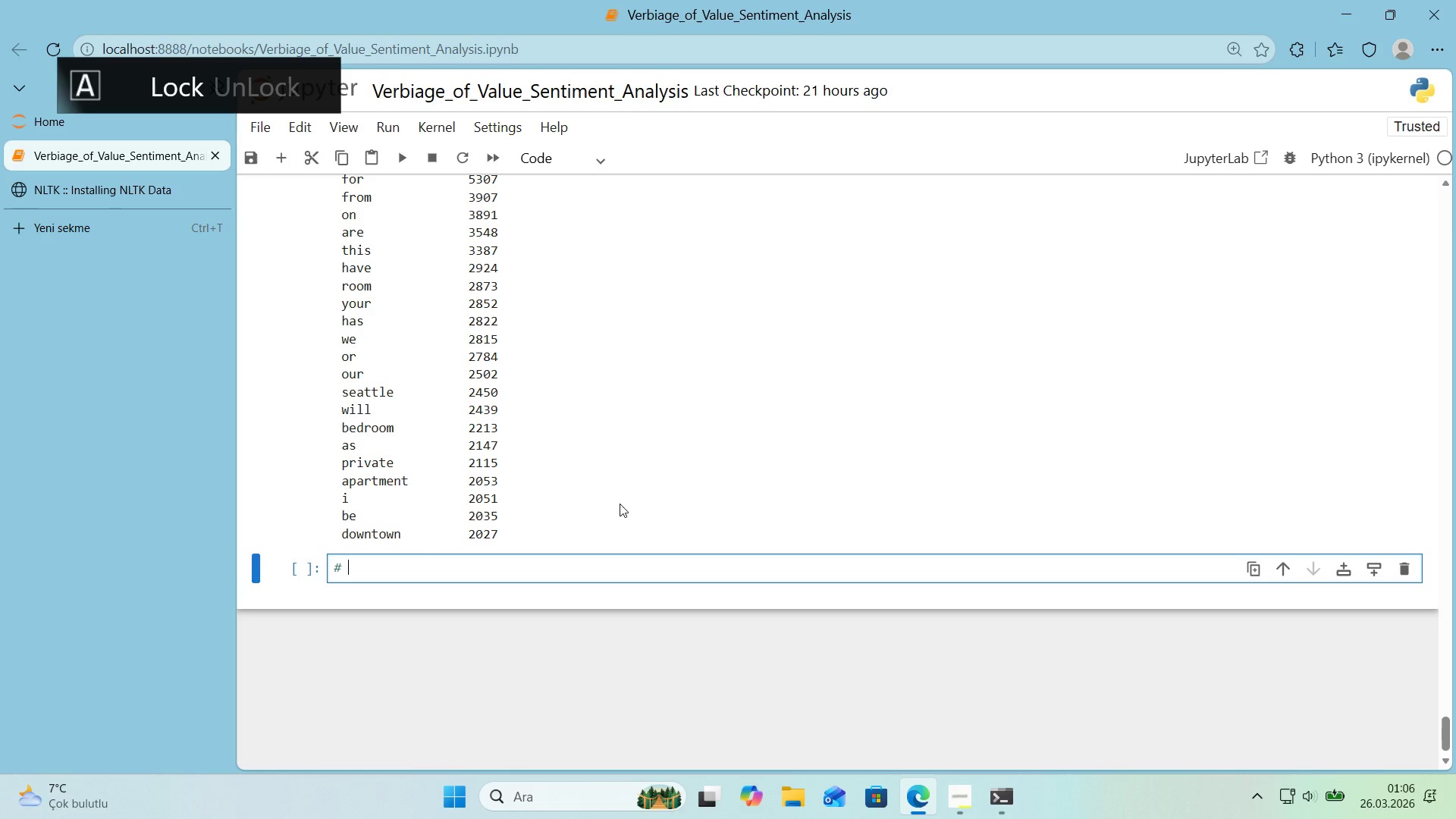 
key(NumpadSubtract)
 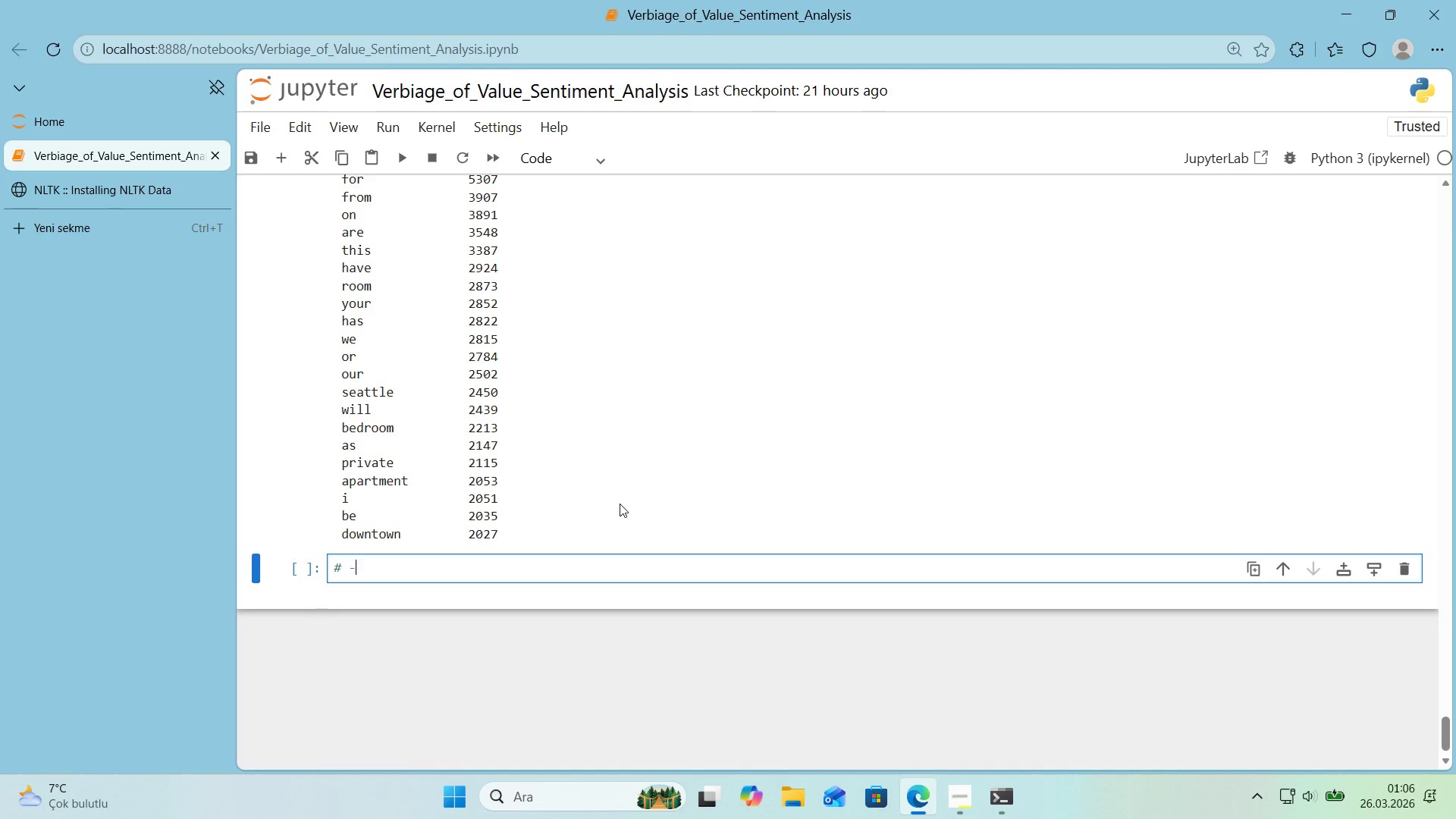 
hold_key(key=NumpadSubtract, duration=1.52)
 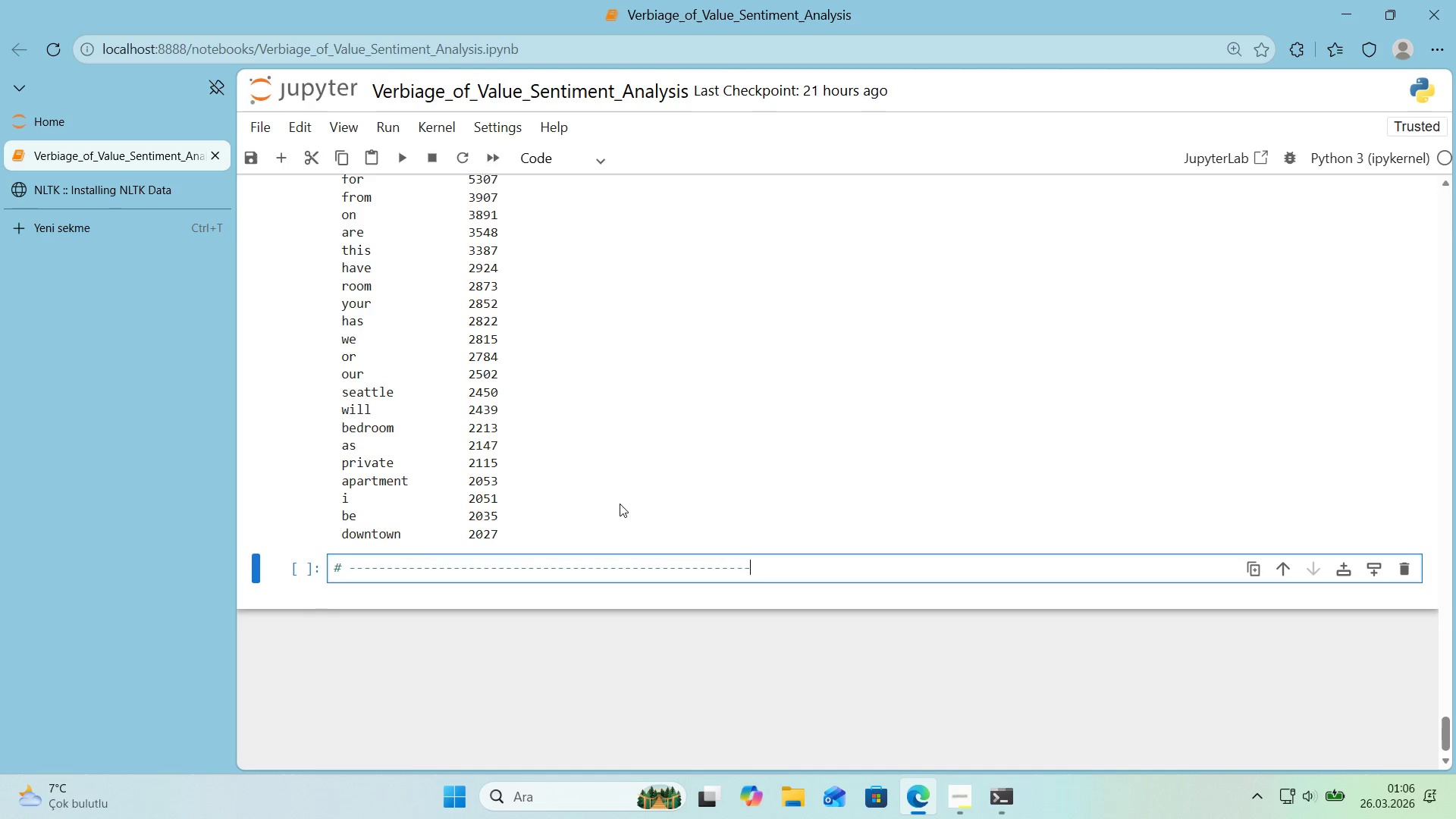 
hold_key(key=NumpadSubtract, duration=0.75)
 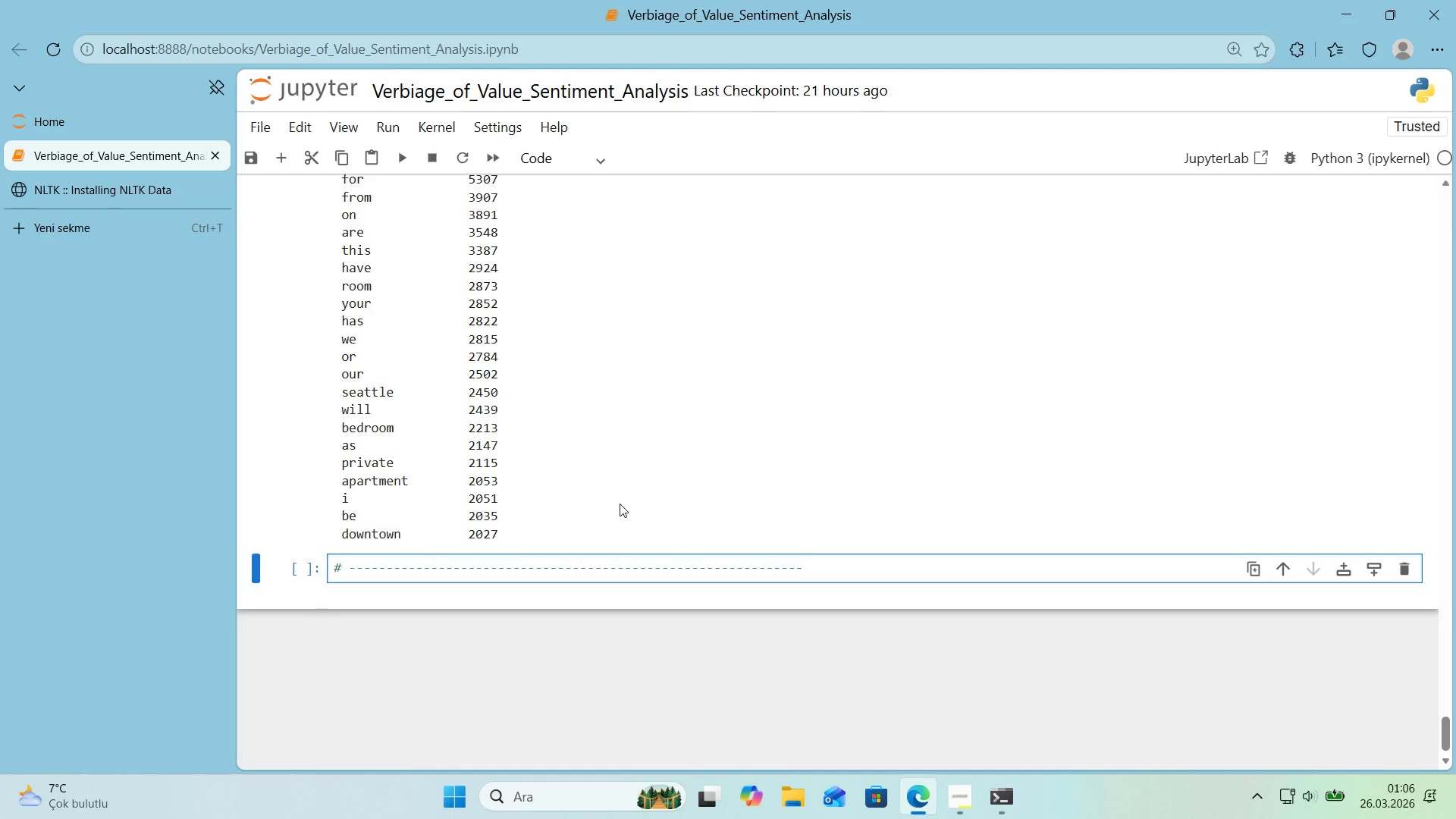 
key(Enter)
 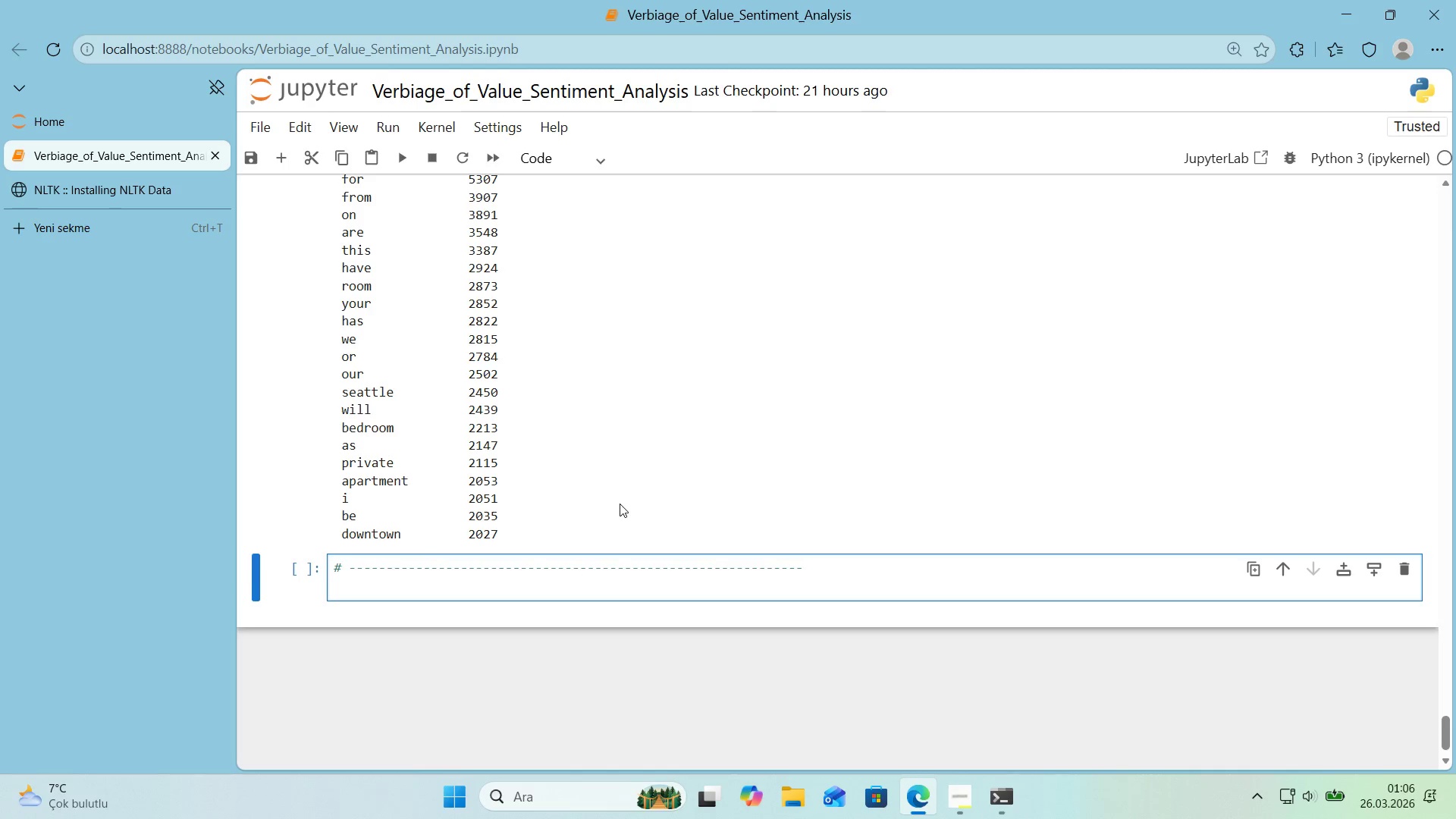 
key(Alt+Control+3)
 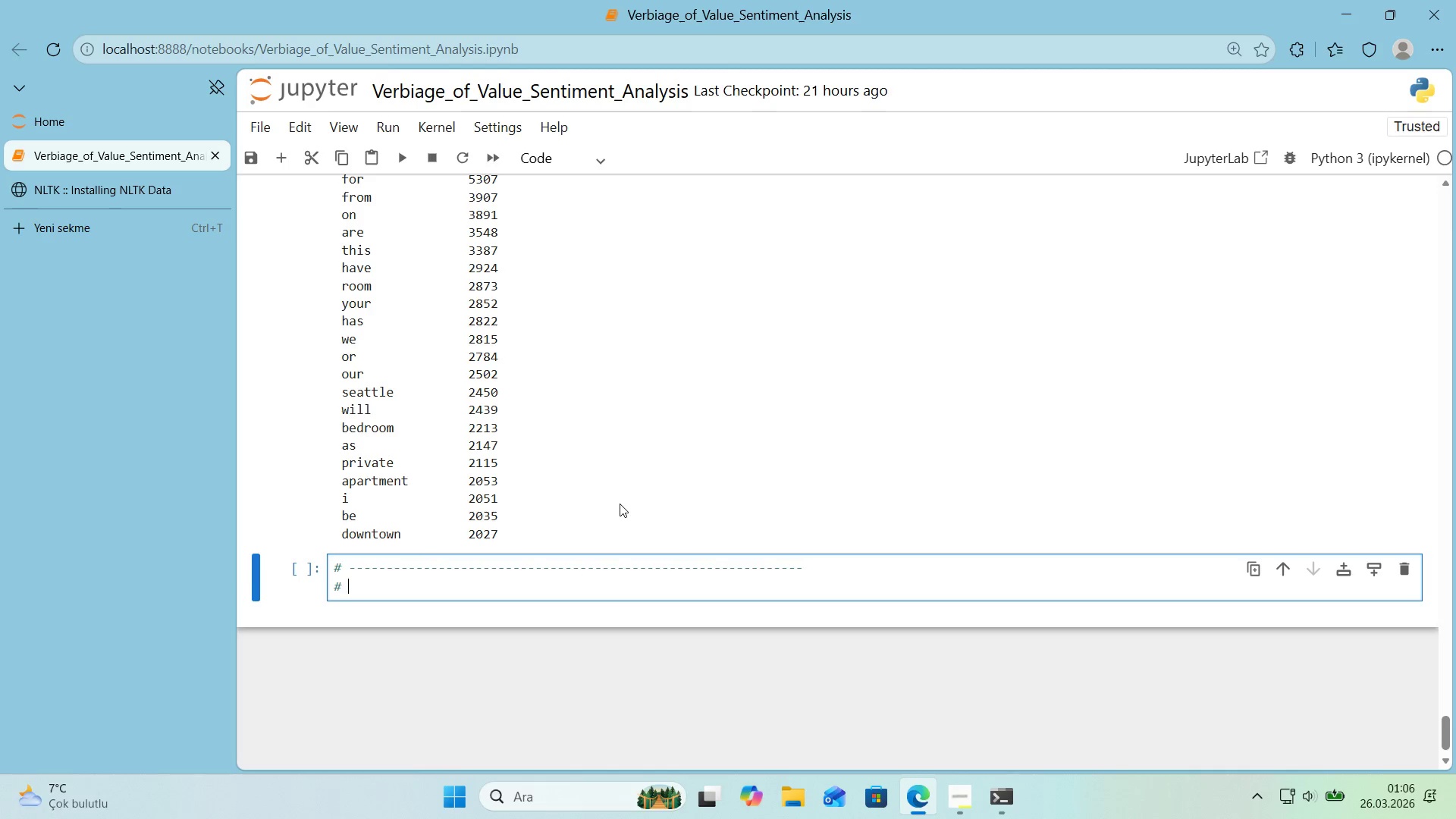 
type( text)
key(Backspace)
key(Backspace)
key(Backspace)
key(Backspace)
type(TEXT PRE-[)
key(Backspace)
type(PROCESSING PIPEL')
key(Backspace)
type(INE)
 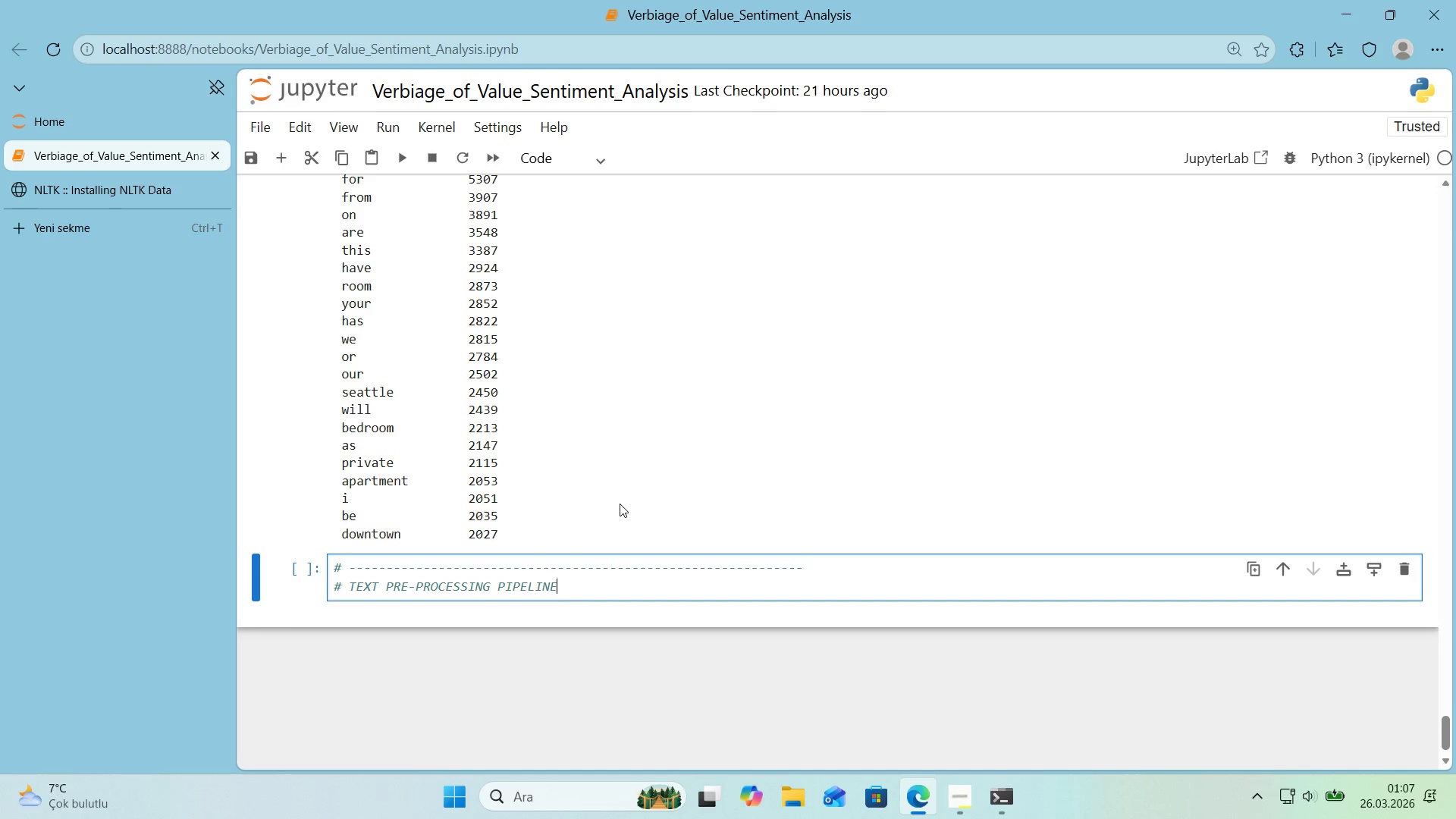 
key(Enter)
 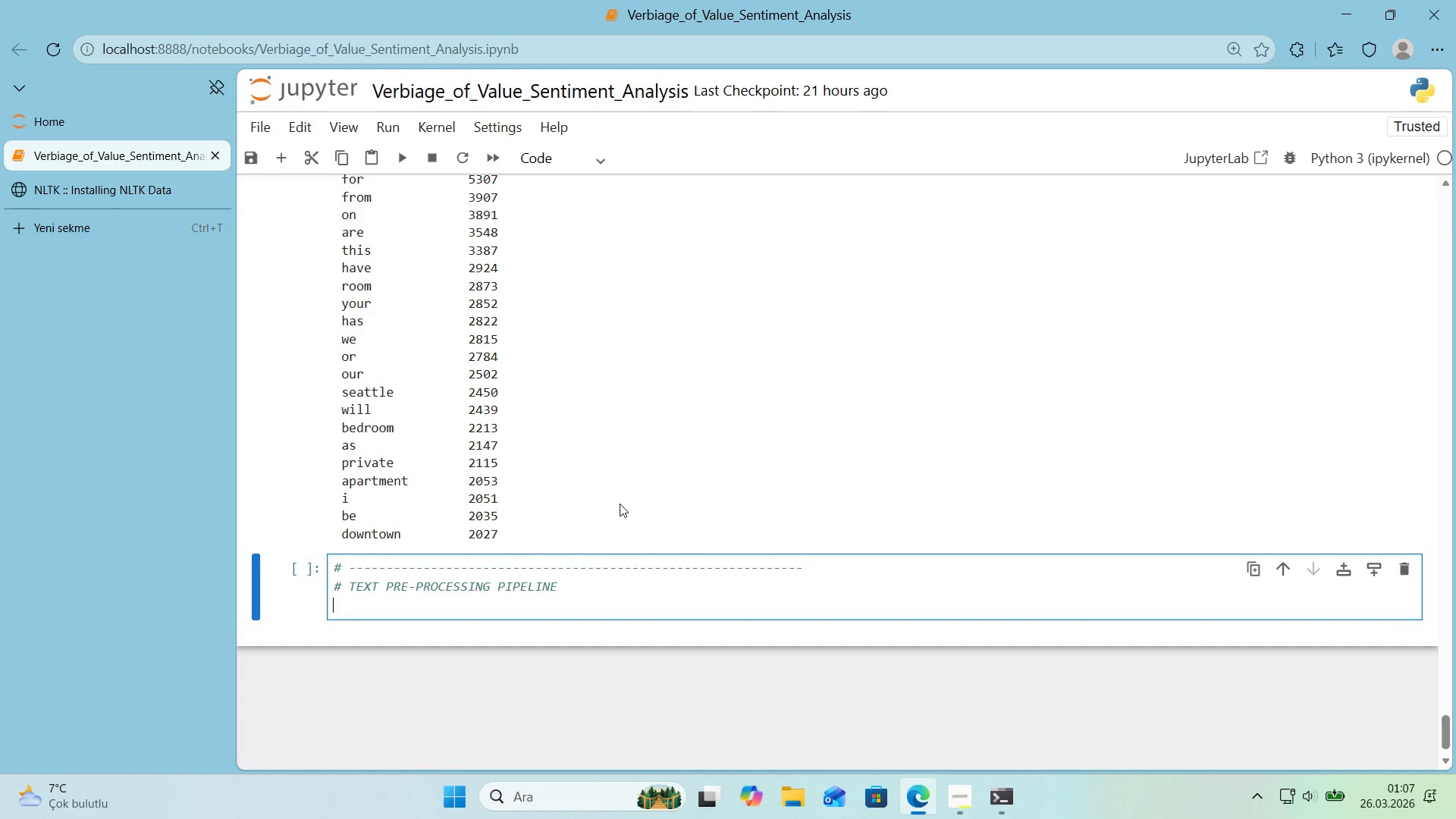 
key(Alt+Control+AltRight)
 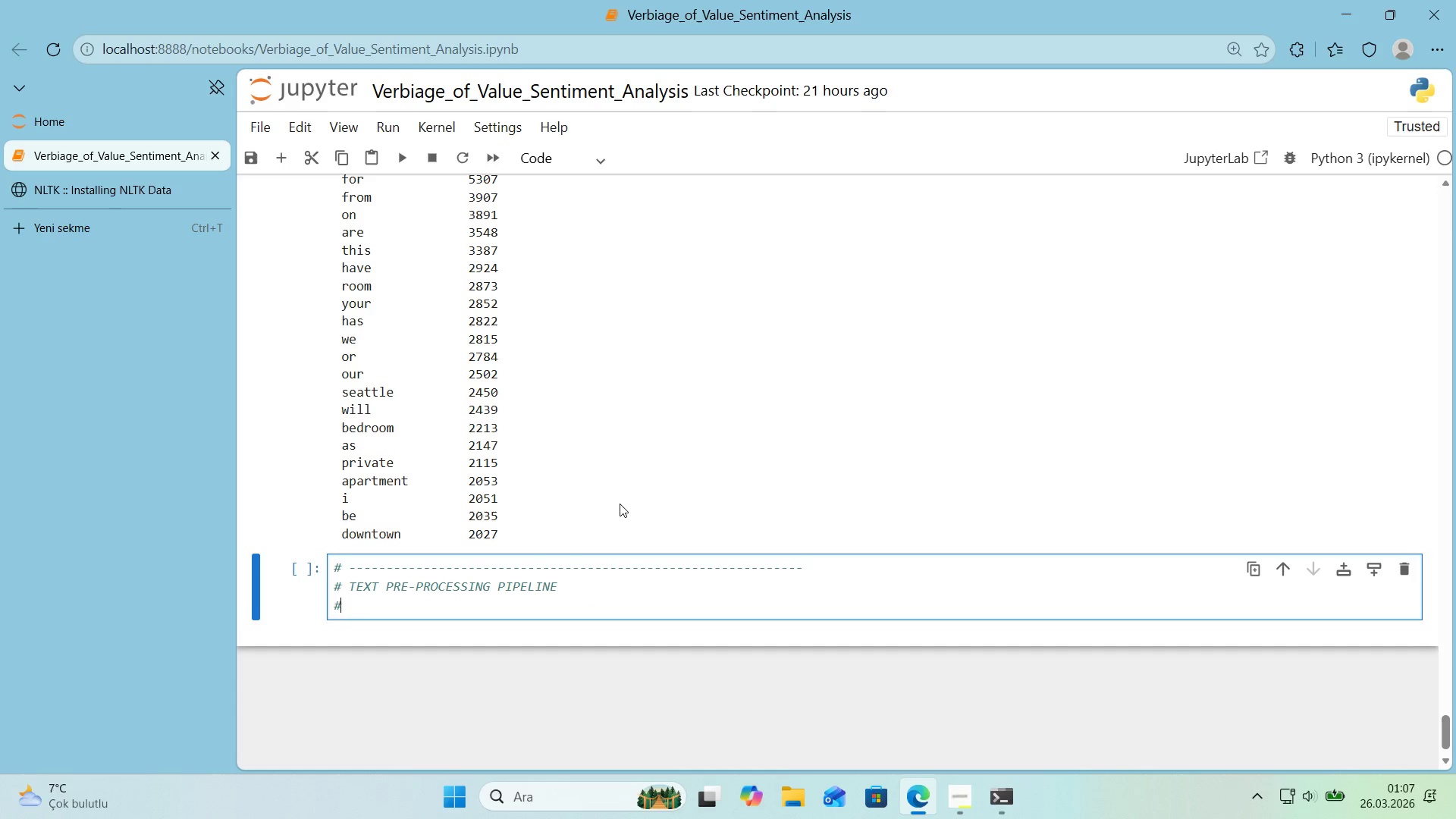 
key(Control+ControlLeft)
 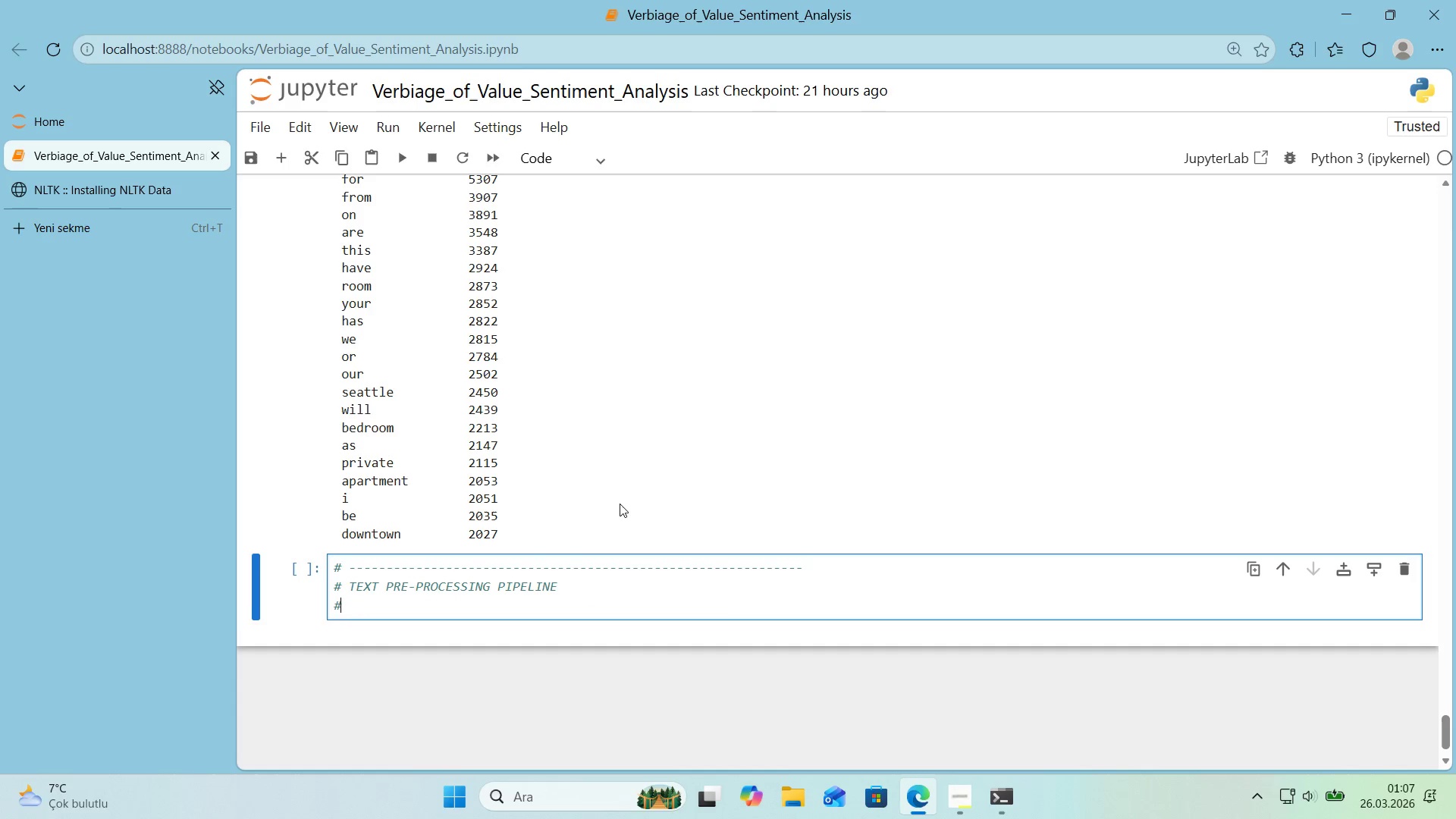 
key(Alt+Control+3)
 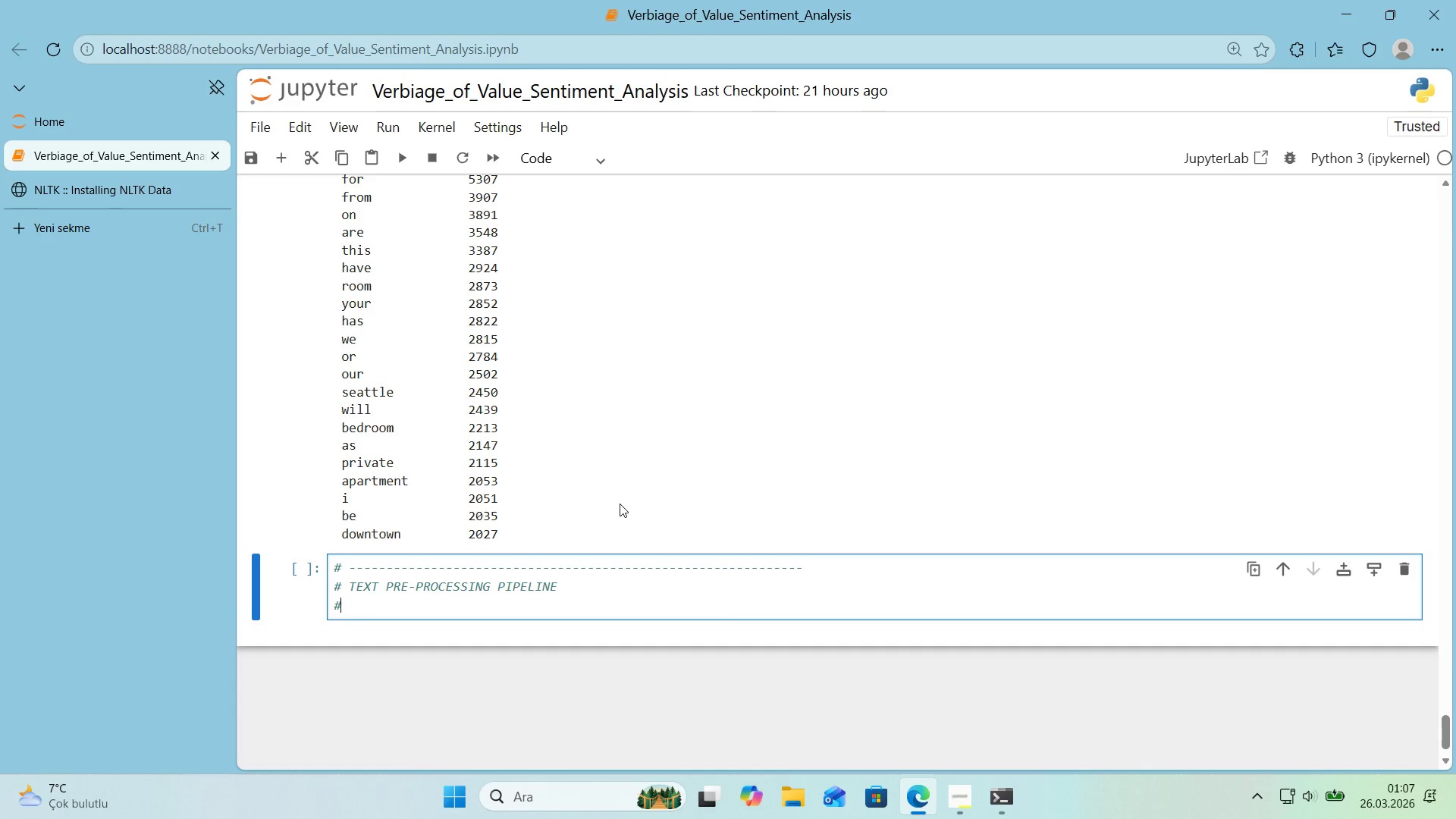 
key(Space)
 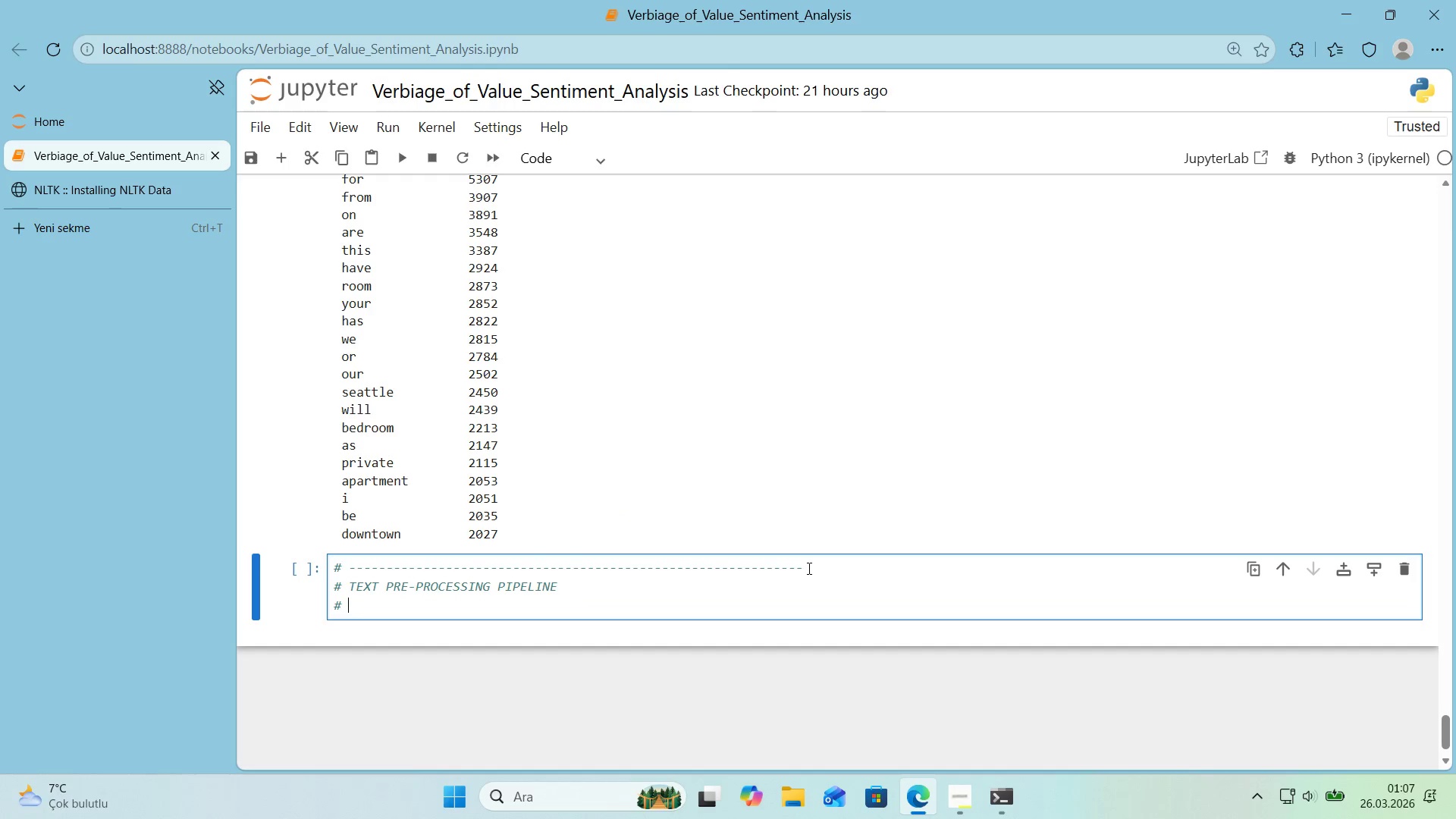 
left_click_drag(start_coordinate=[810, 566], to_coordinate=[314, 544])
 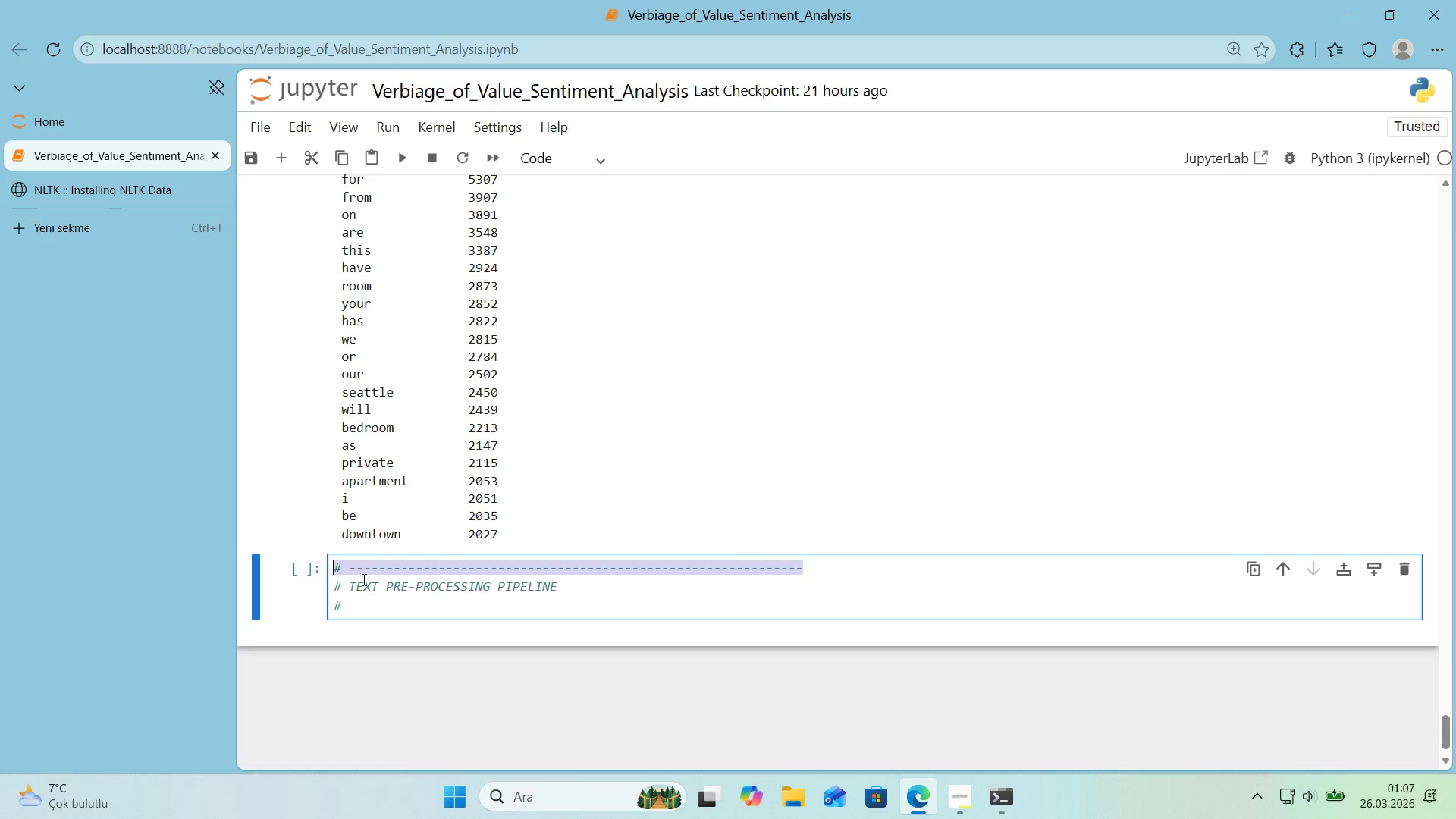 
key(Control+ControlLeft)
 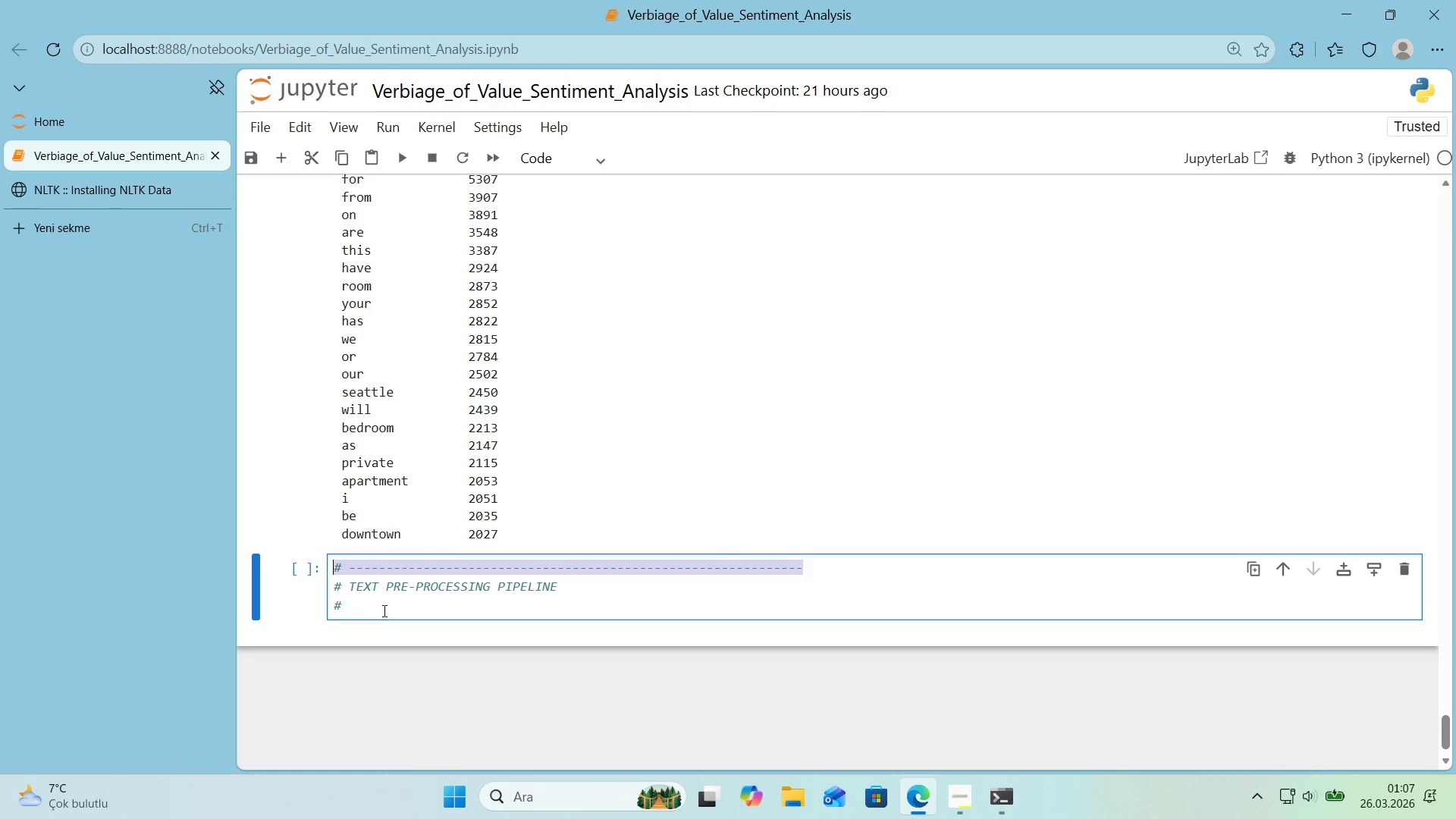 
key(Control+C)
 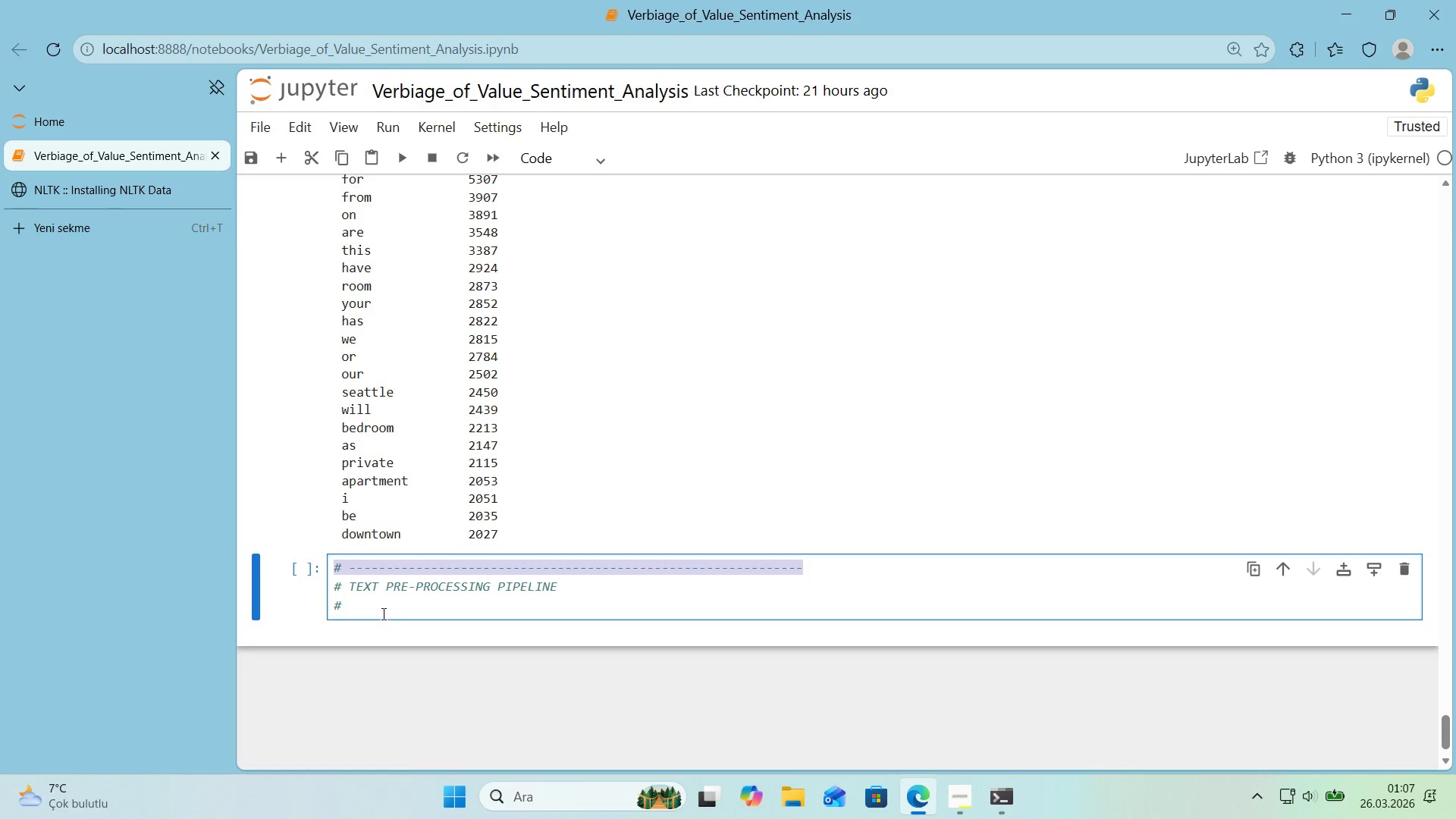 
left_click_drag(start_coordinate=[378, 613], to_coordinate=[260, 613])
 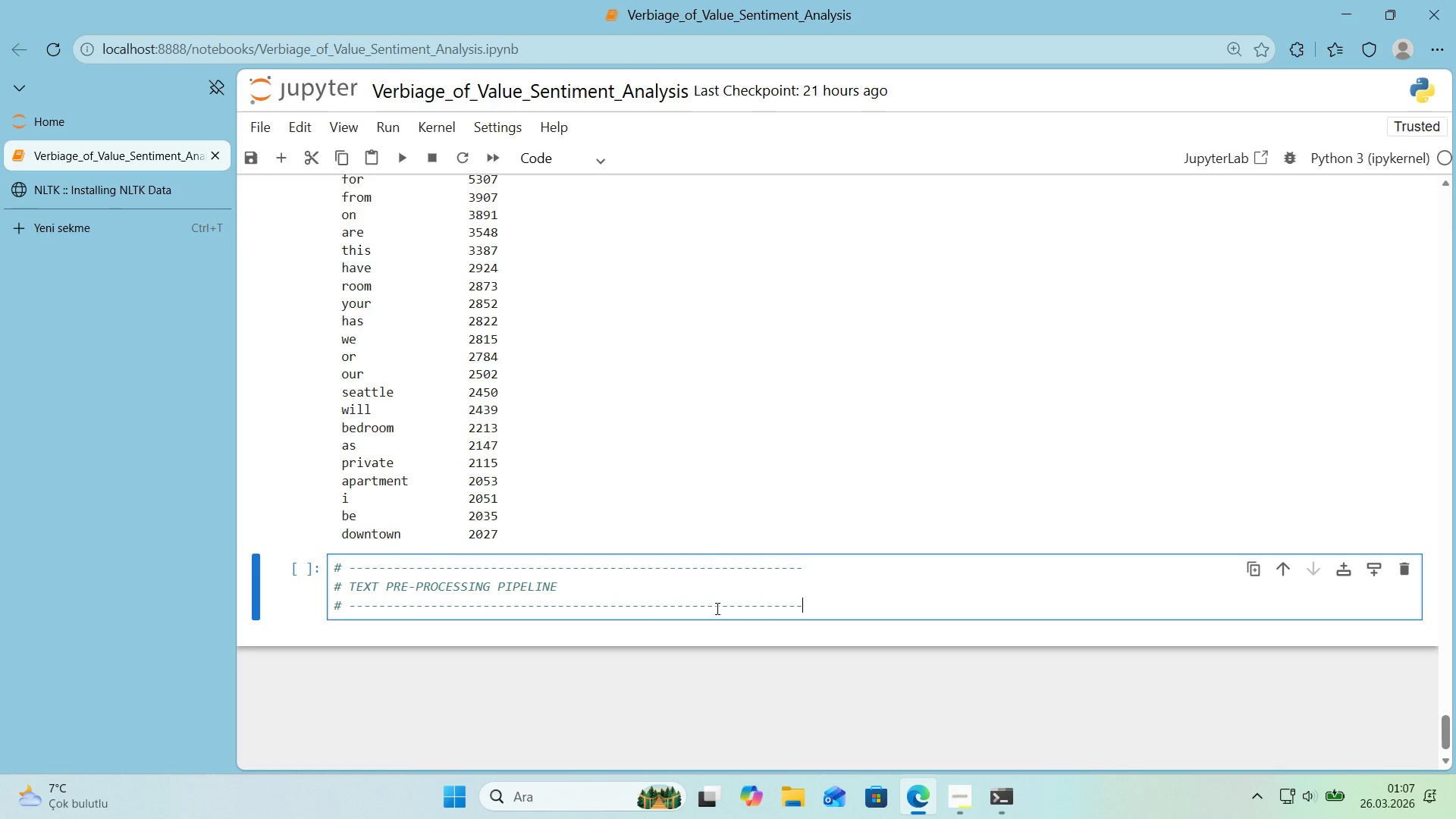 
key(Control+ControlLeft)
 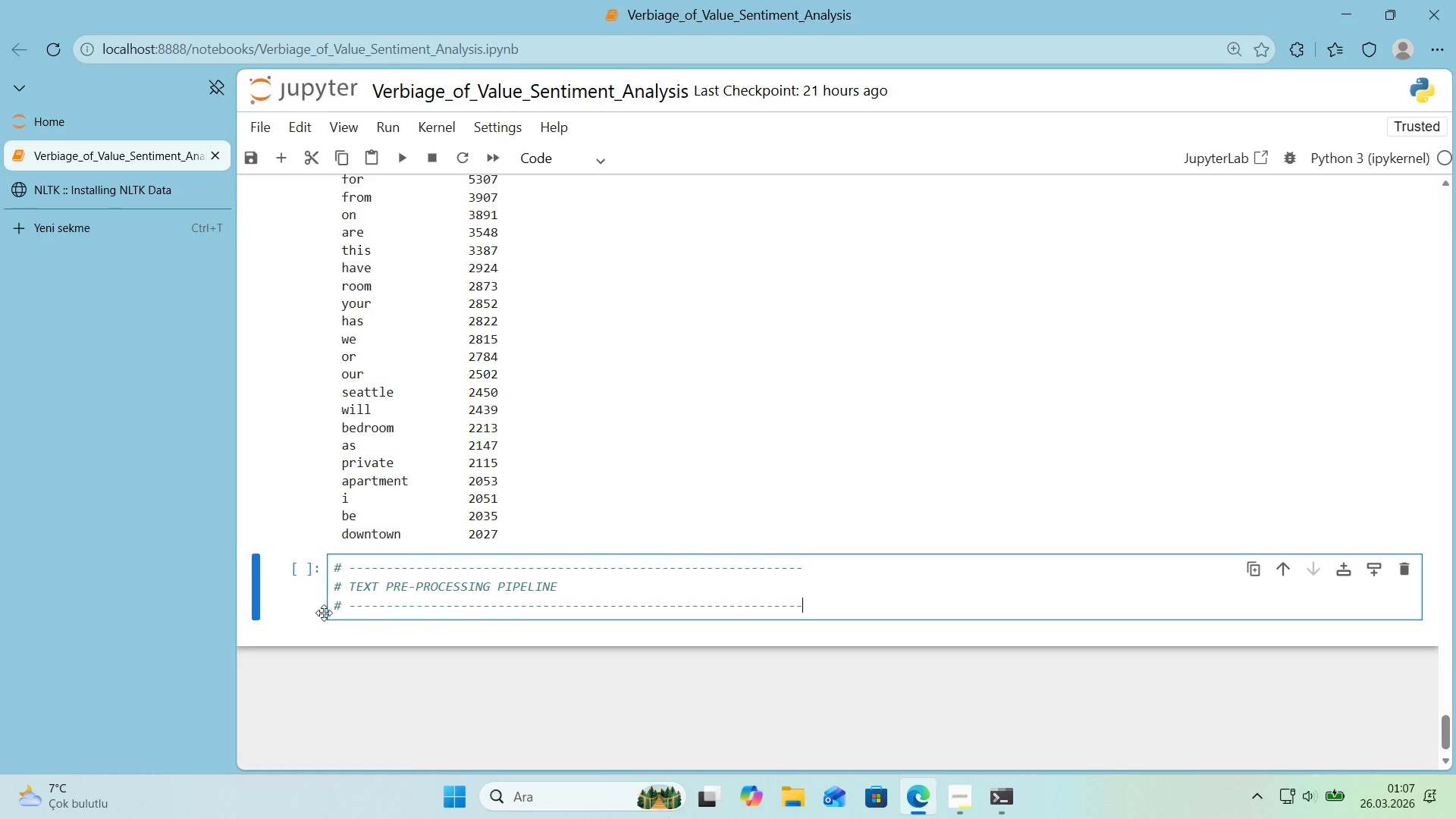 
key(Control+V)
 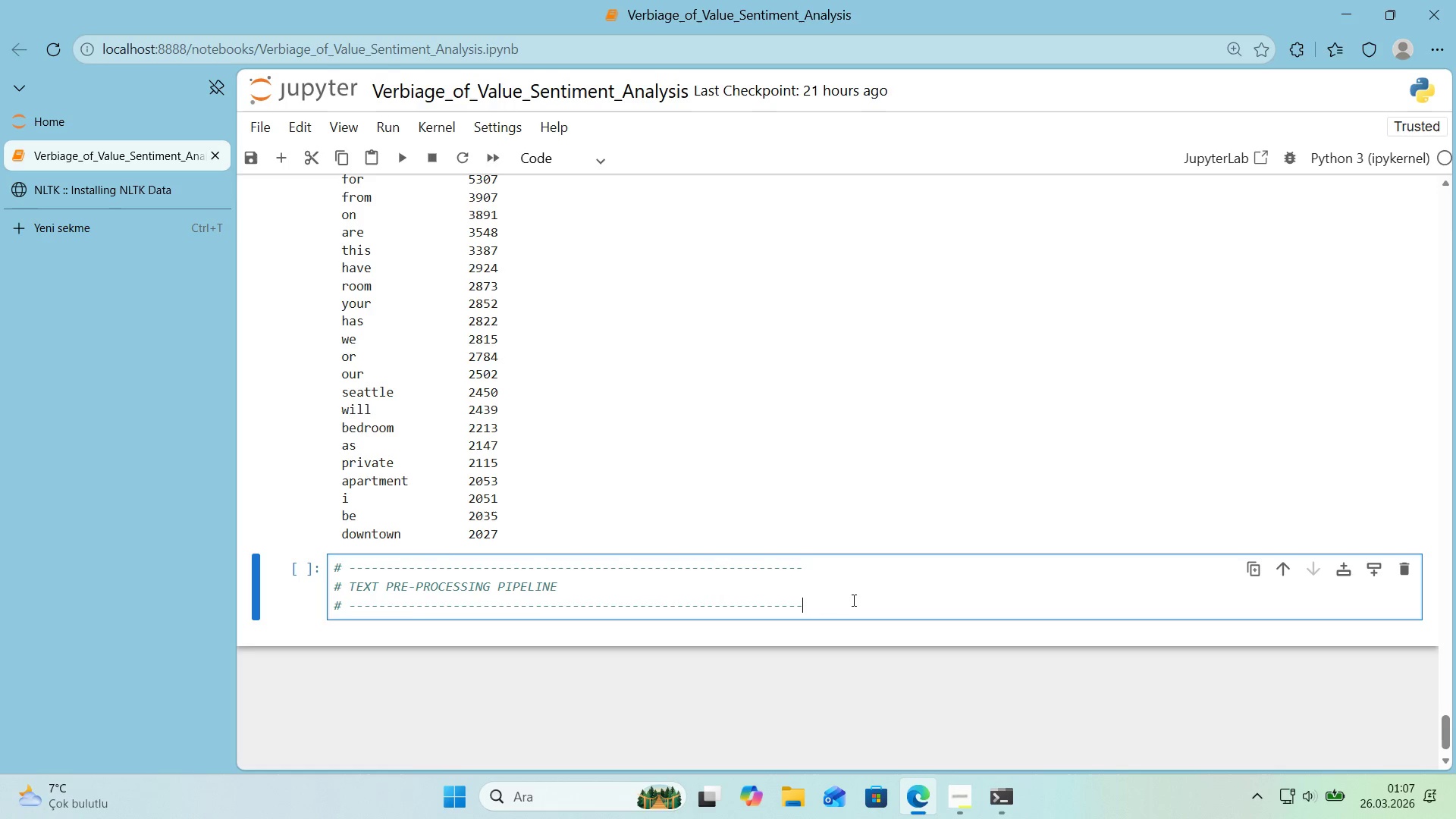 
key(Enter)
 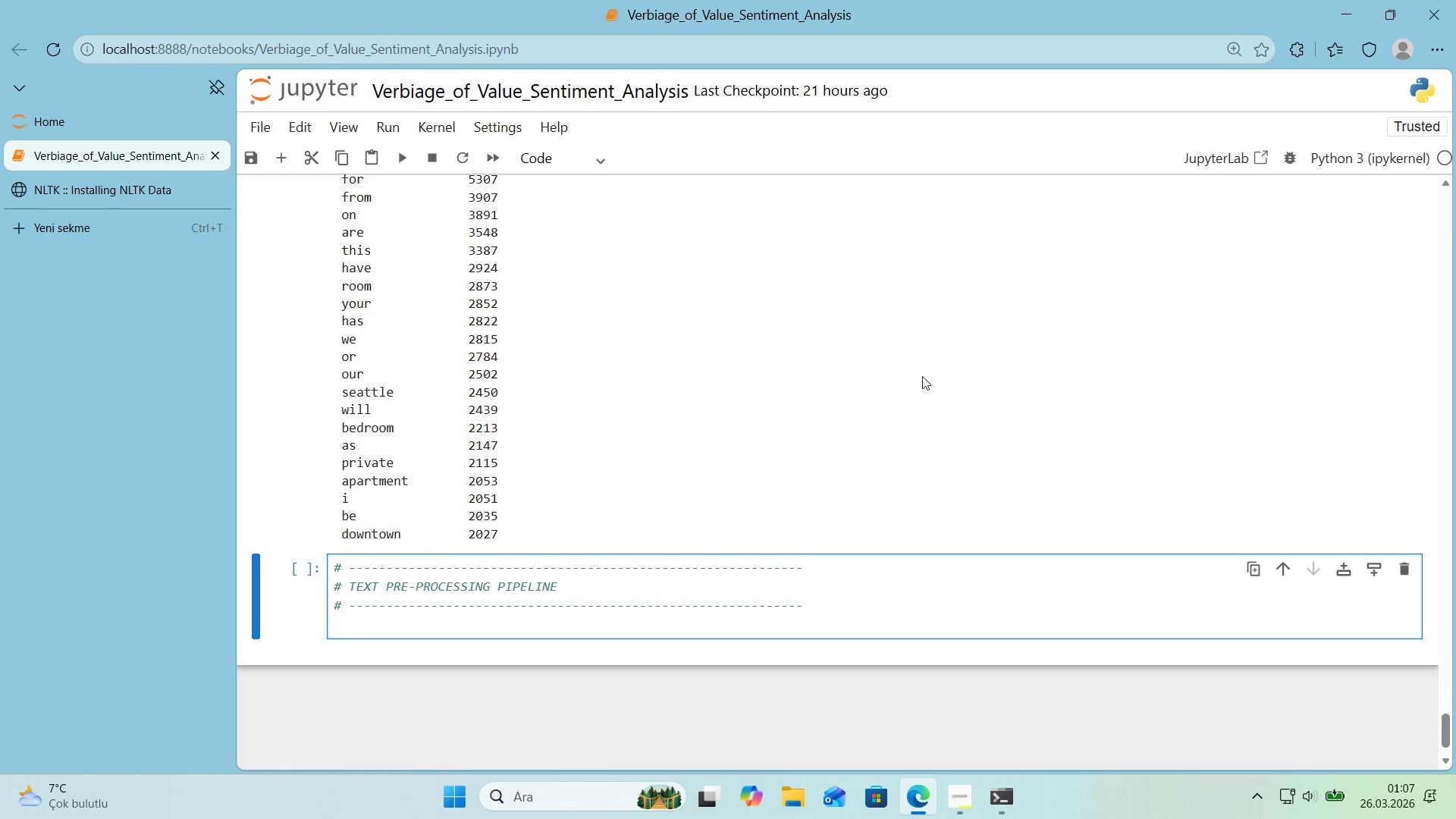 
scroll: coordinate [926, 373], scroll_direction: down, amount: 1.0
 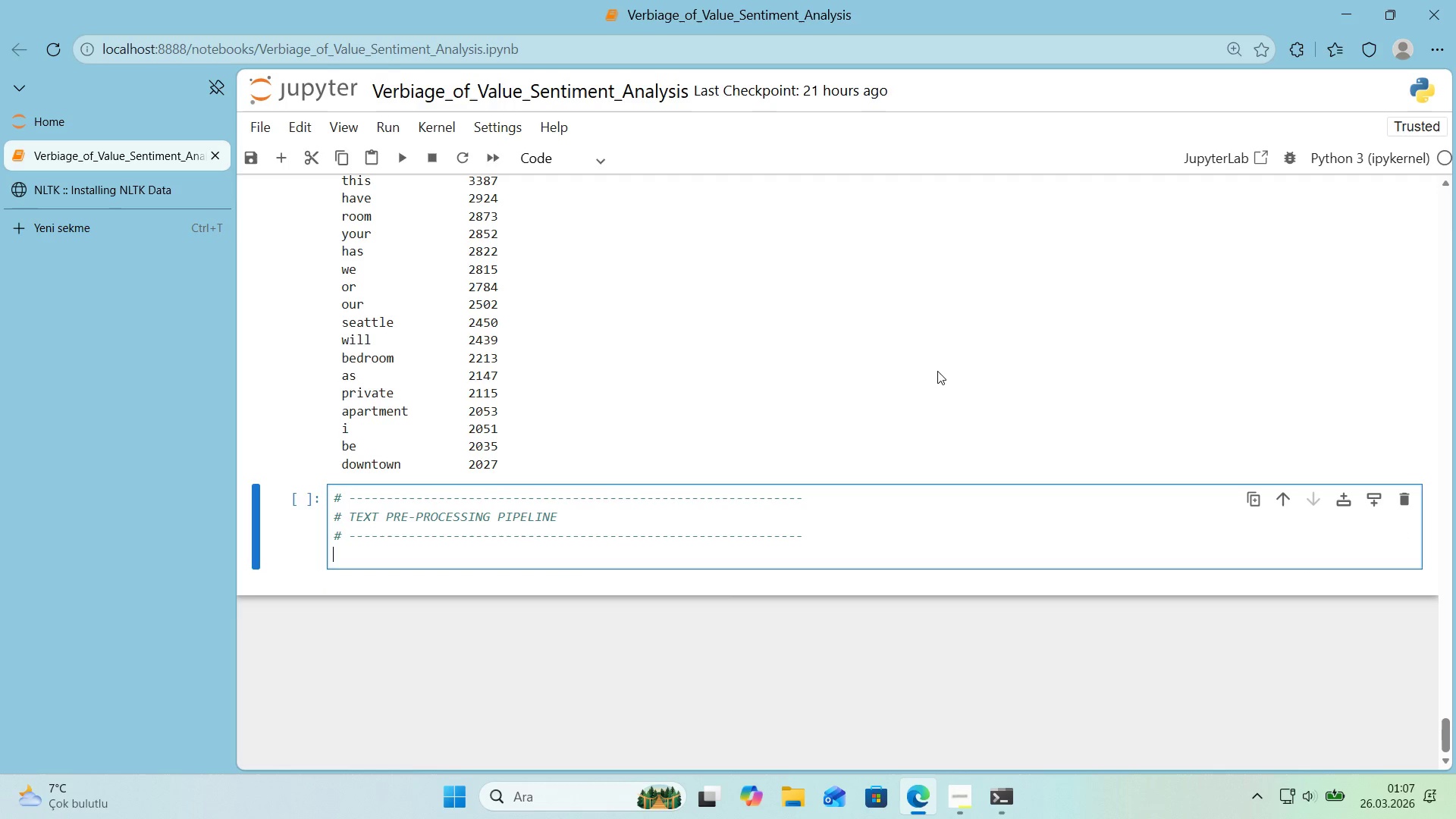 
key(Enter)
 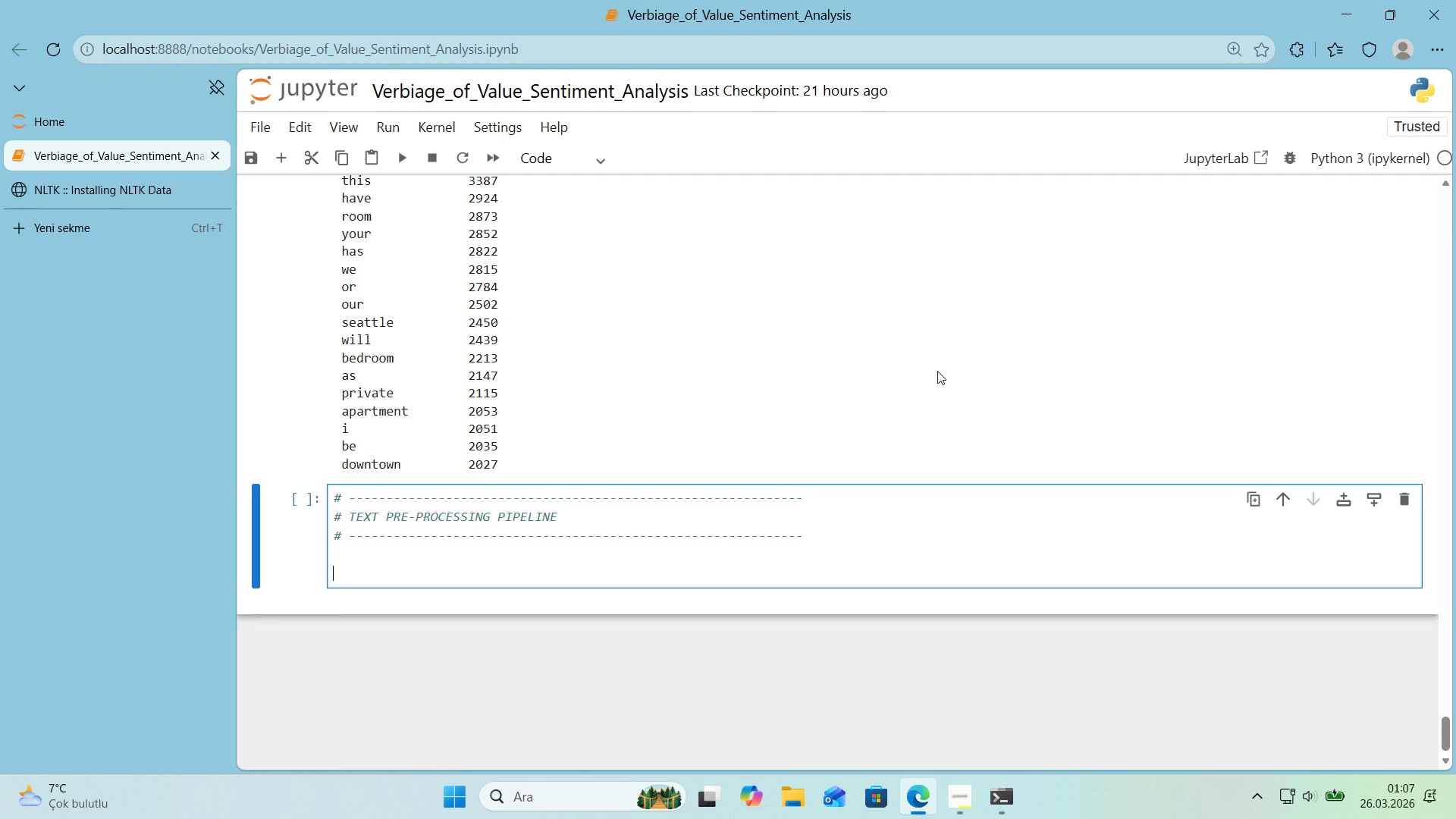 
key(Control+ControlLeft)
 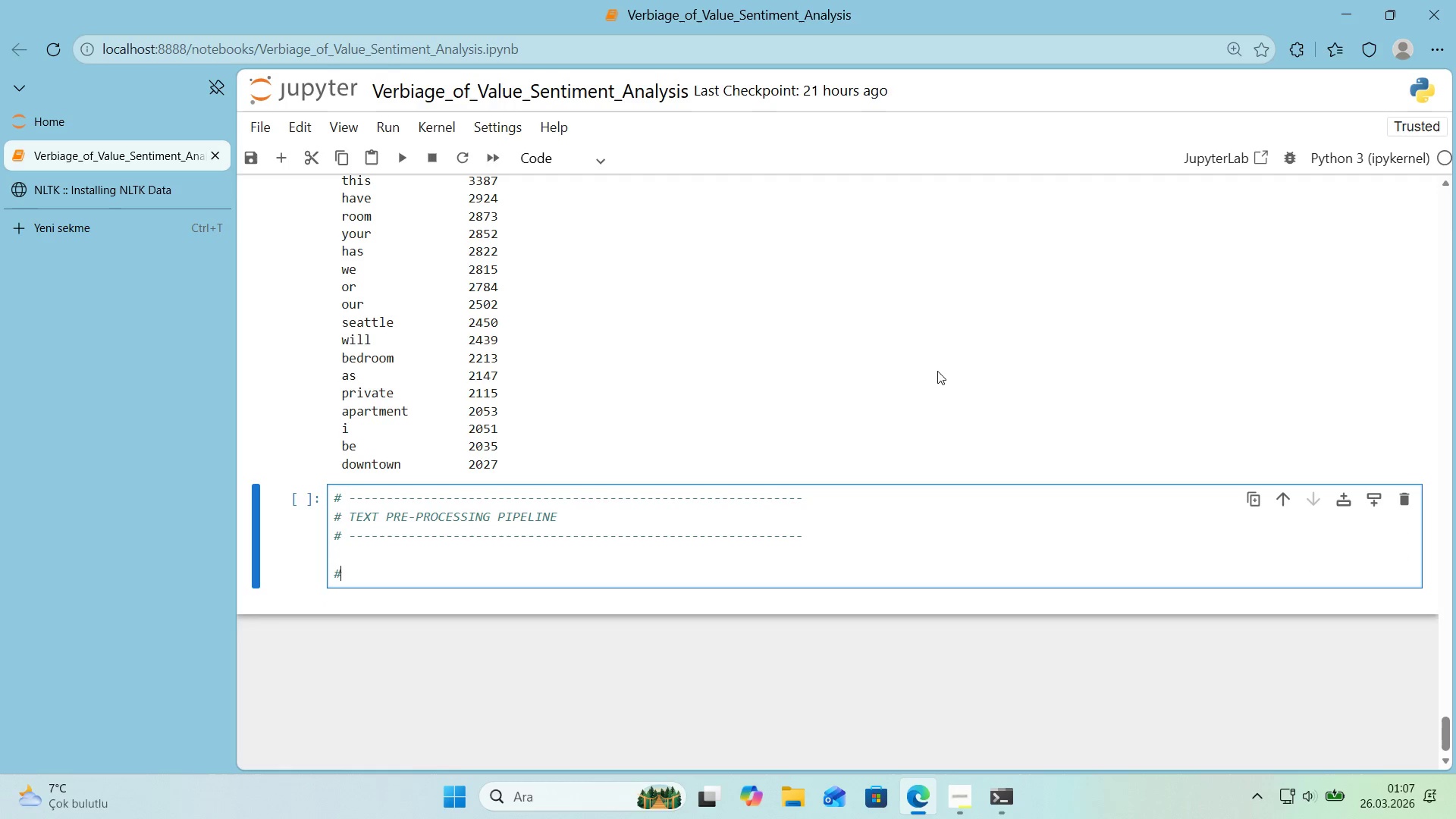 
key(Alt+Control+AltRight)
 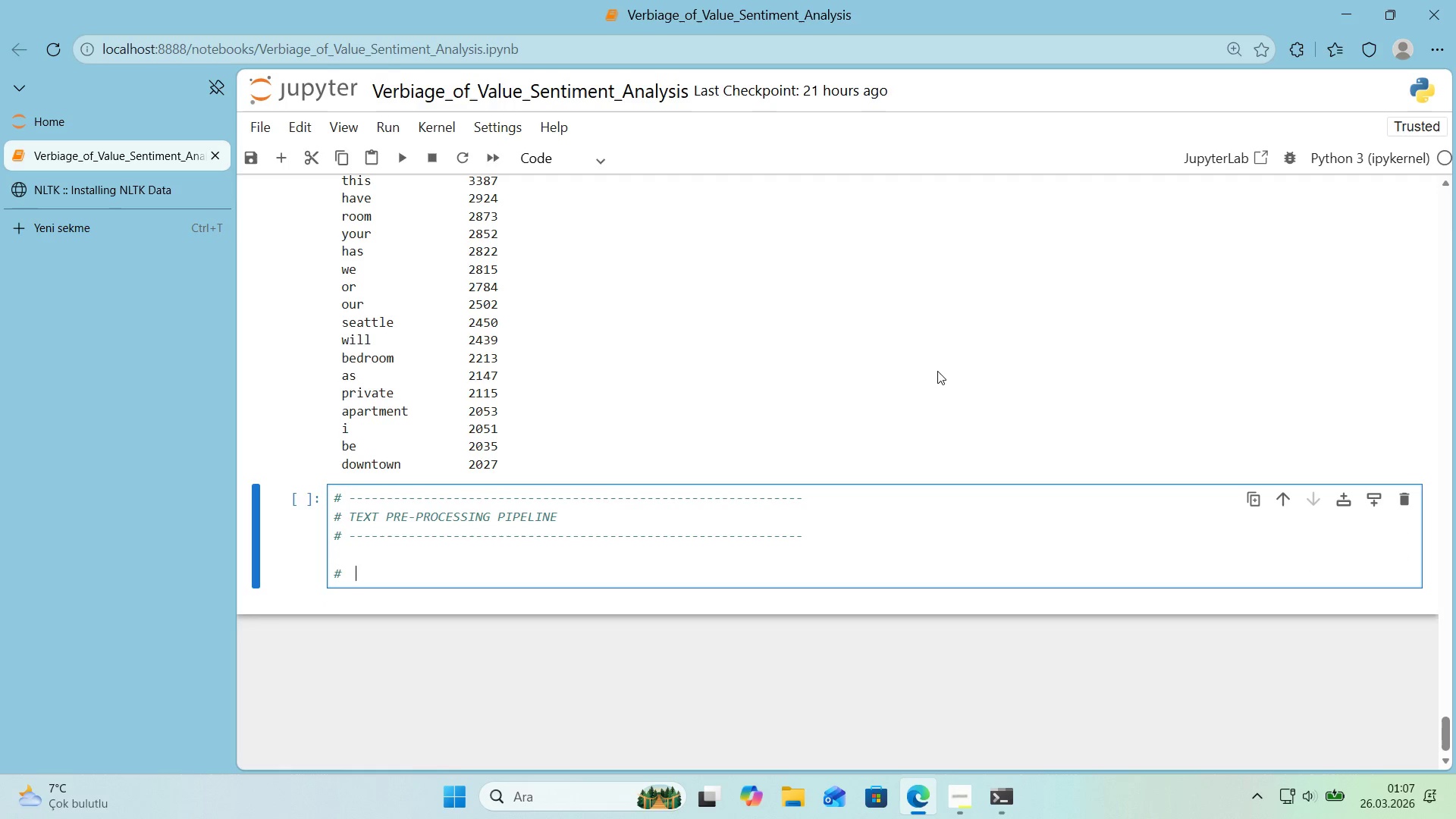 
key(Alt+Control+3)
 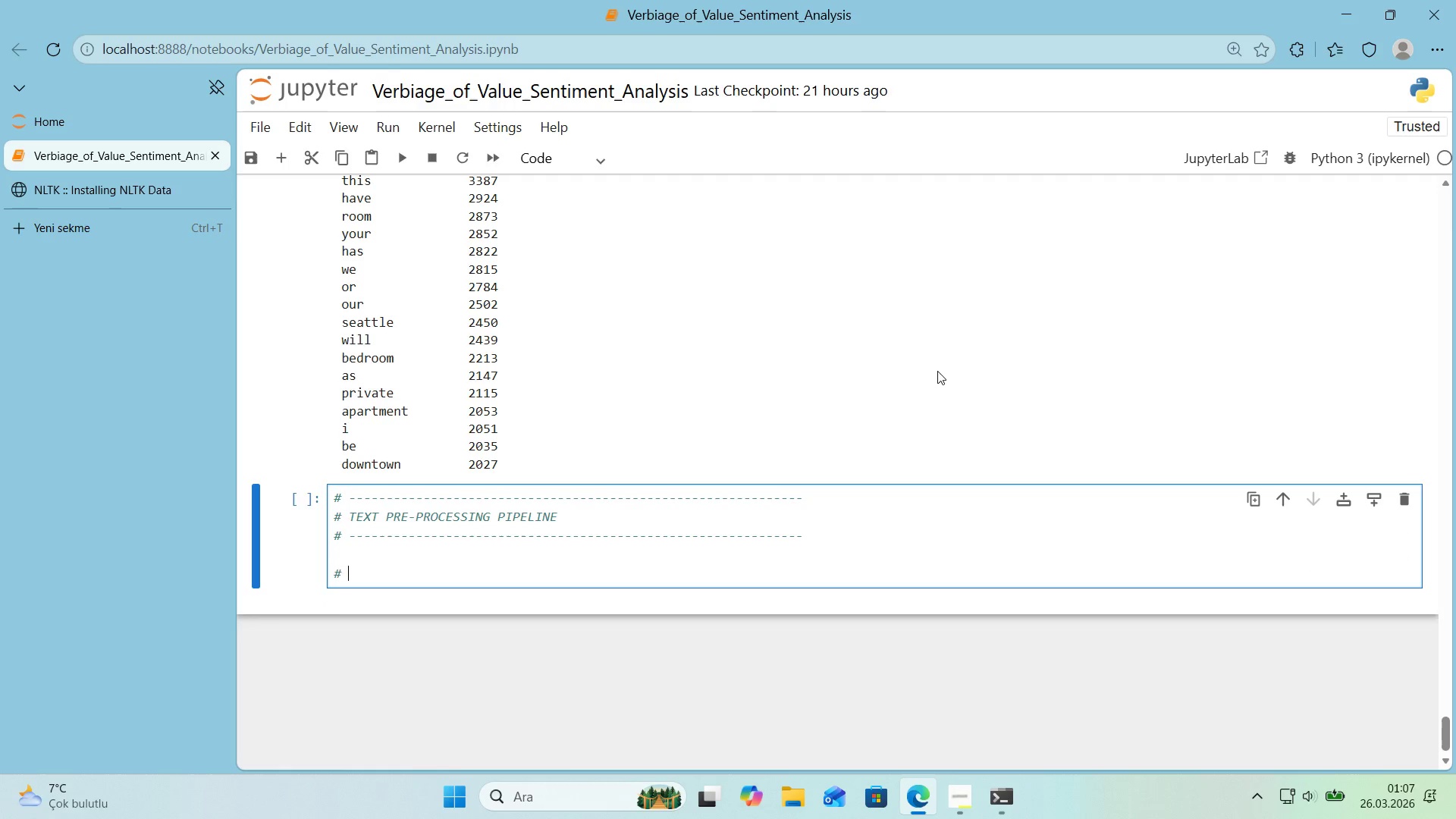 
type(  l)
key(Backspace)
key(Backspace)
key(Backspace)
type( lOAD)
key(Backspace)
key(Backspace)
key(Backspace)
key(Backspace)
type(Load start)
key(Backspace)
key(Backspace)
type(d)
key(Backspace)
type(ndard Engl'sh stop ords from NLTK)
 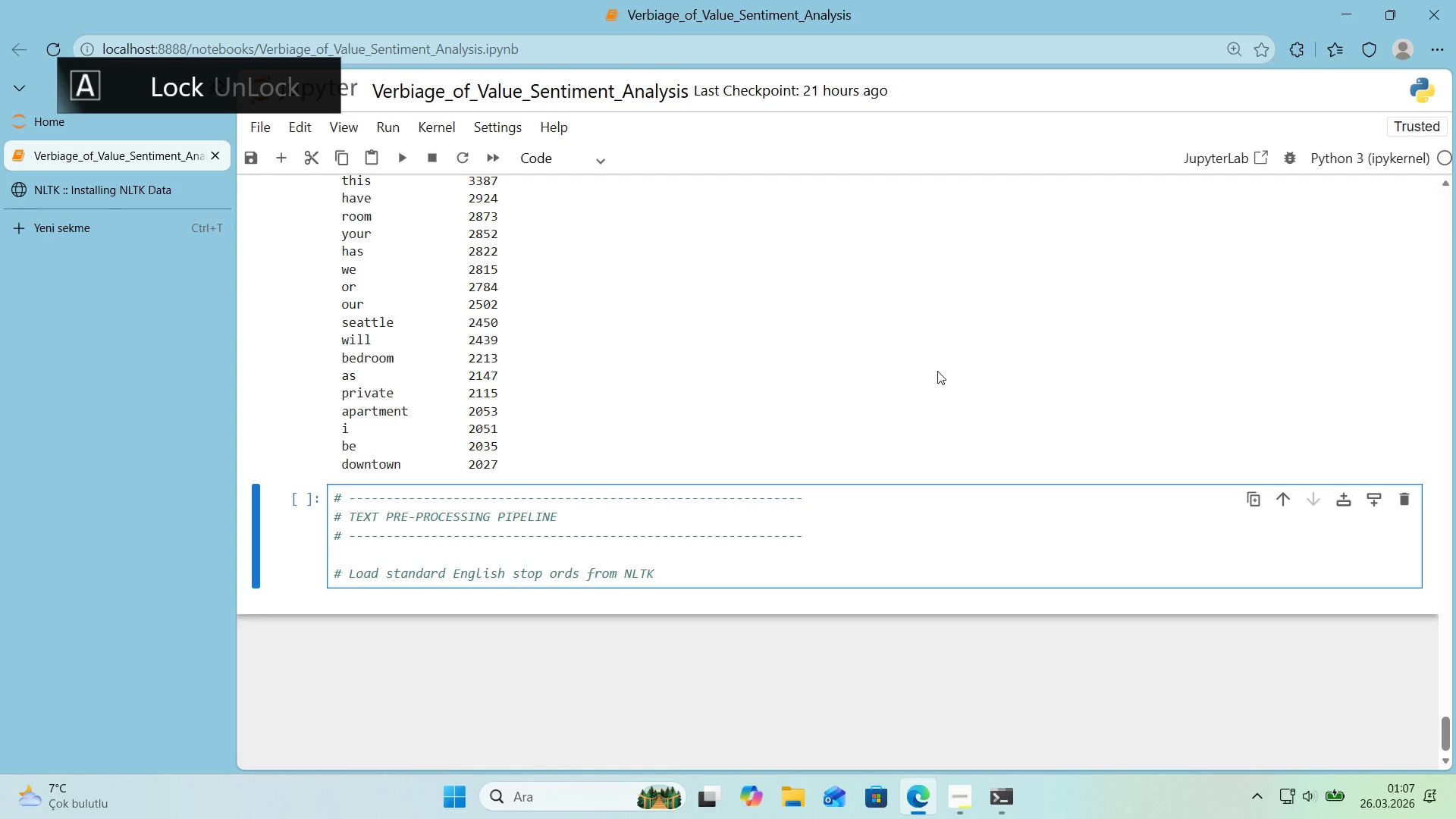 
key(Enter)
 